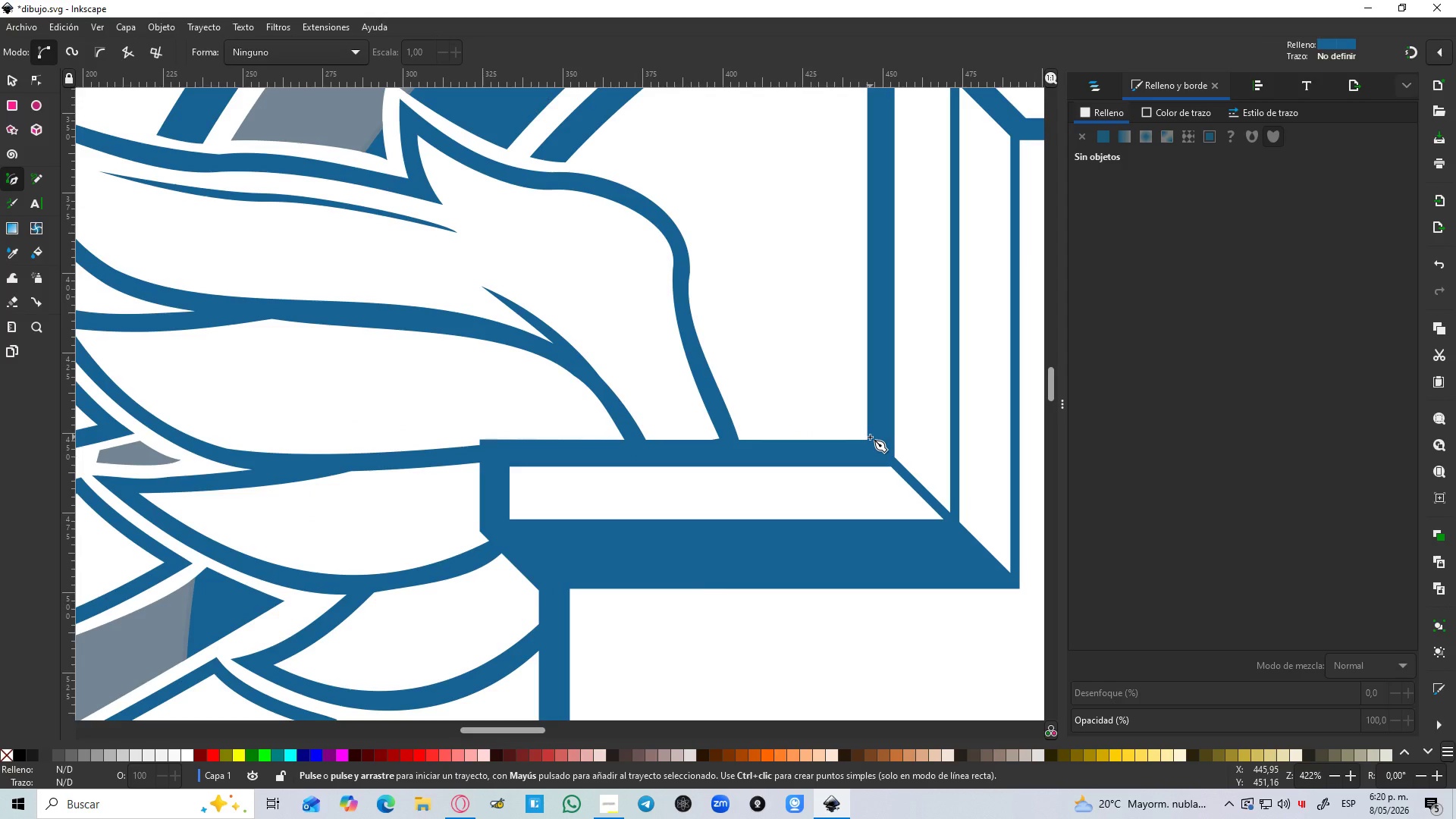 
key(Shift+5)
 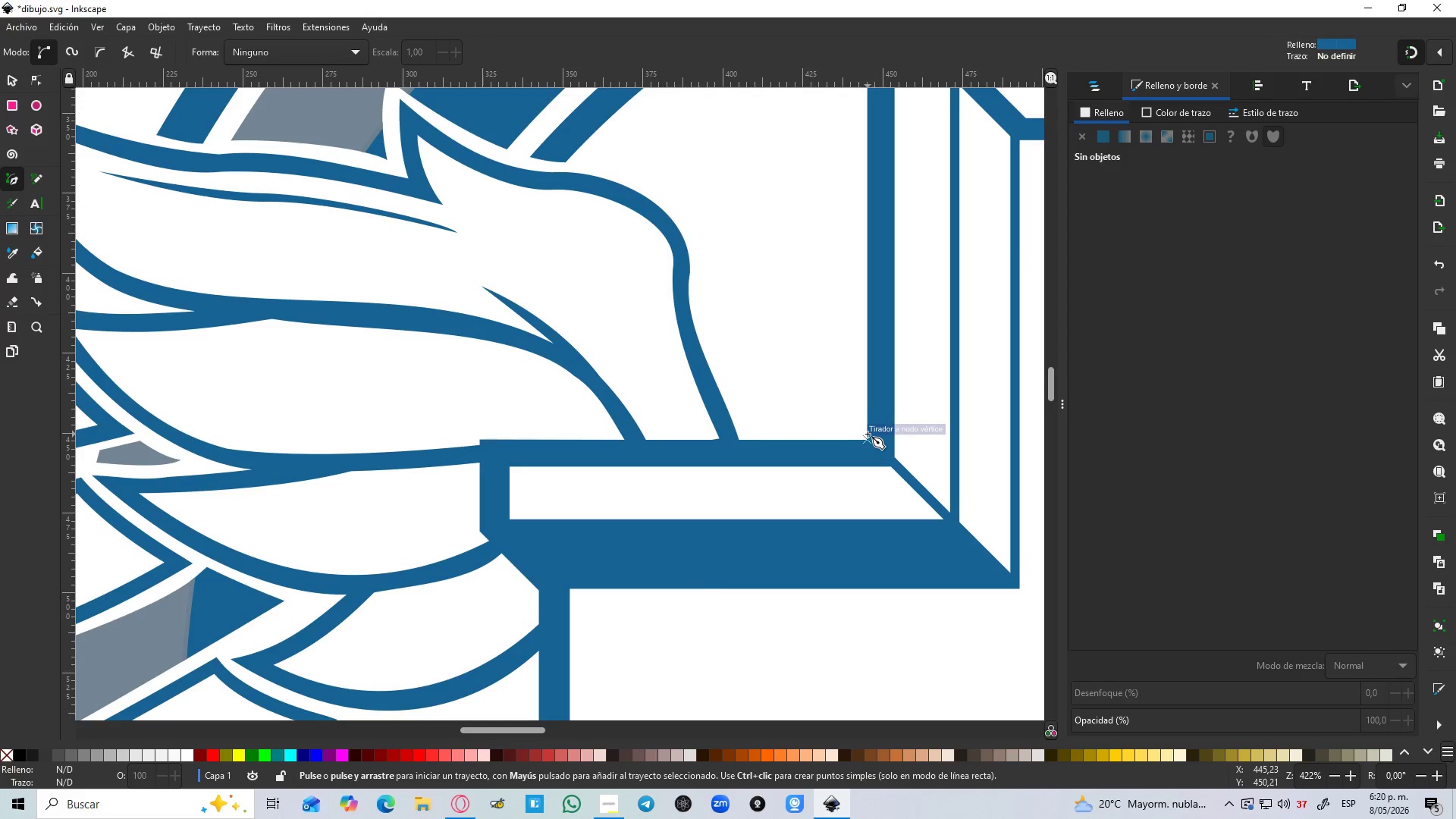 
left_click([868, 436])
 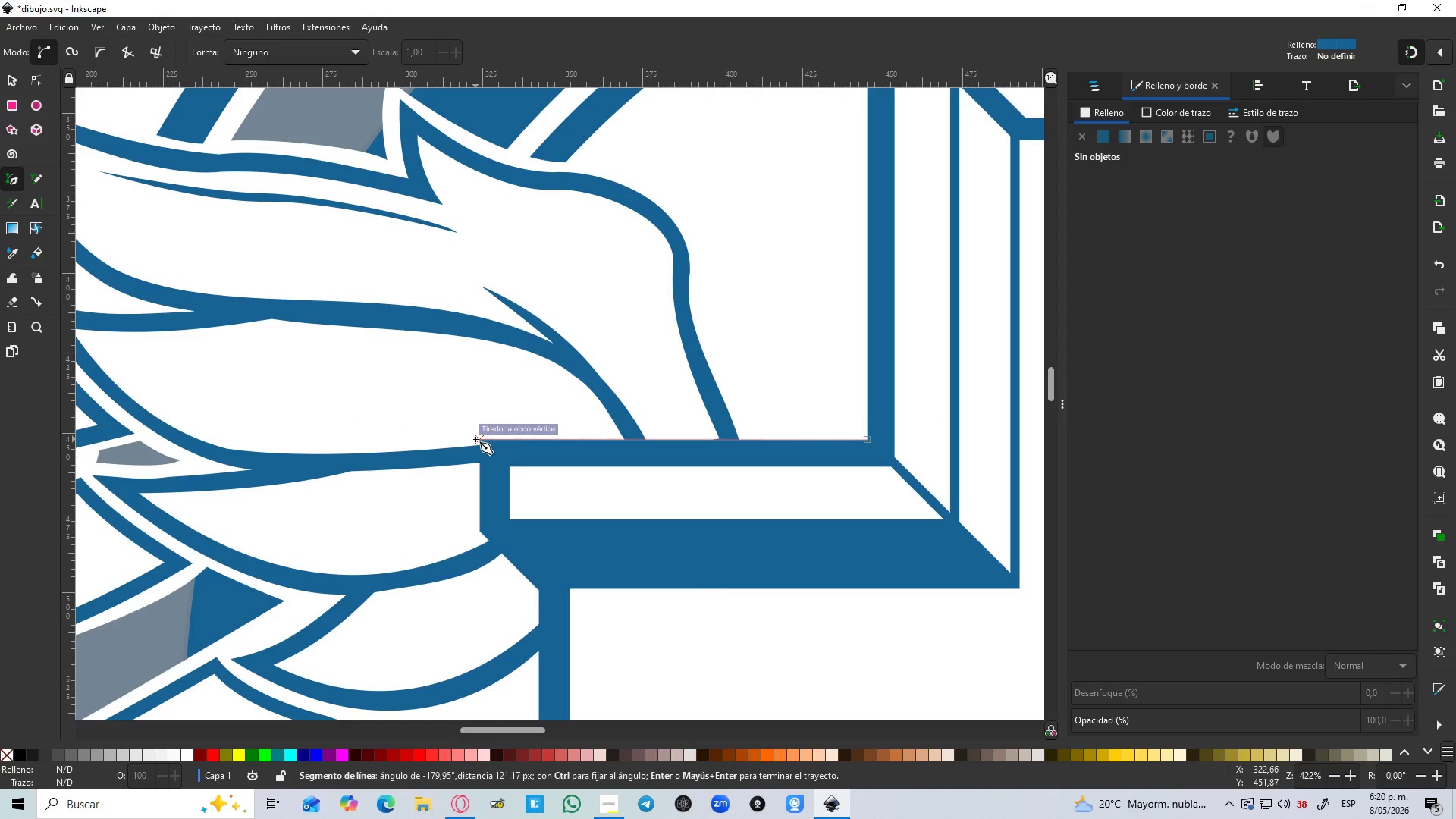 
left_click_drag(start_coordinate=[475, 439], to_coordinate=[475, 445])
 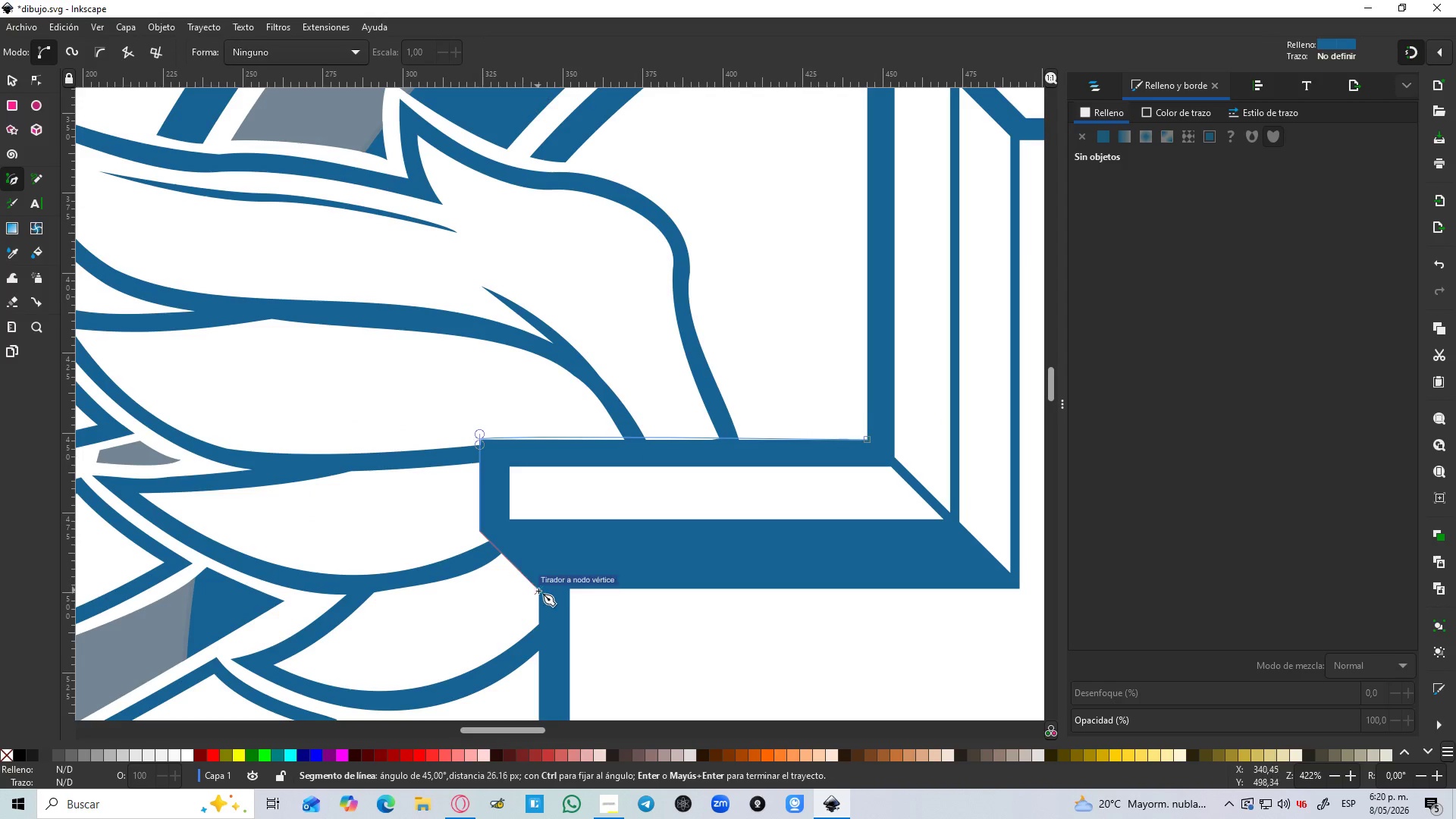 
left_click([538, 591])
 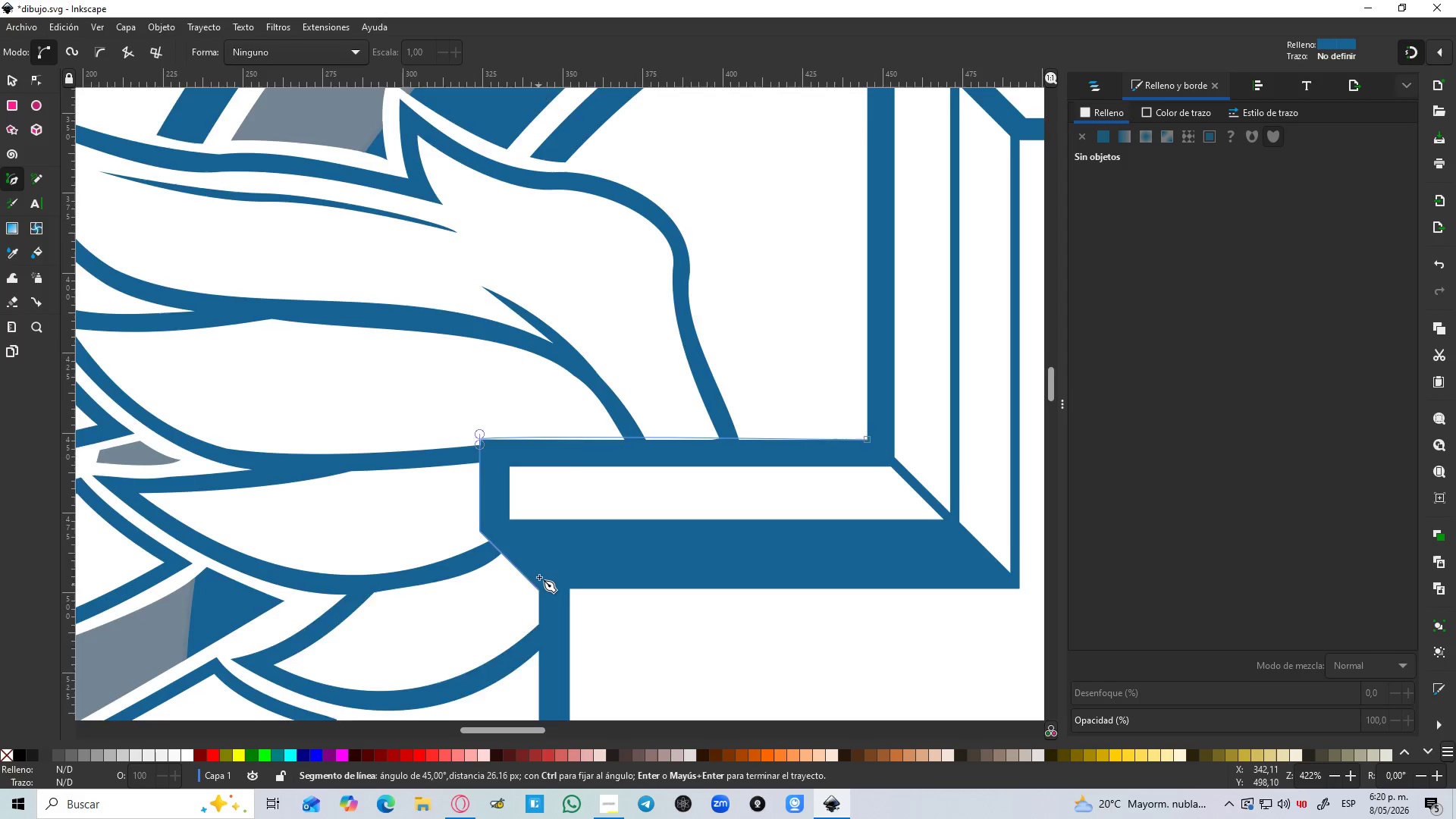 
scroll: coordinate [539, 545], scroll_direction: down, amount: 7.0
 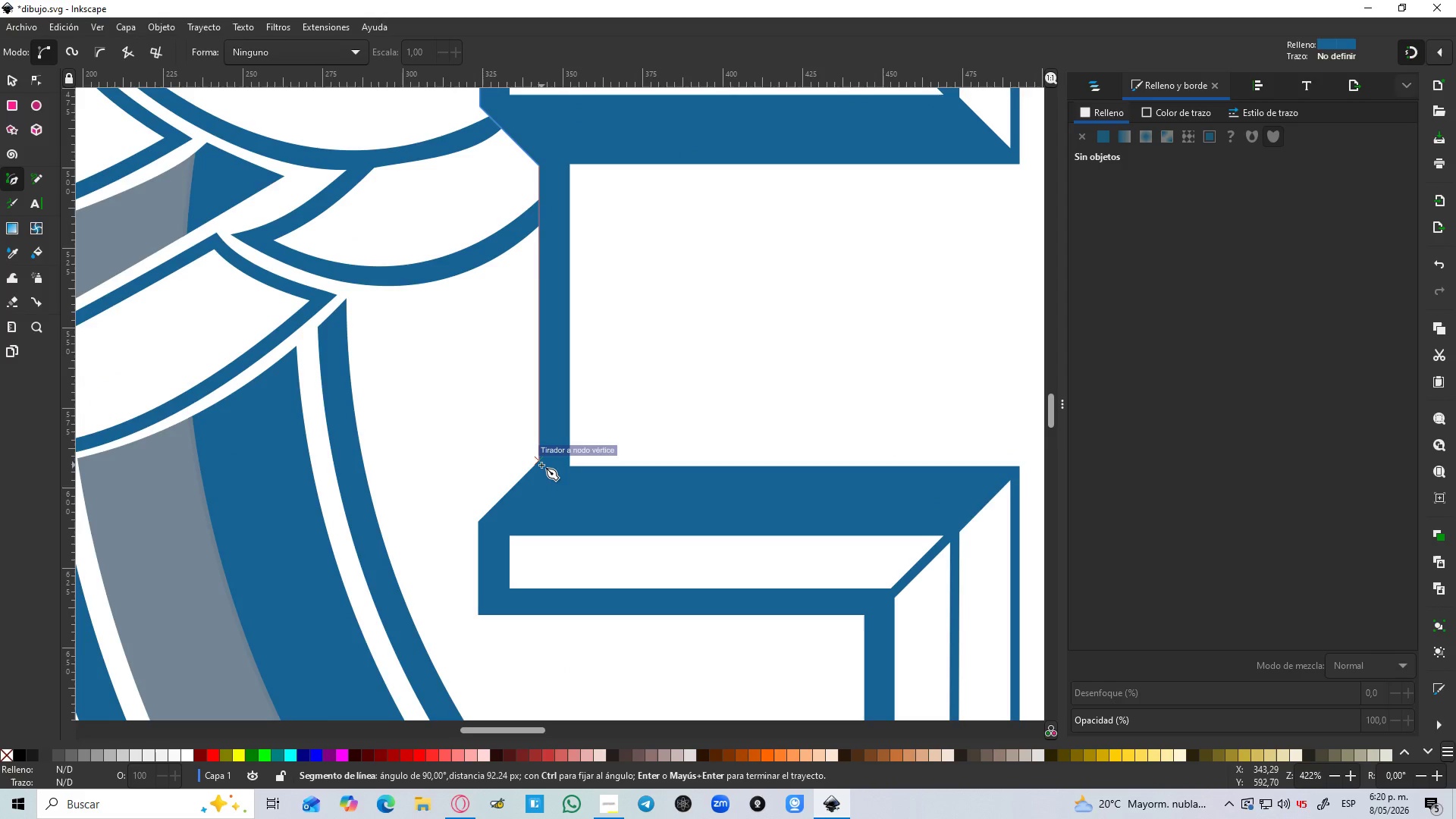 
left_click([541, 465])
 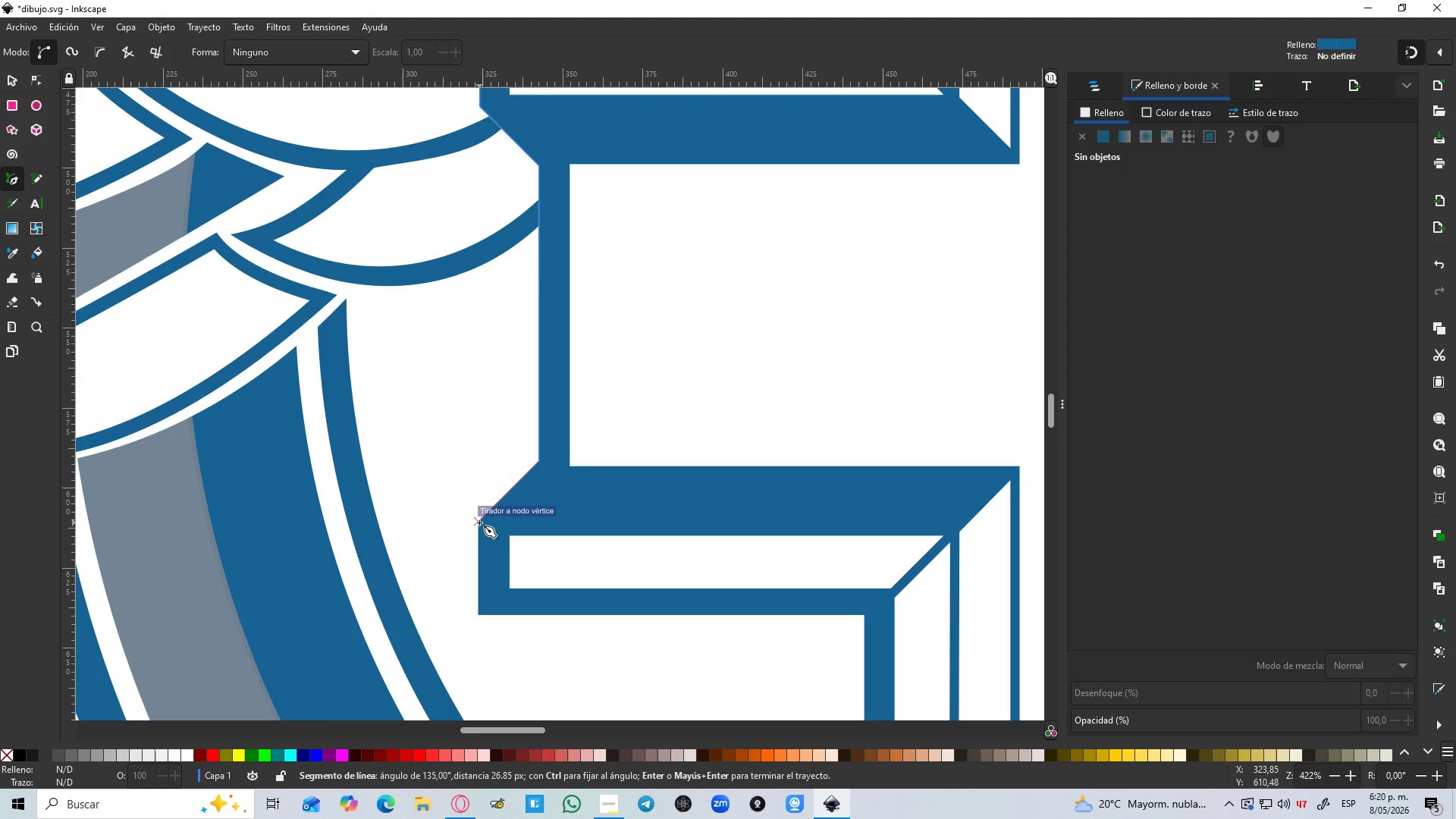 
left_click([479, 522])
 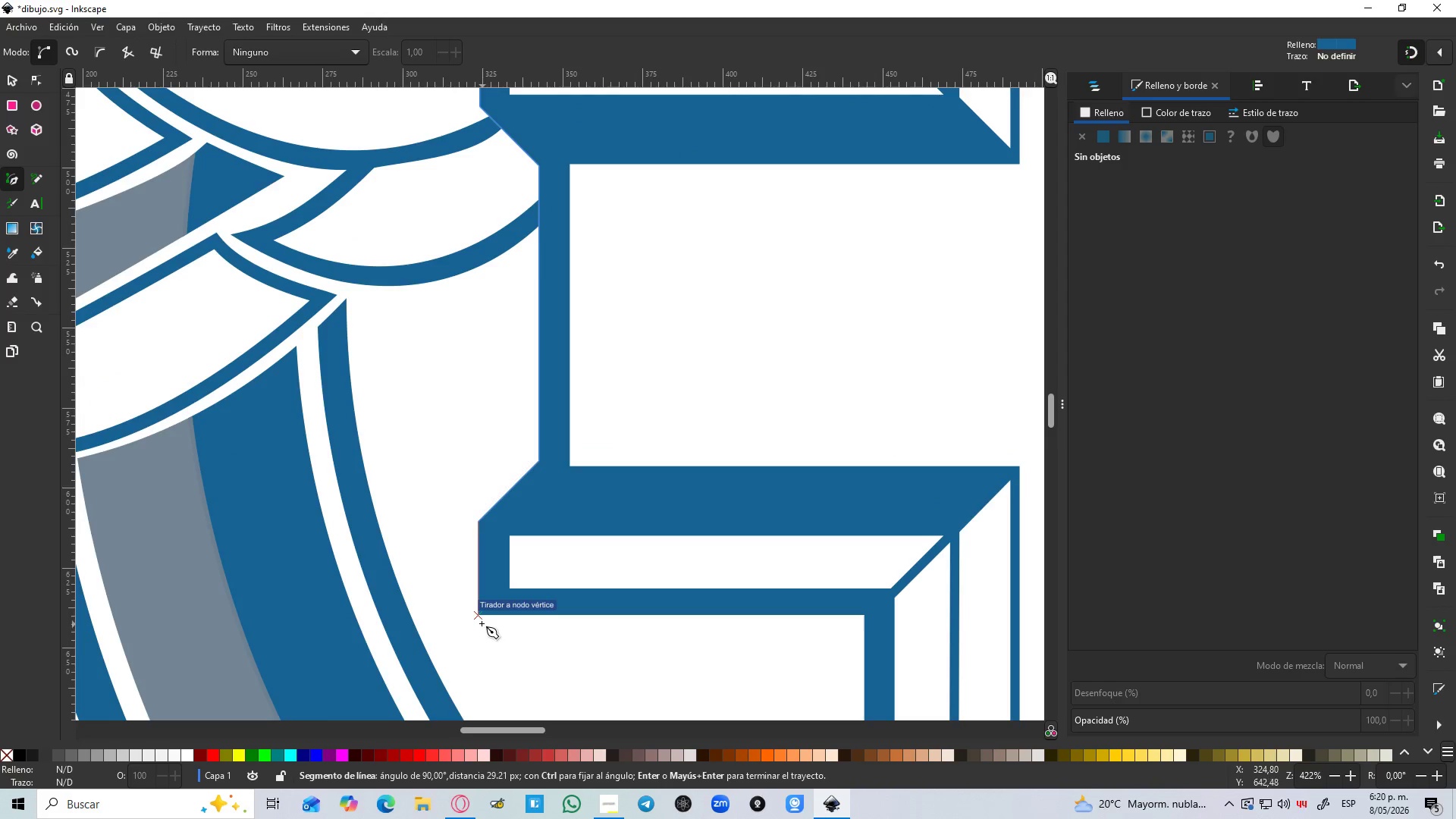 
left_click([481, 623])
 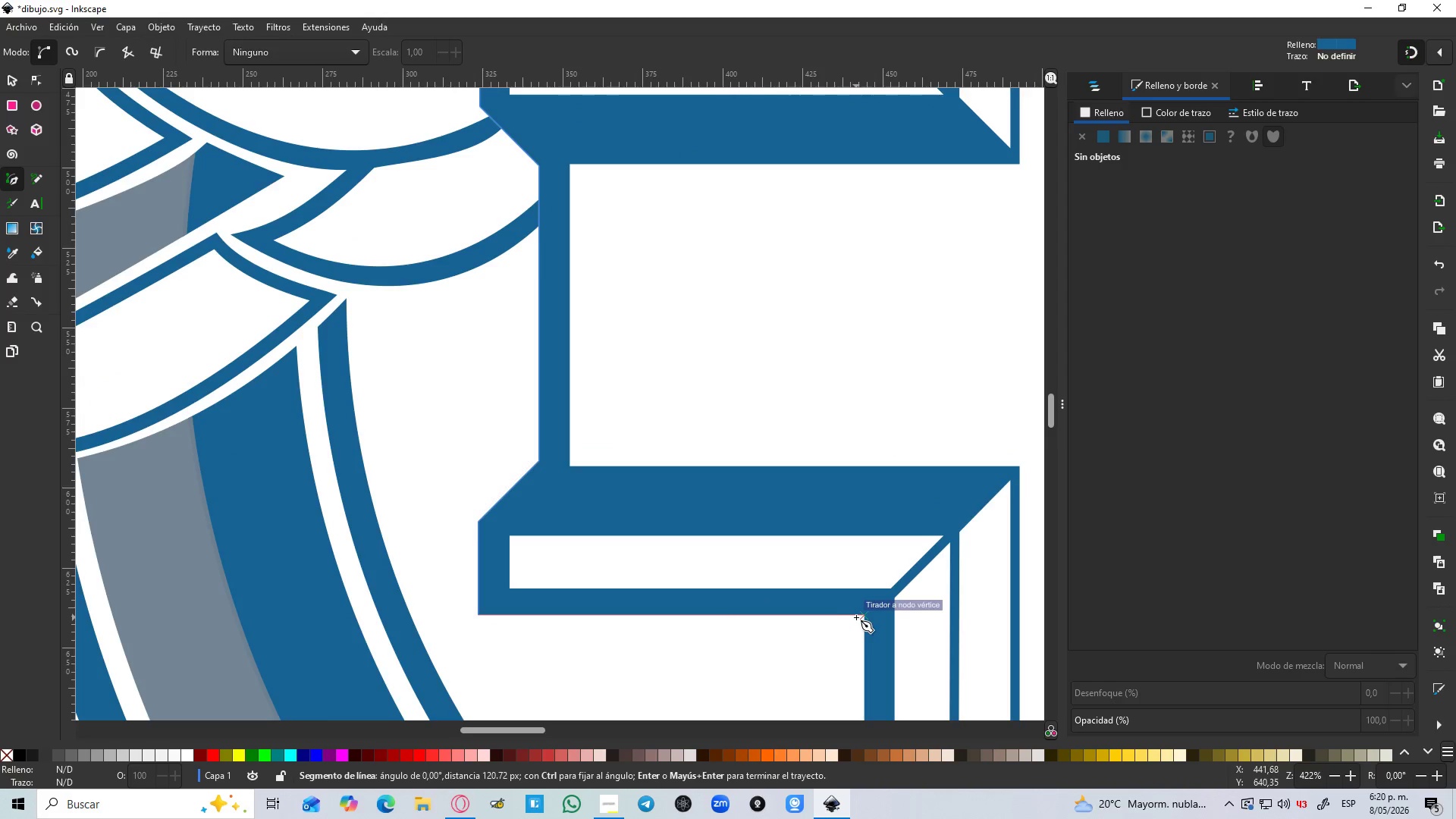 
left_click([862, 617])
 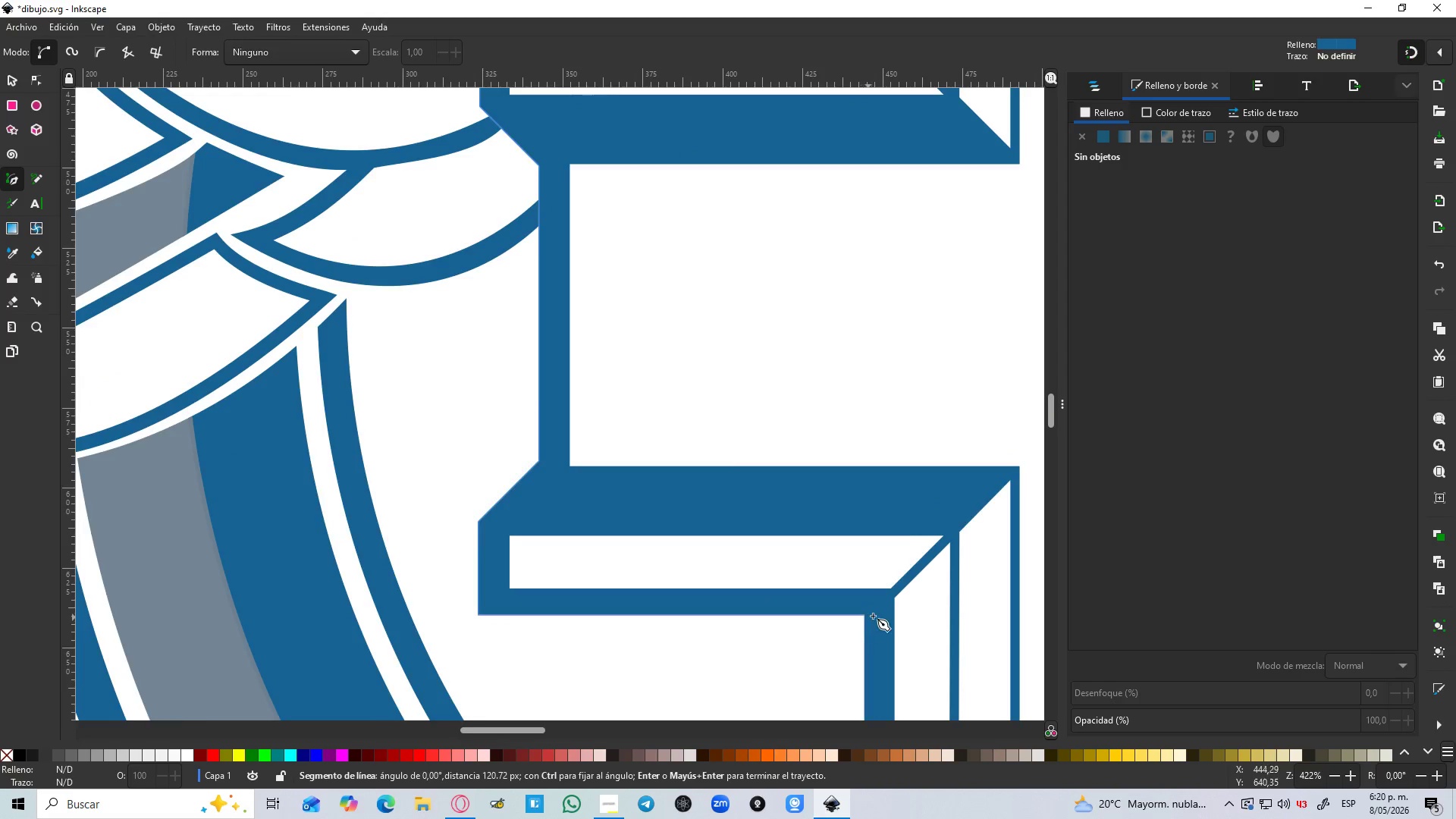 
scroll: coordinate [873, 604], scroll_direction: down, amount: 5.0
 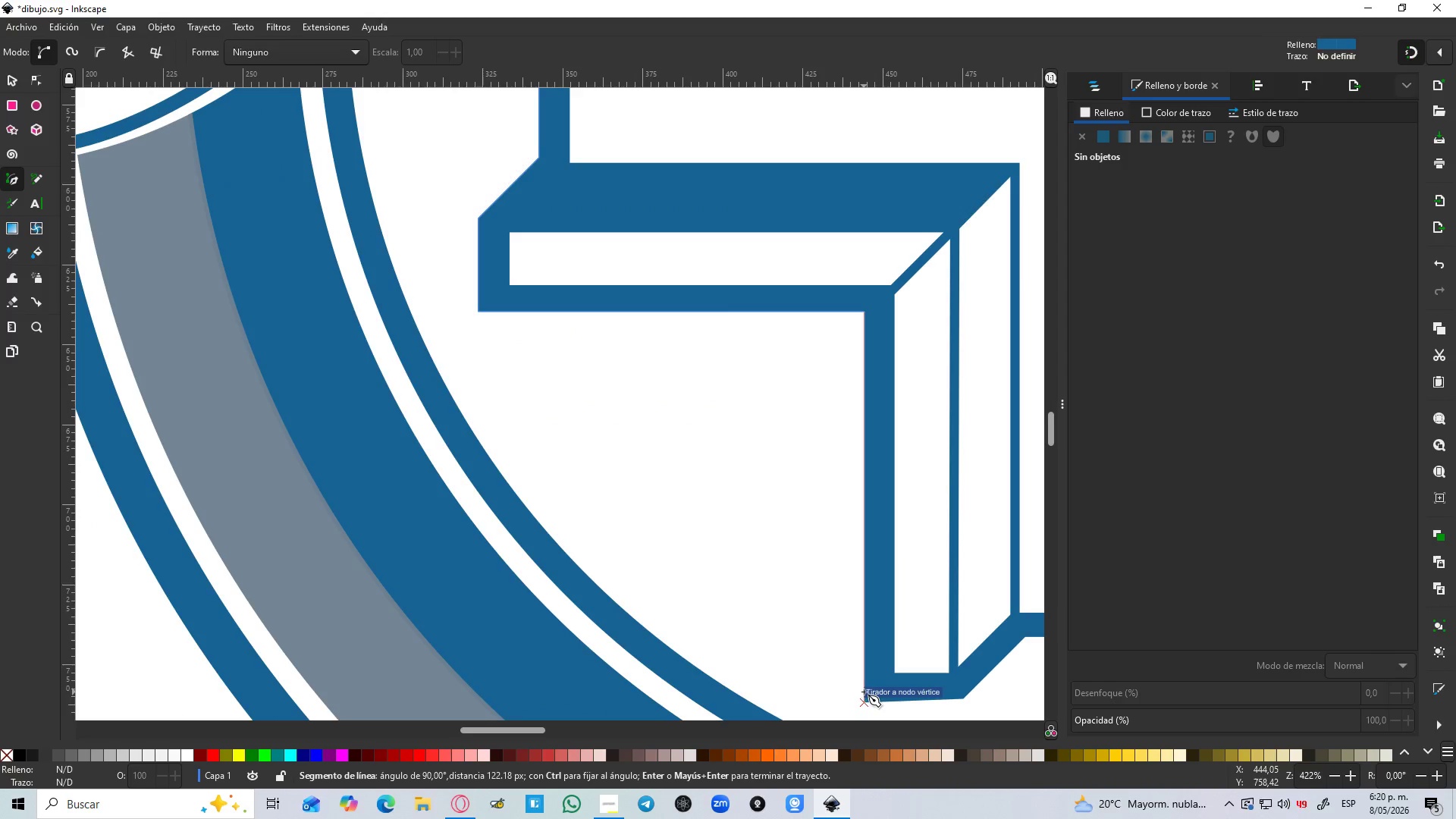 
left_click([864, 692])
 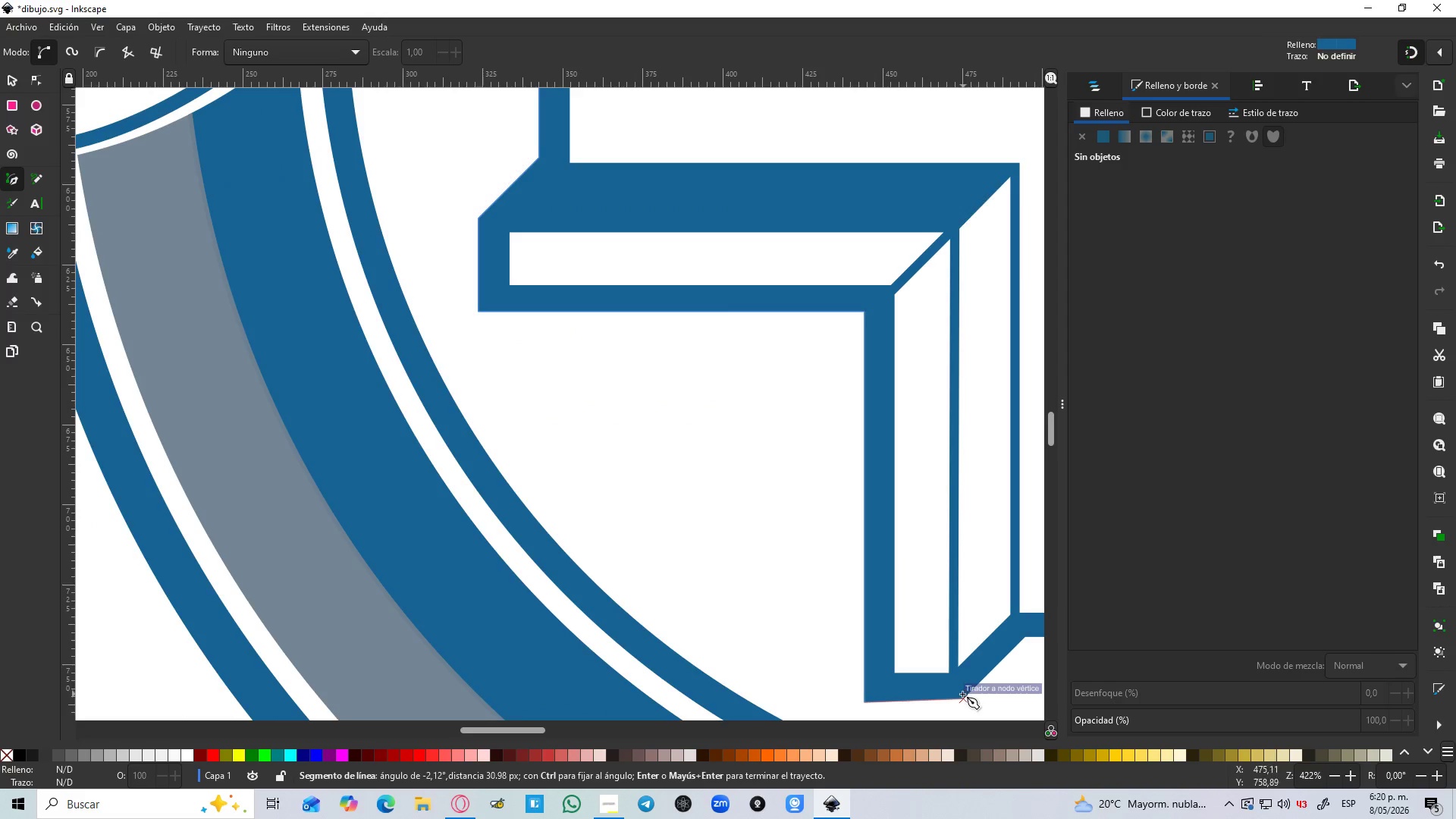 
left_click([962, 695])
 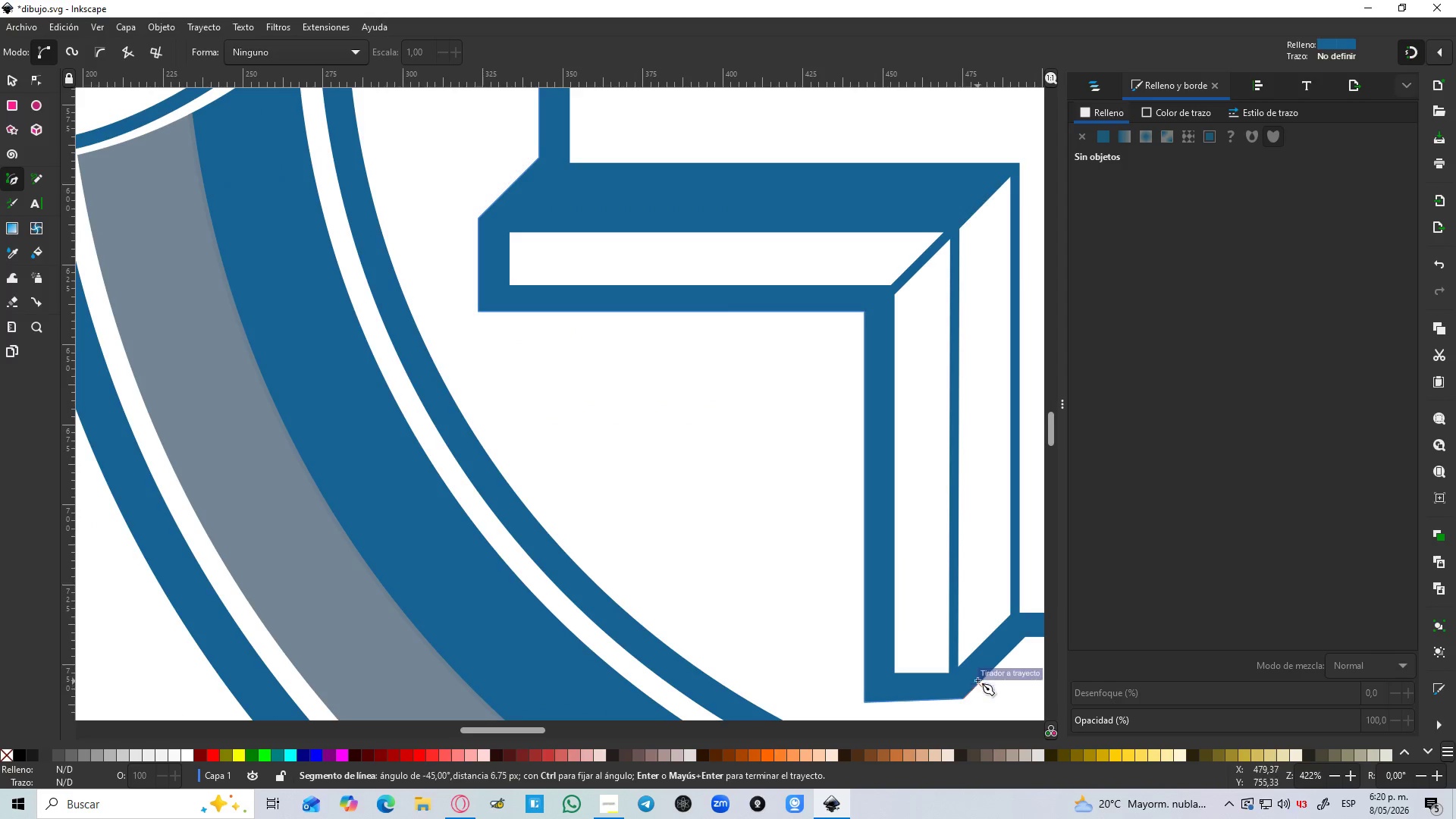 
hold_key(key=Space, duration=0.47)
 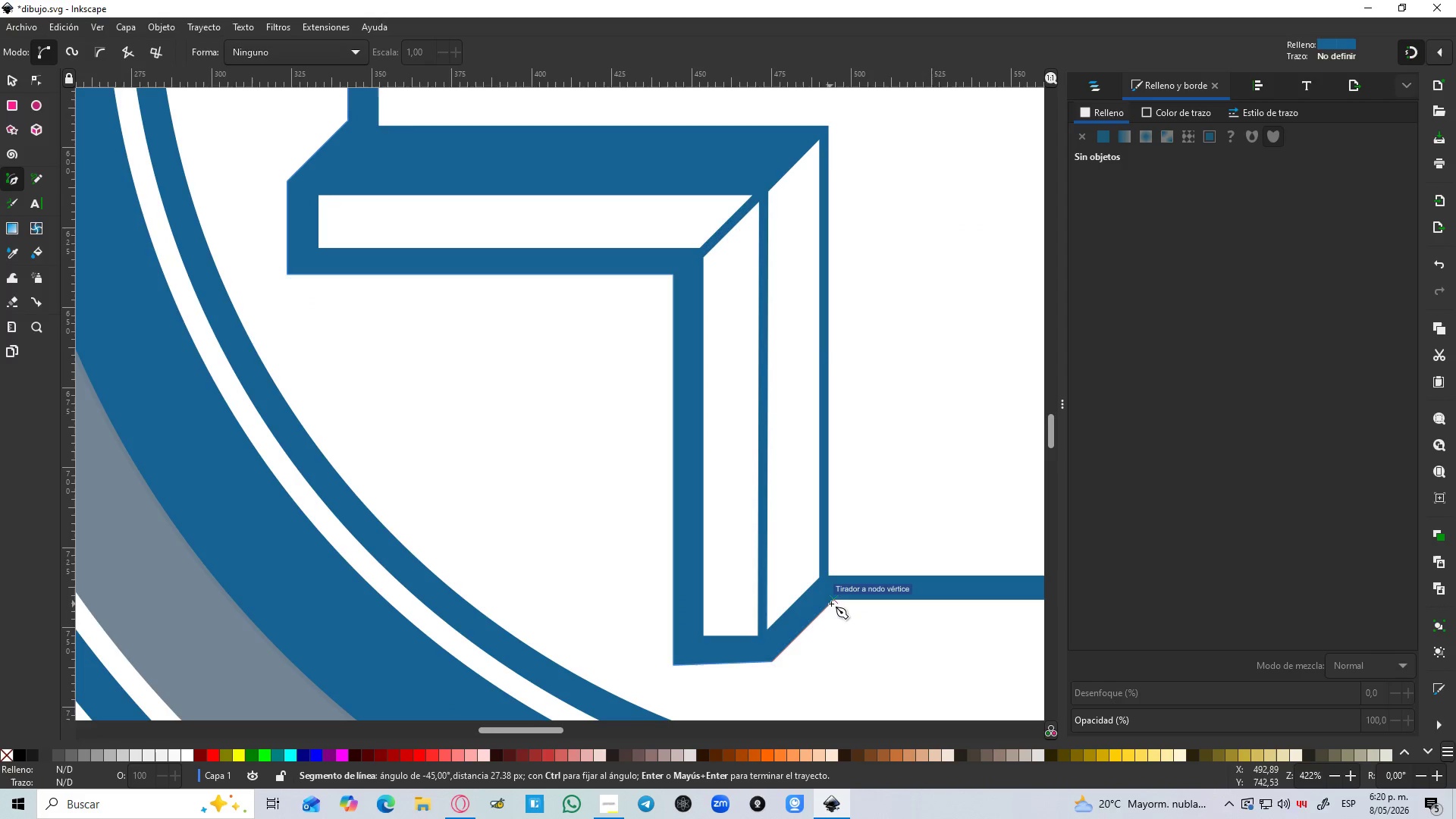 
left_click([834, 602])
 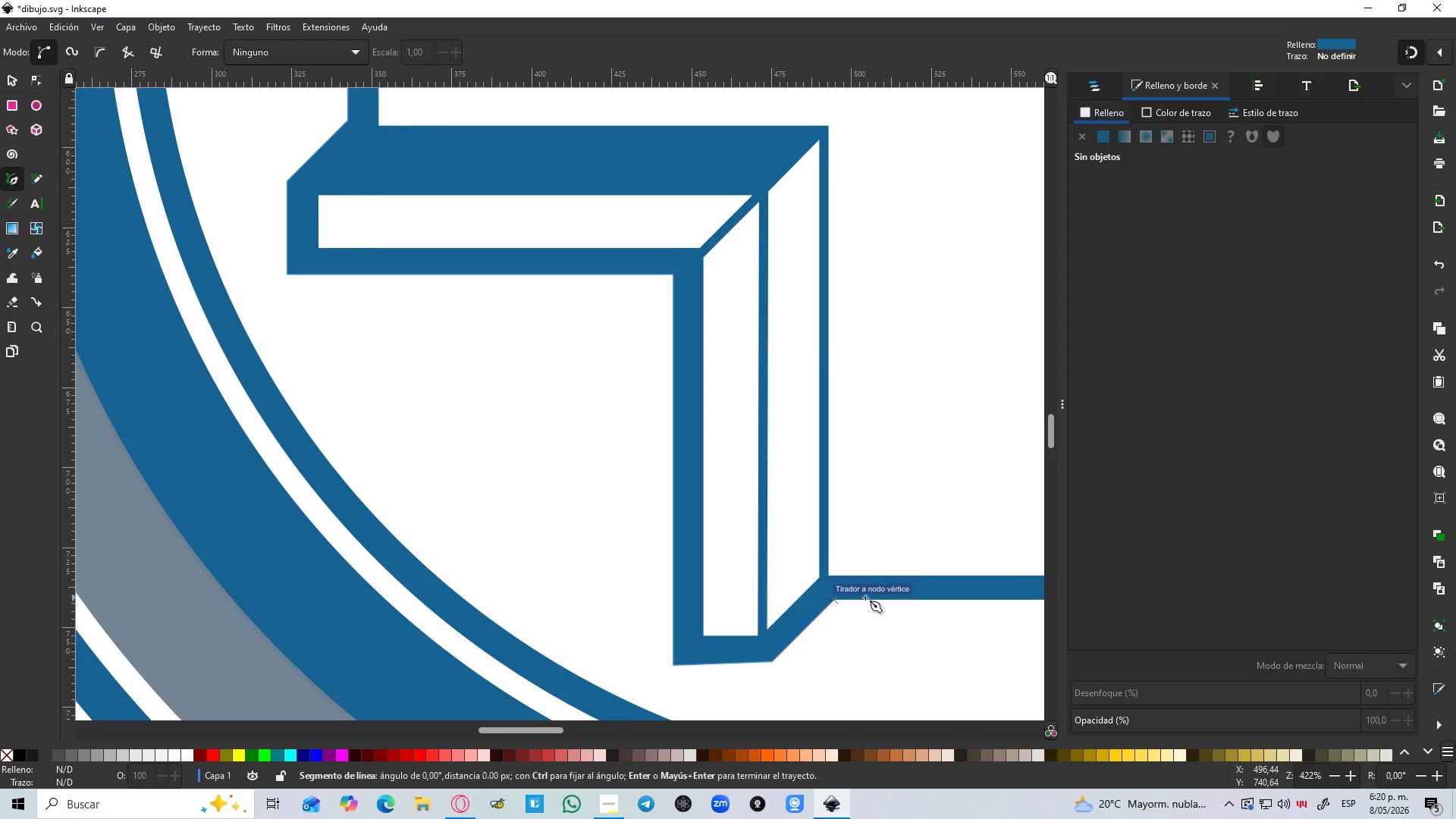 
hold_key(key=Space, duration=0.52)
 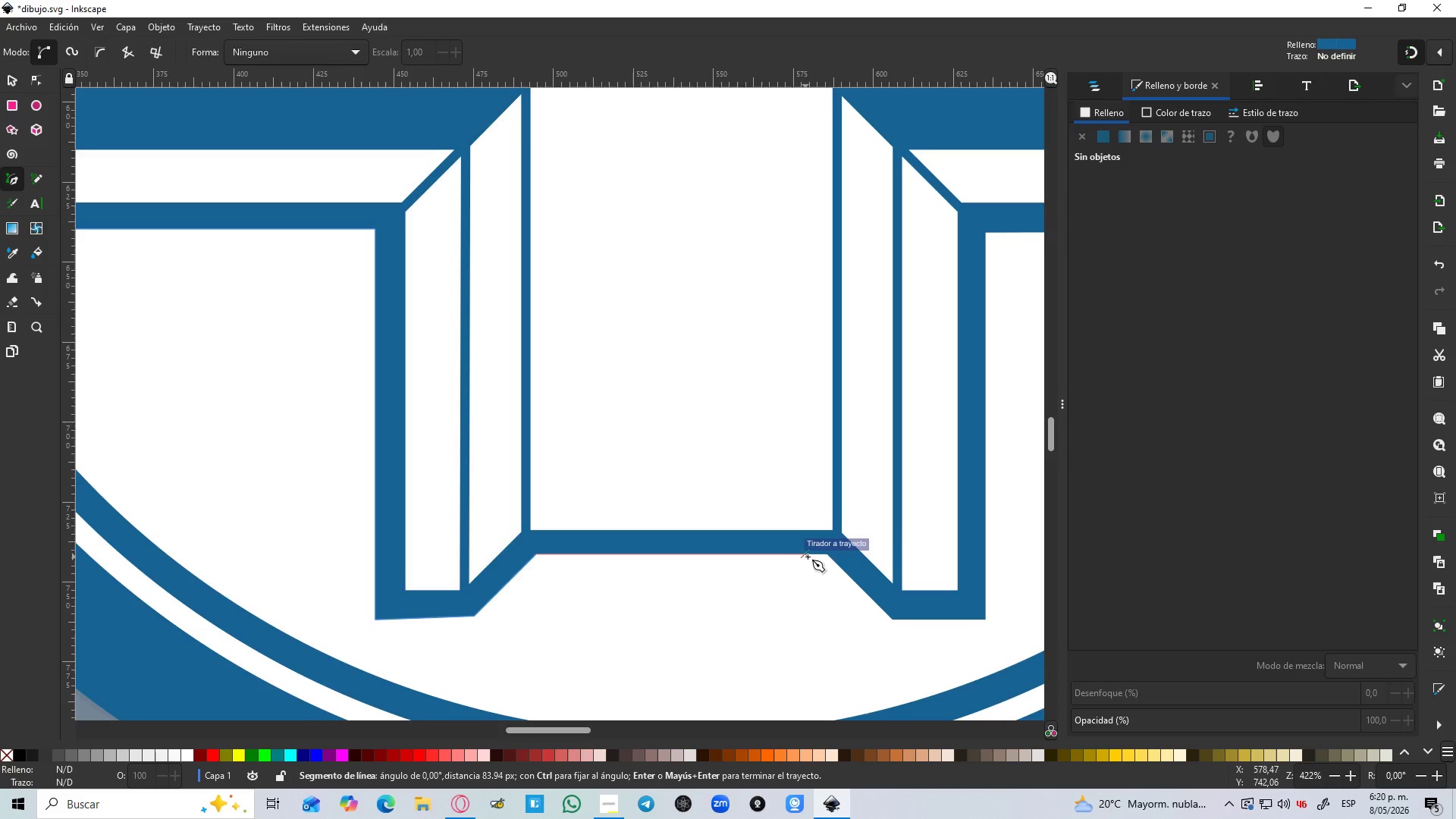 
hold_key(key=Space, duration=4.36)
 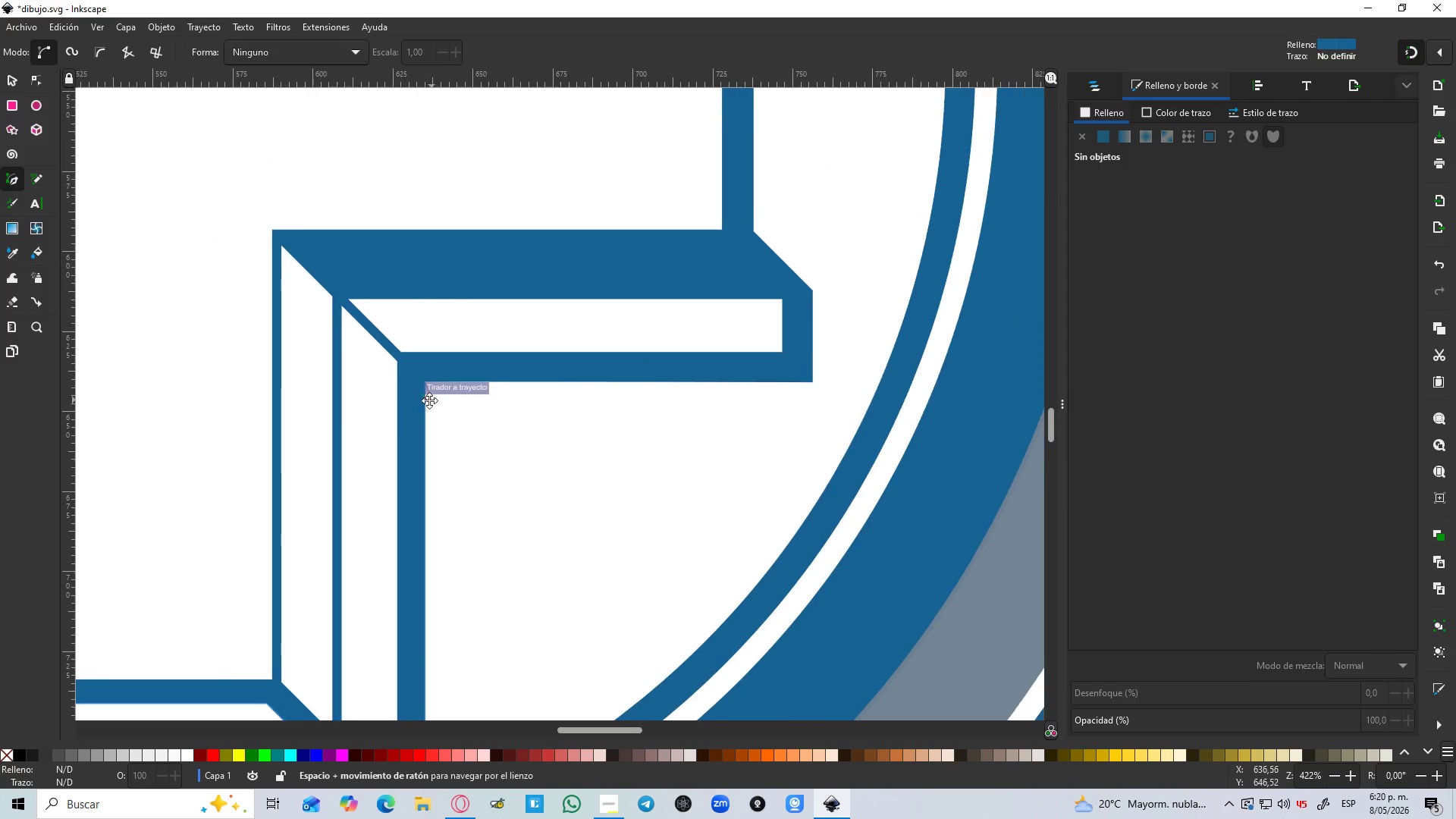 
hold_key(key=Space, duration=0.73)
 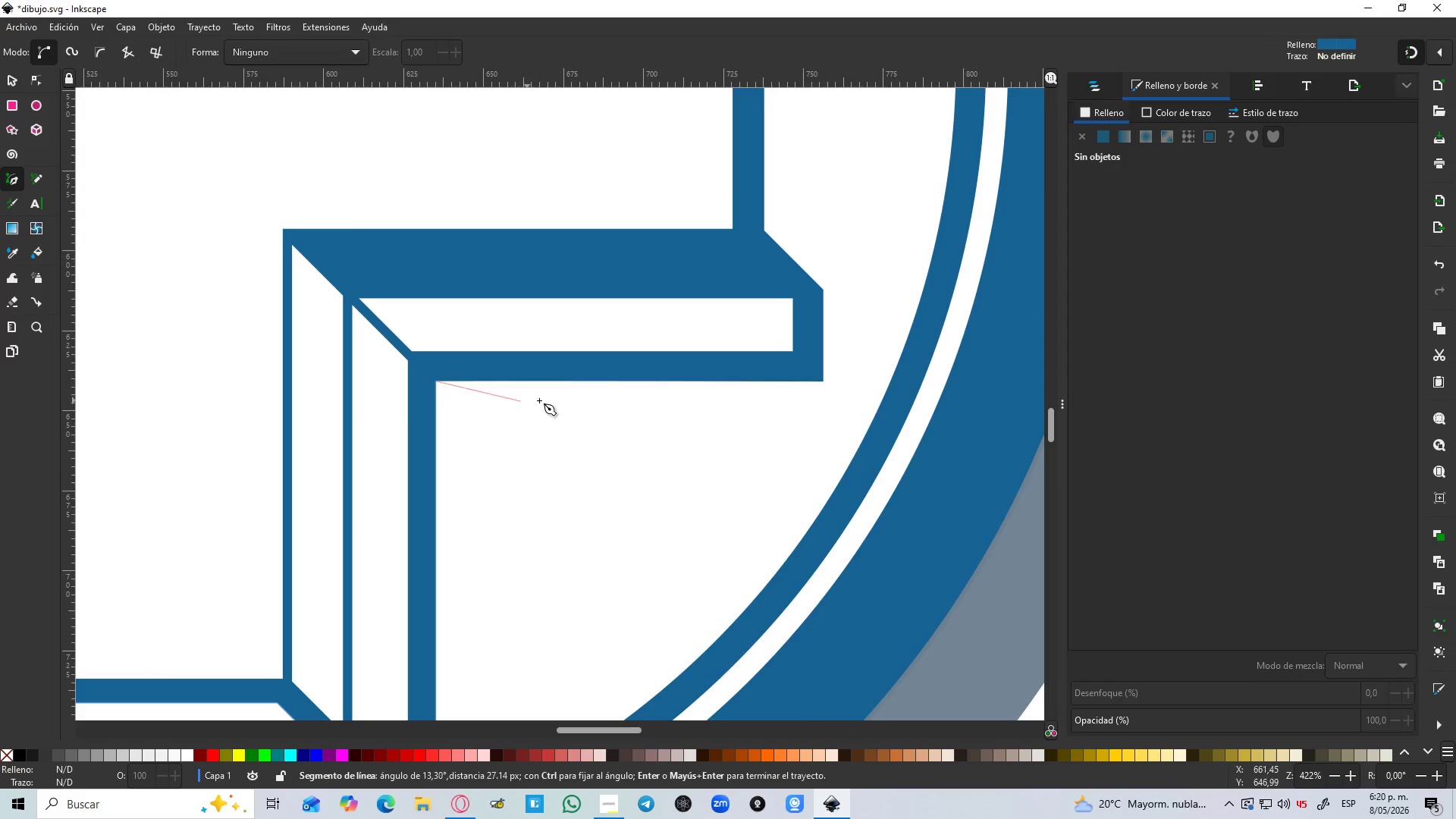 
left_click([822, 383])
 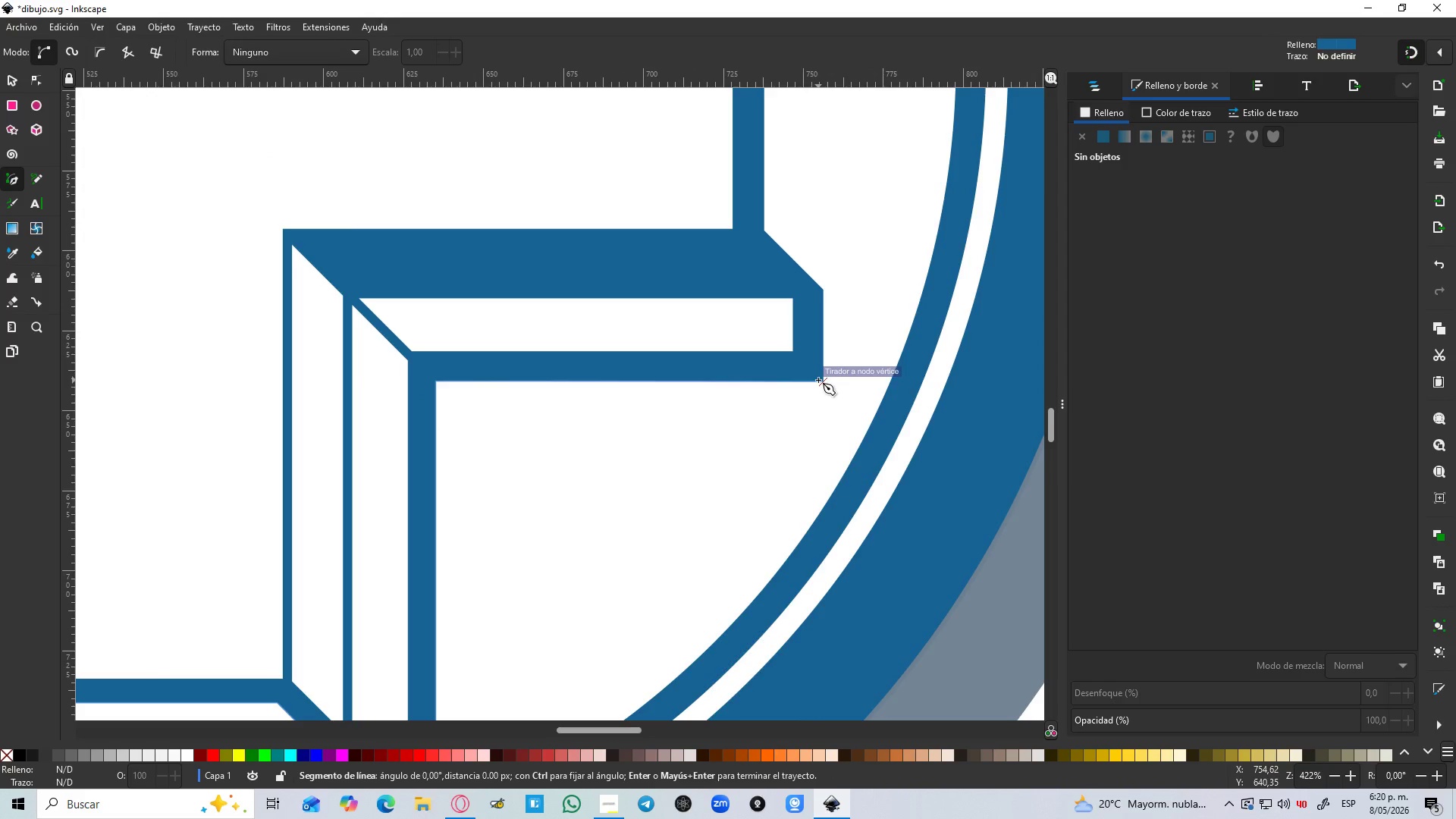 
key(Enter)
 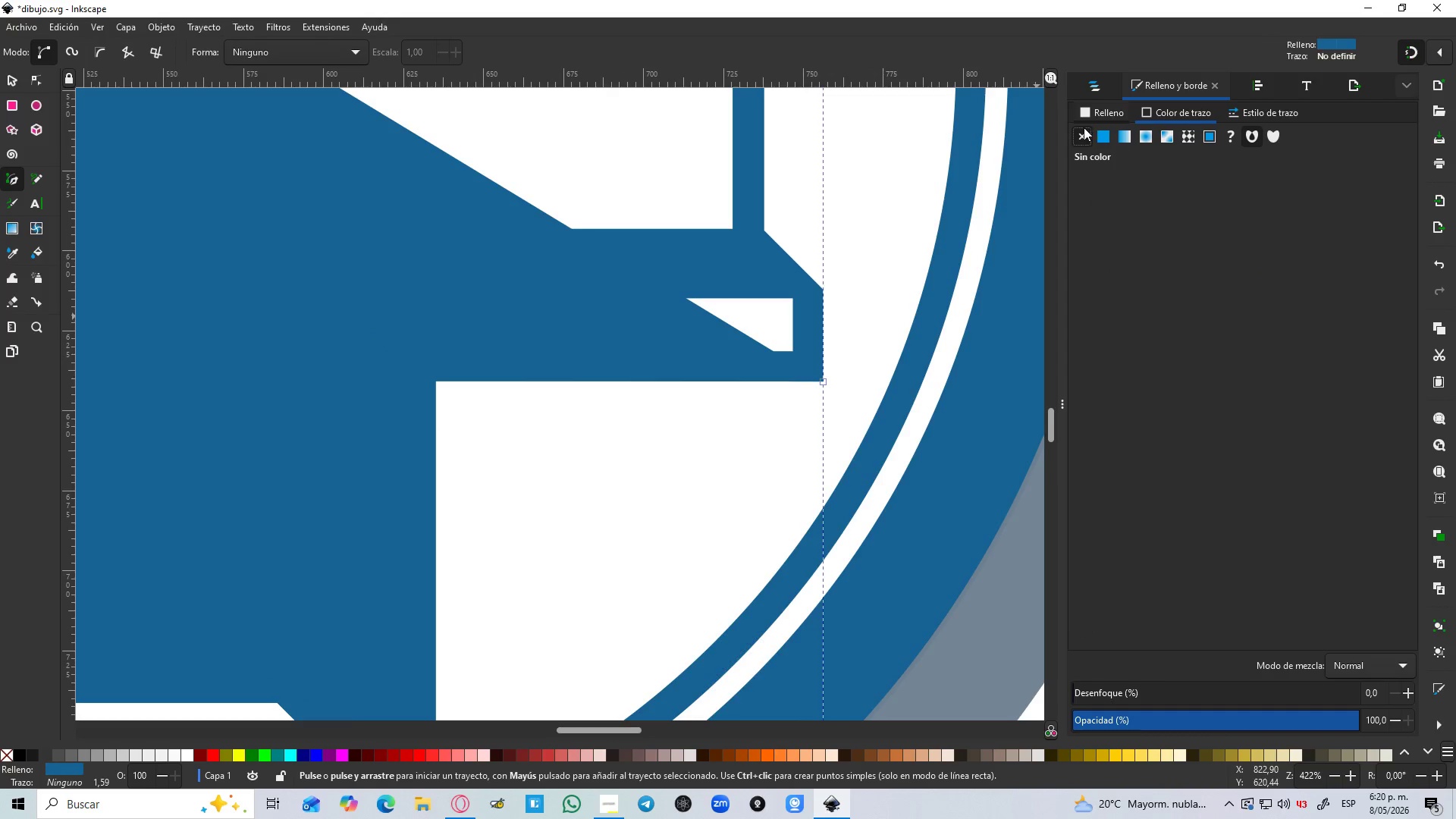 
double_click([1114, 105])
 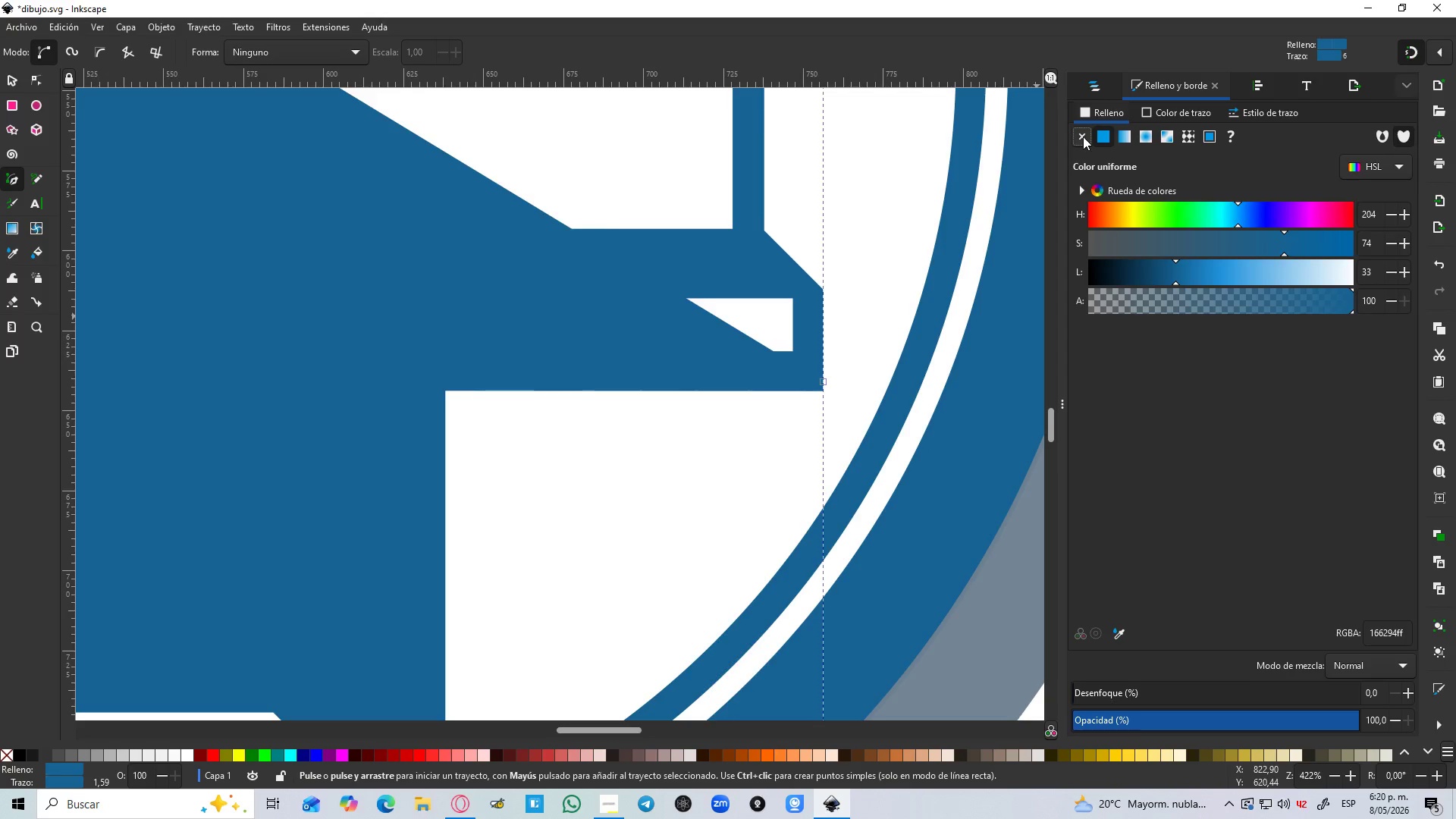 
hold_key(key=ControlLeft, duration=0.77)
scroll: coordinate [660, 398], scroll_direction: down, amount: 2.0
 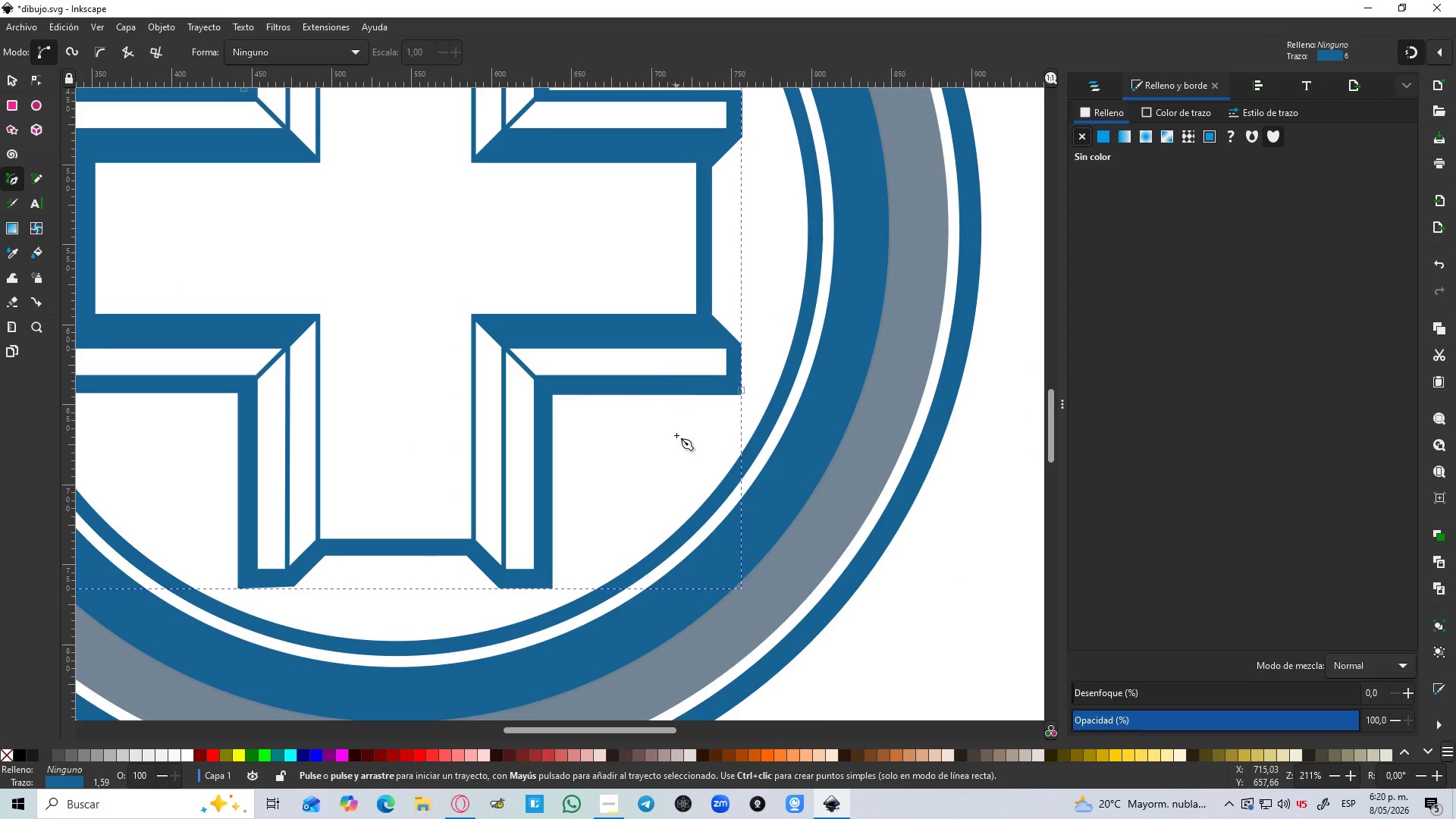 
key(D)
 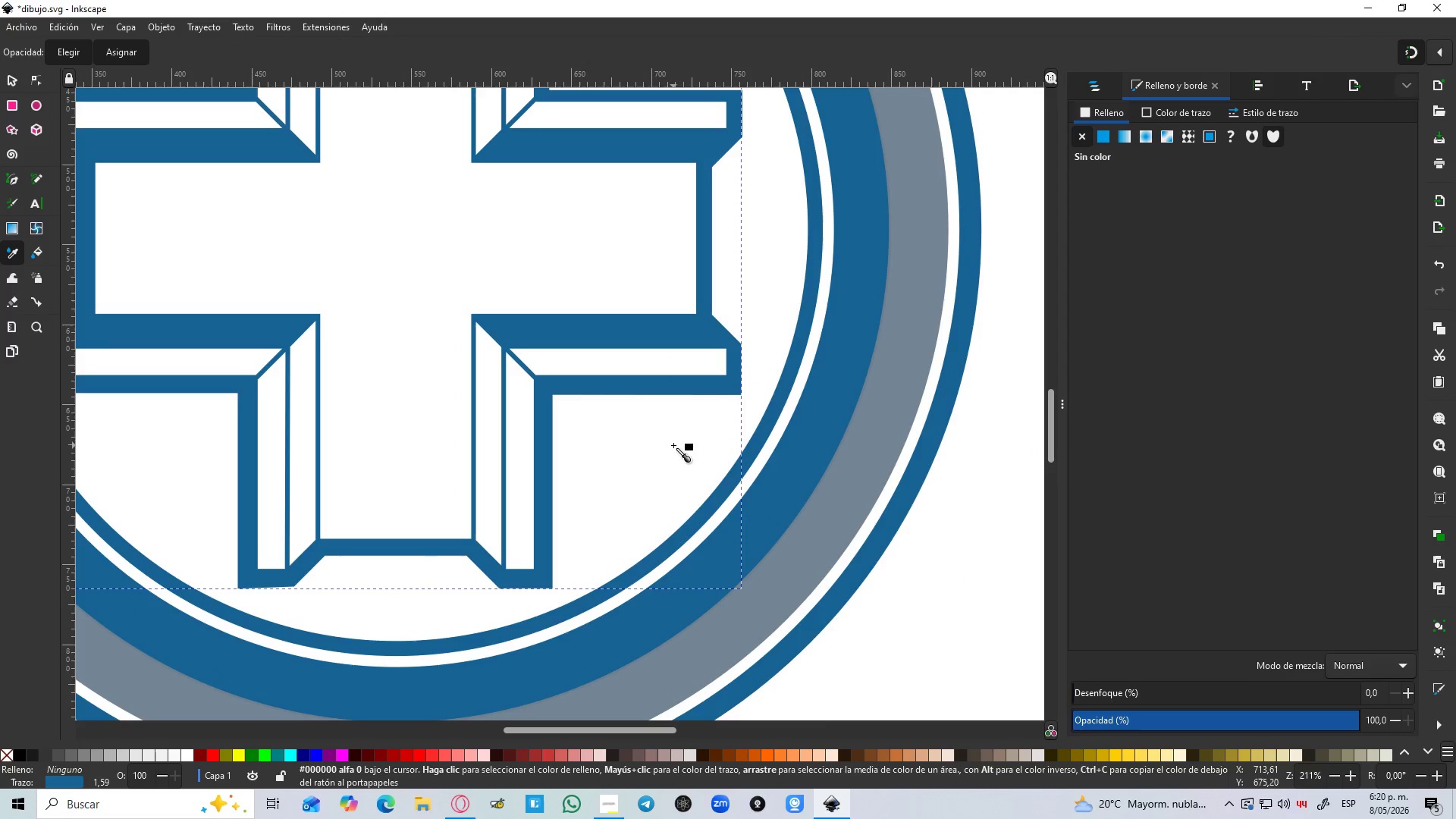 
left_click([673, 445])
 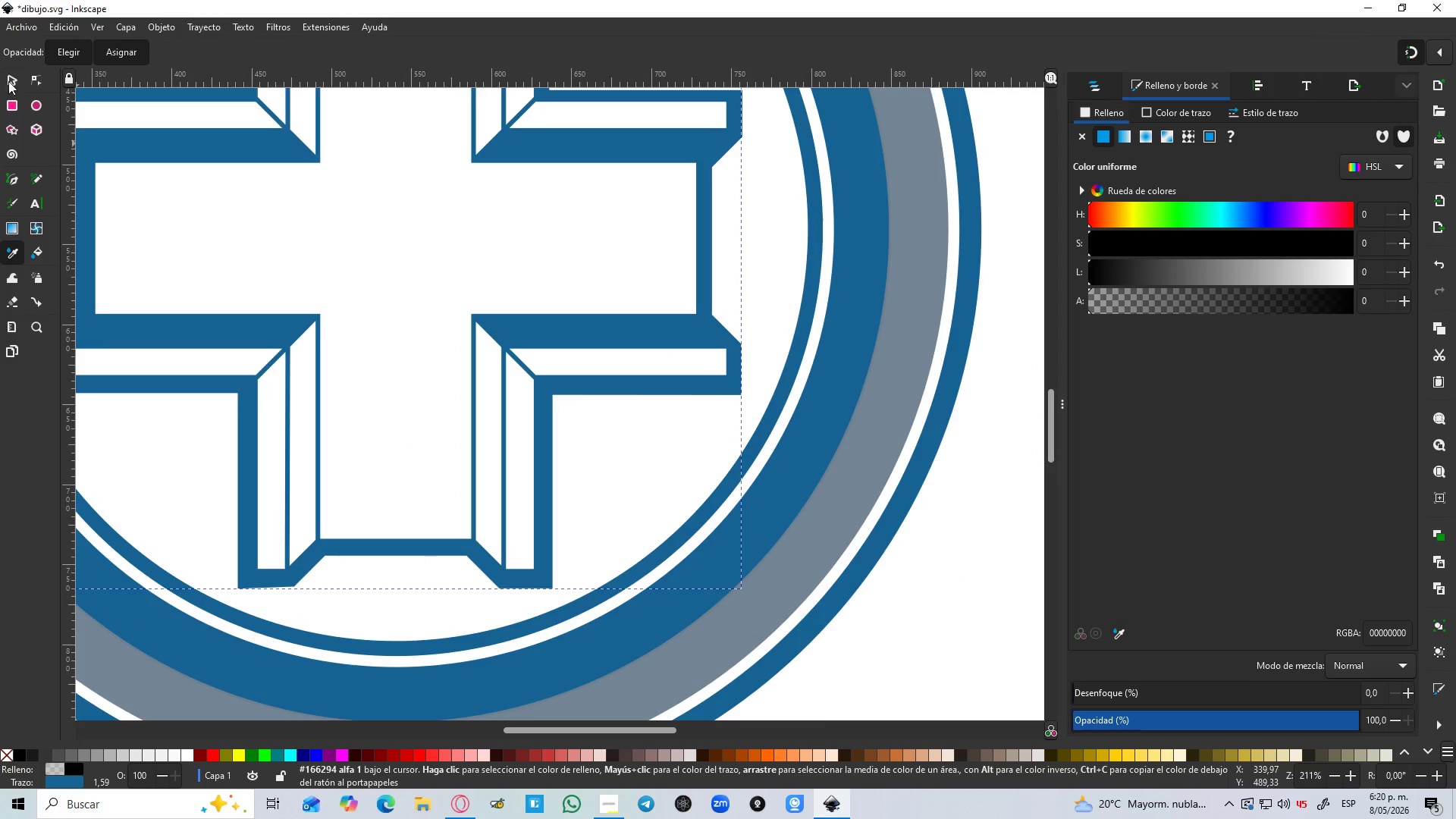 
hold_key(key=ControlLeft, duration=1.33)
scroll: coordinate [394, 372], scroll_direction: down, amount: 3.0
 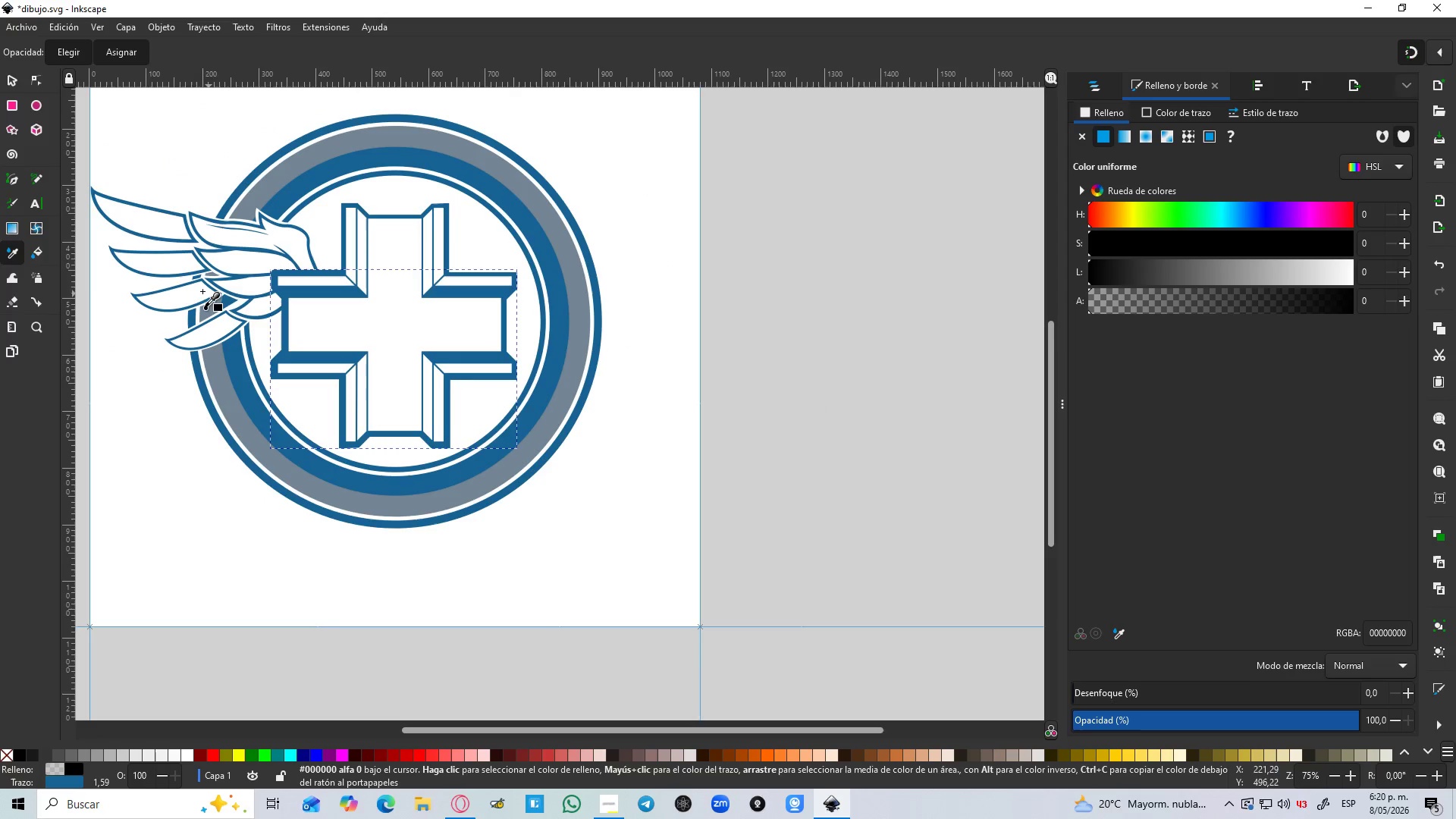 
scroll: coordinate [209, 293], scroll_direction: up, amount: 2.0
 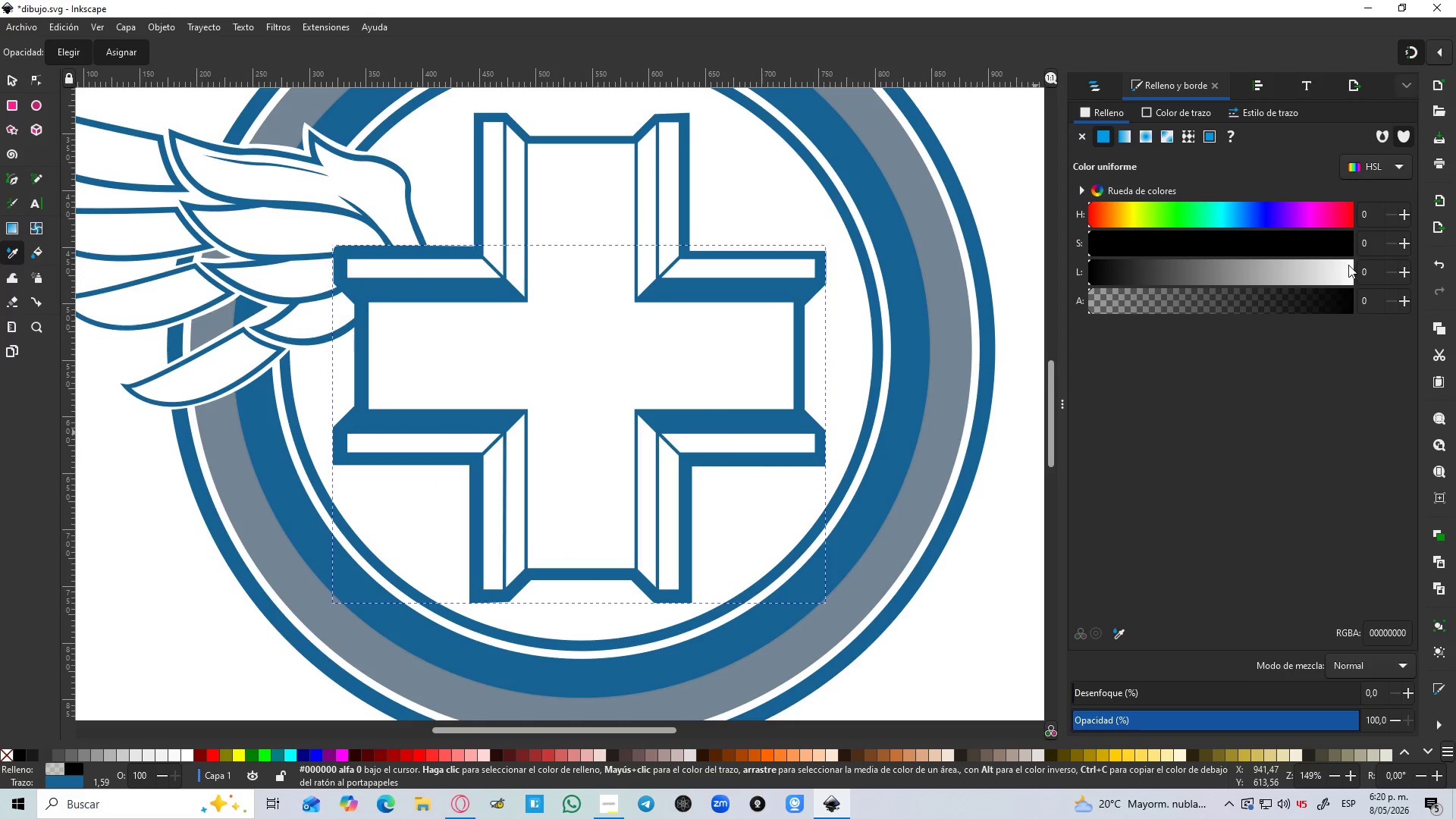 
left_click_drag(start_coordinate=[1334, 275], to_coordinate=[1389, 281])
 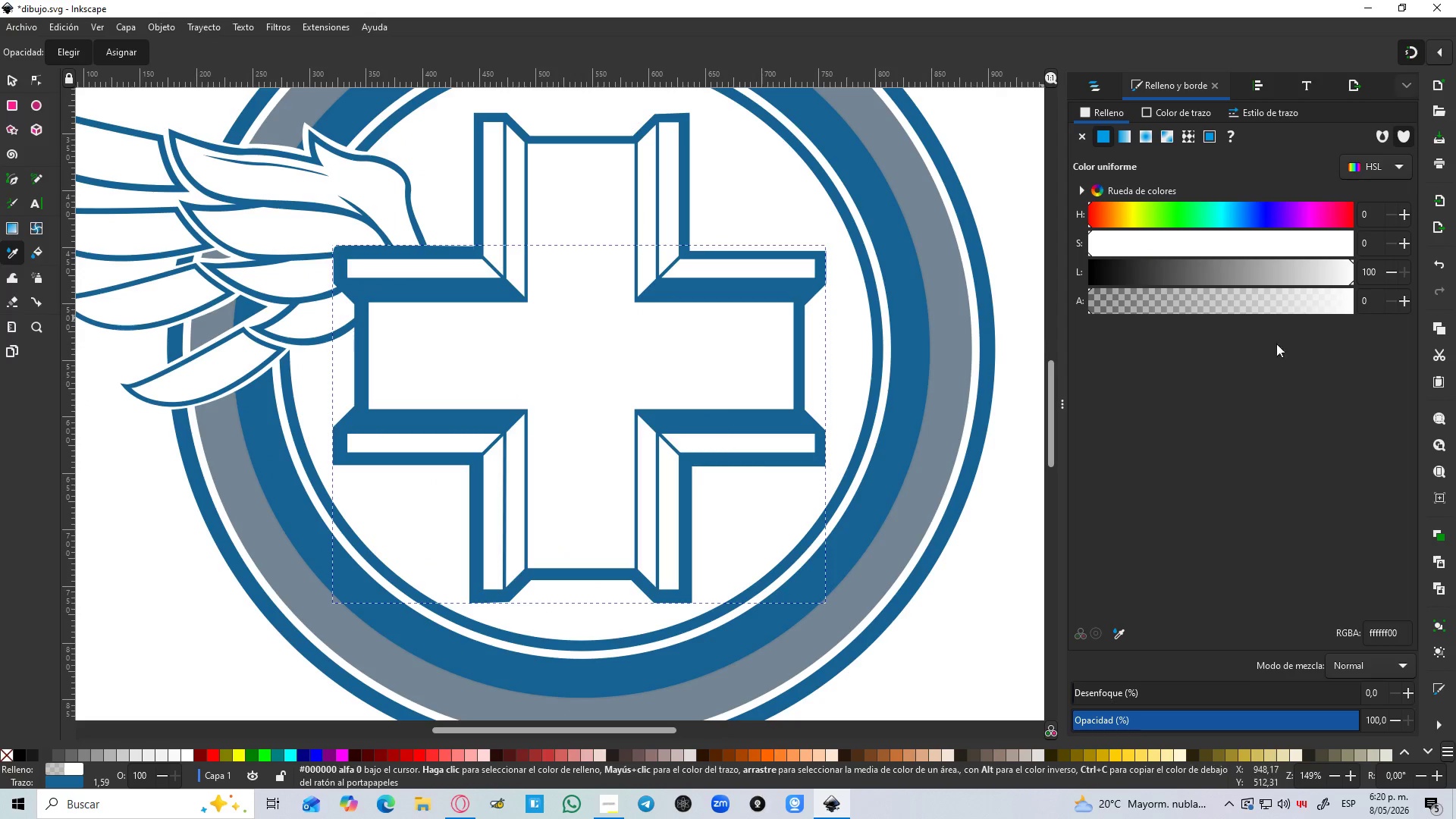 
left_click_drag(start_coordinate=[1228, 304], to_coordinate=[1382, 304])
 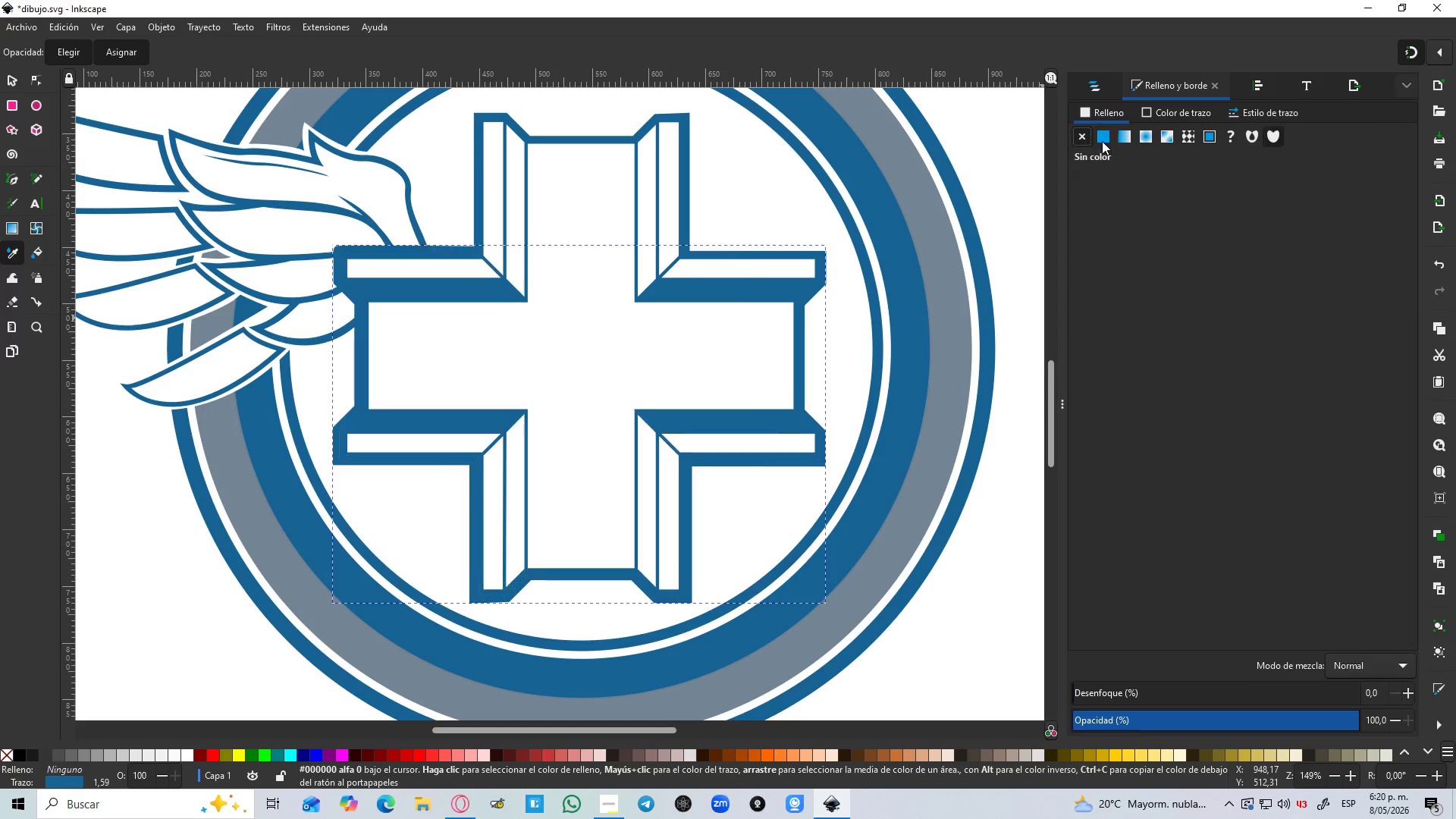 
left_click([1164, 115])
 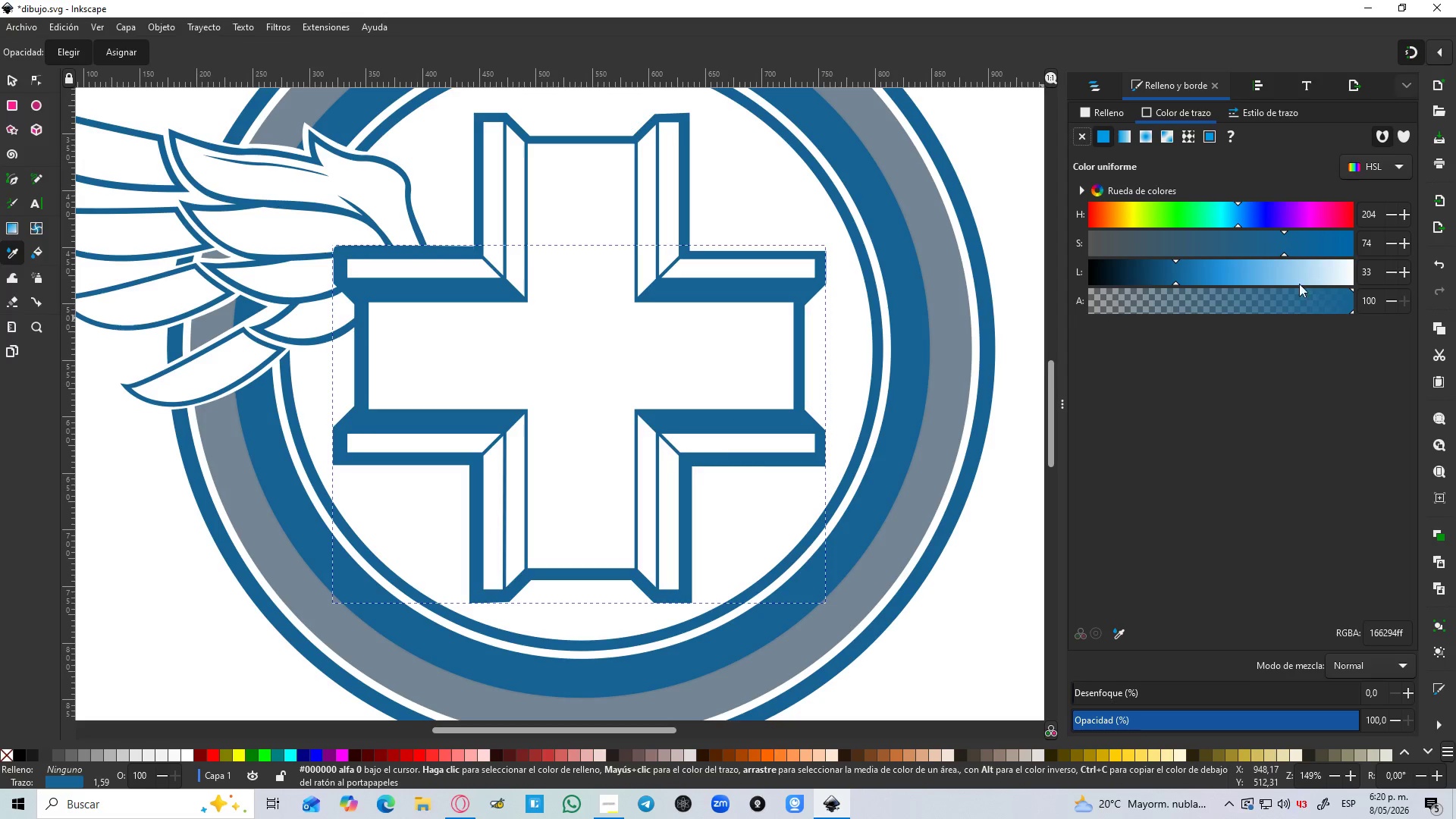 
left_click_drag(start_coordinate=[1281, 270], to_coordinate=[1369, 275])
 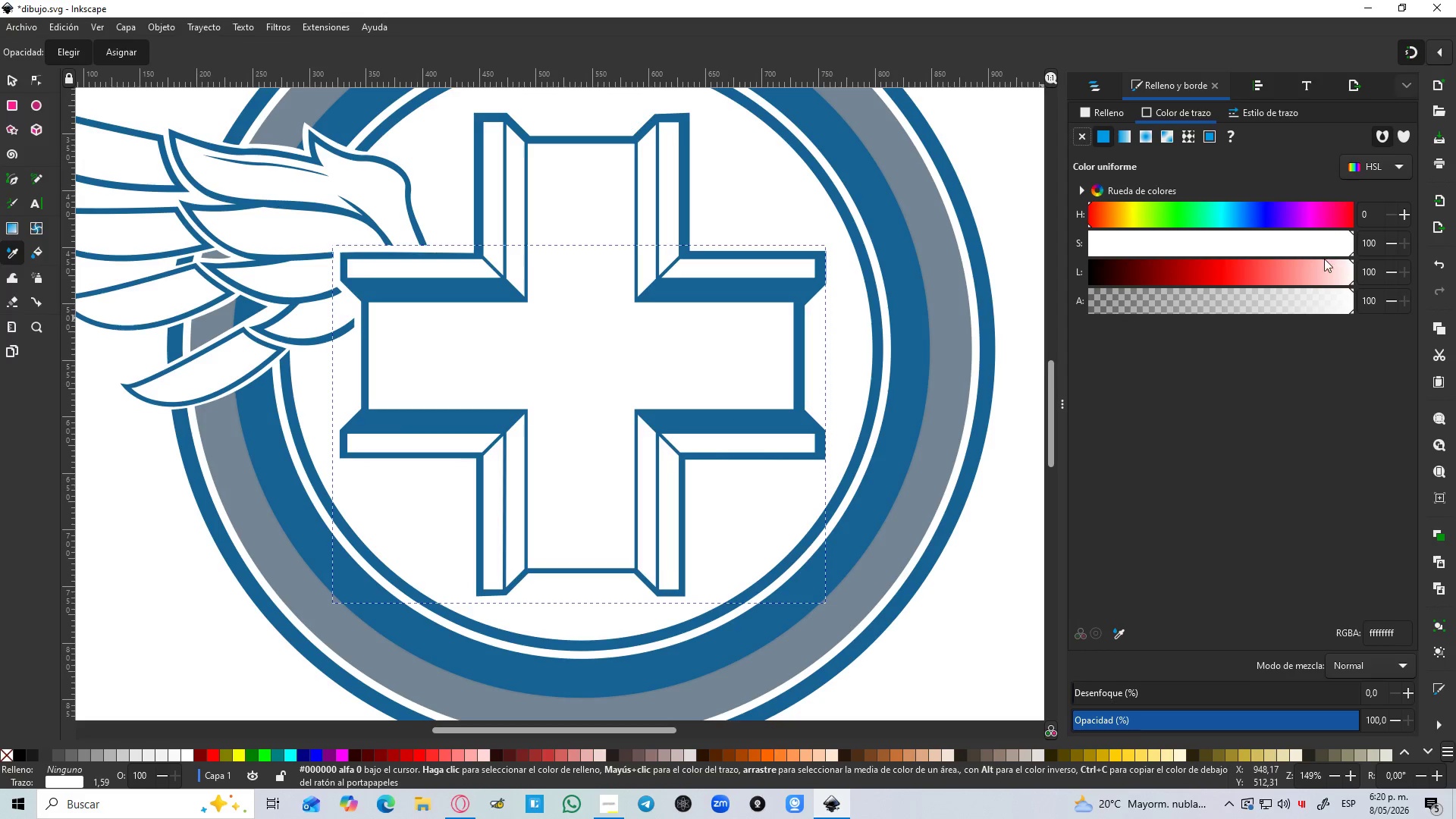 
left_click_drag(start_coordinate=[1316, 260], to_coordinate=[1256, 275])
 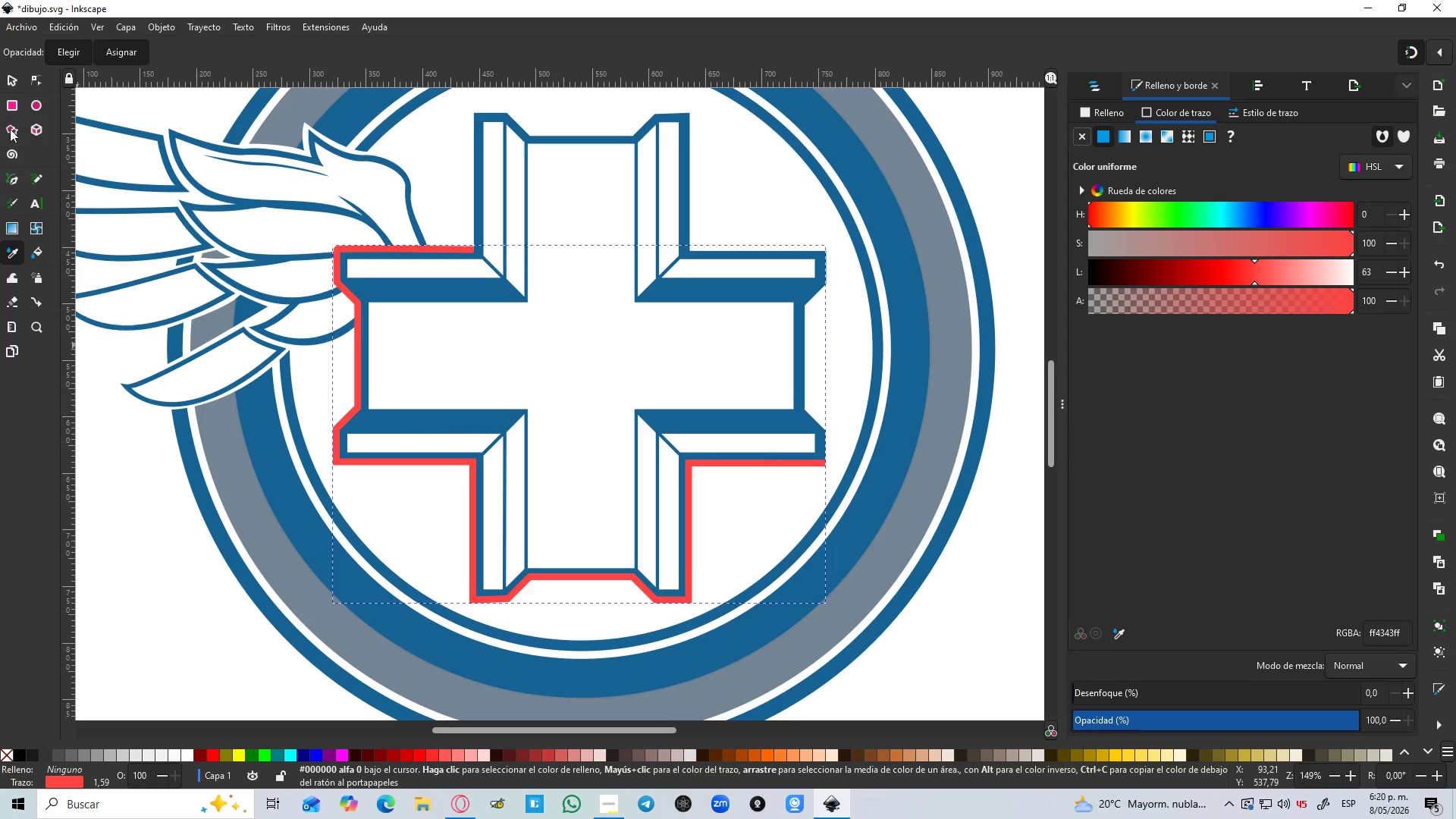 
left_click([8, 77])
 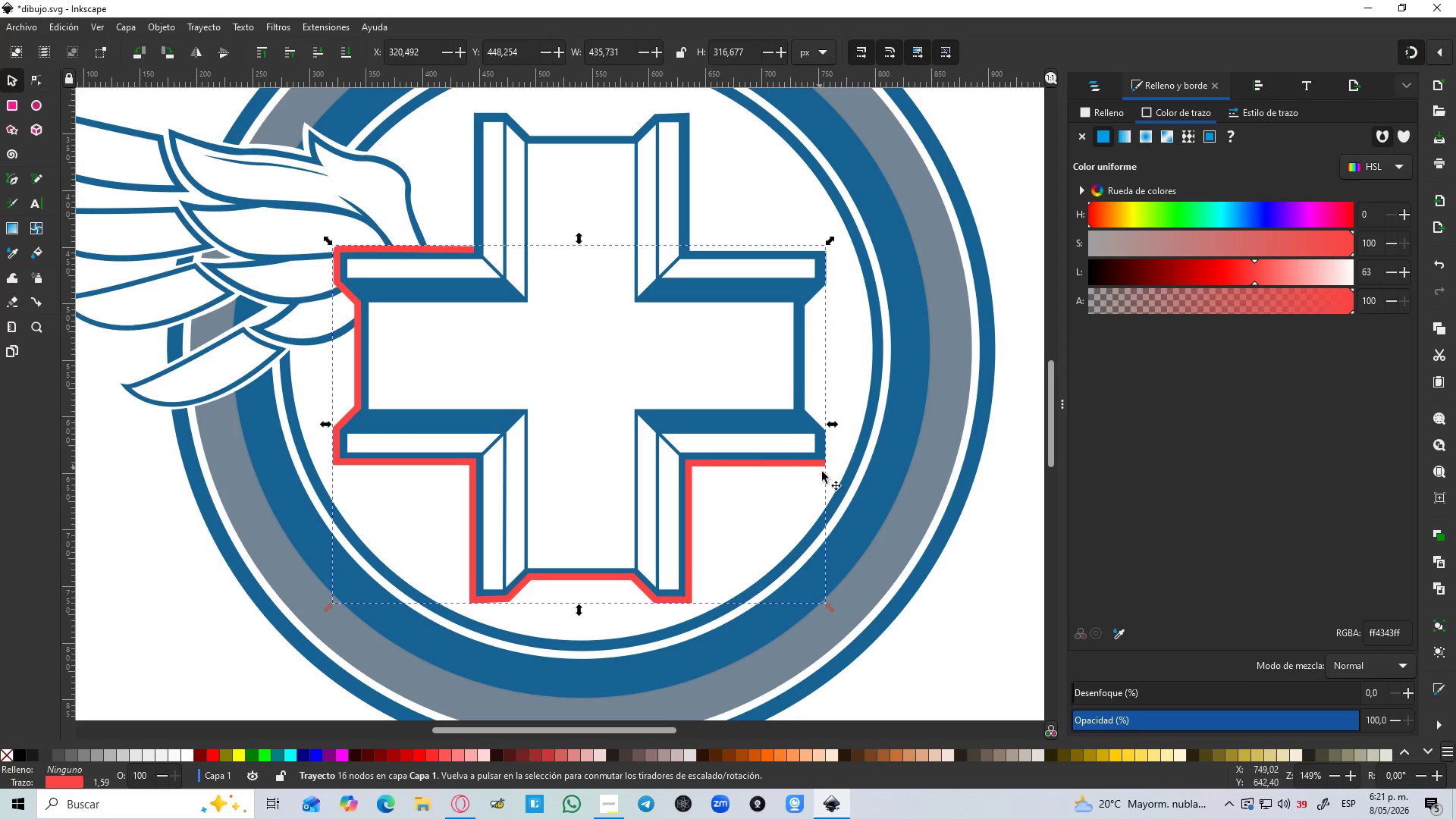 
left_click([779, 519])
 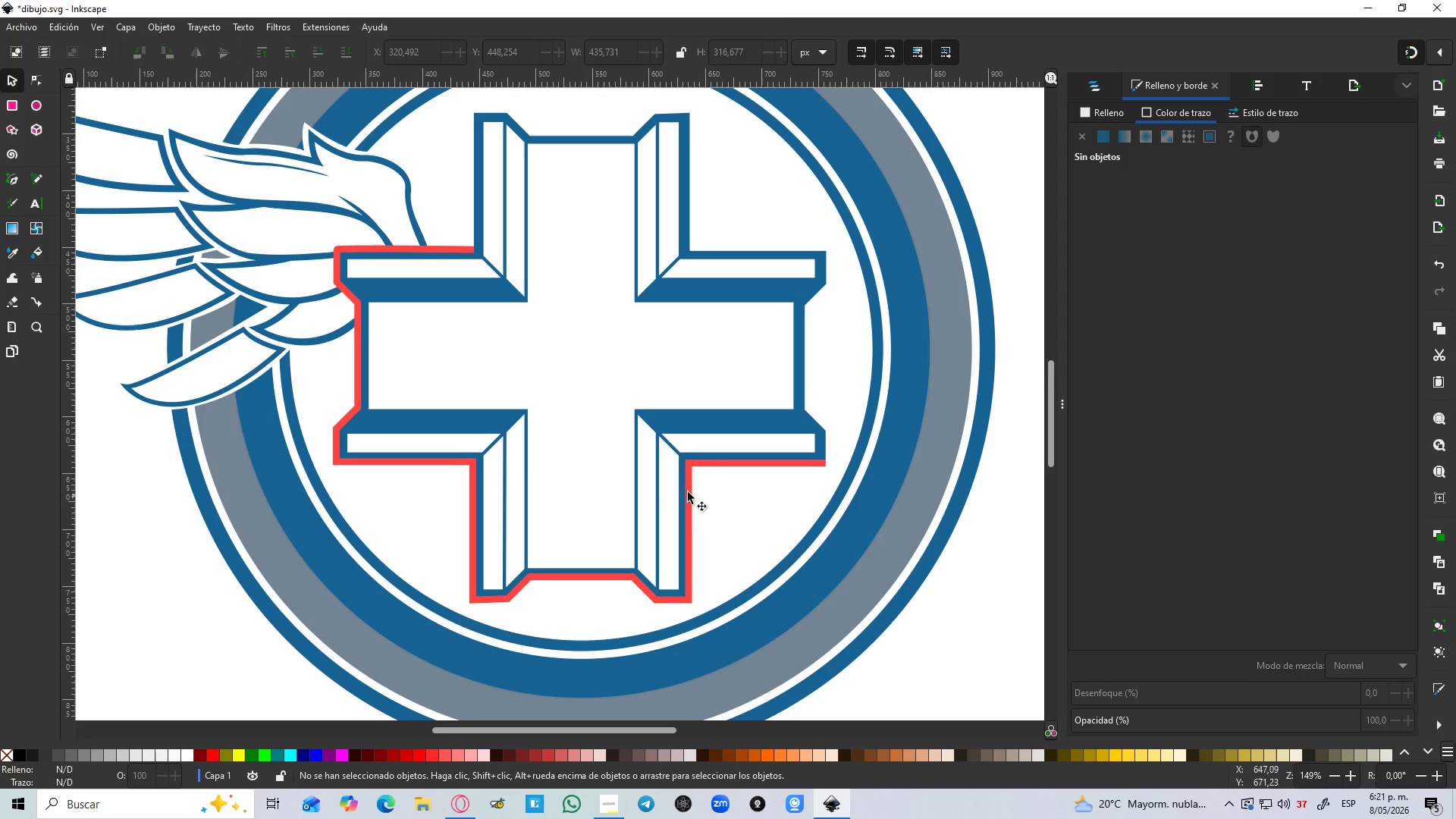 
left_click([459, 466])
 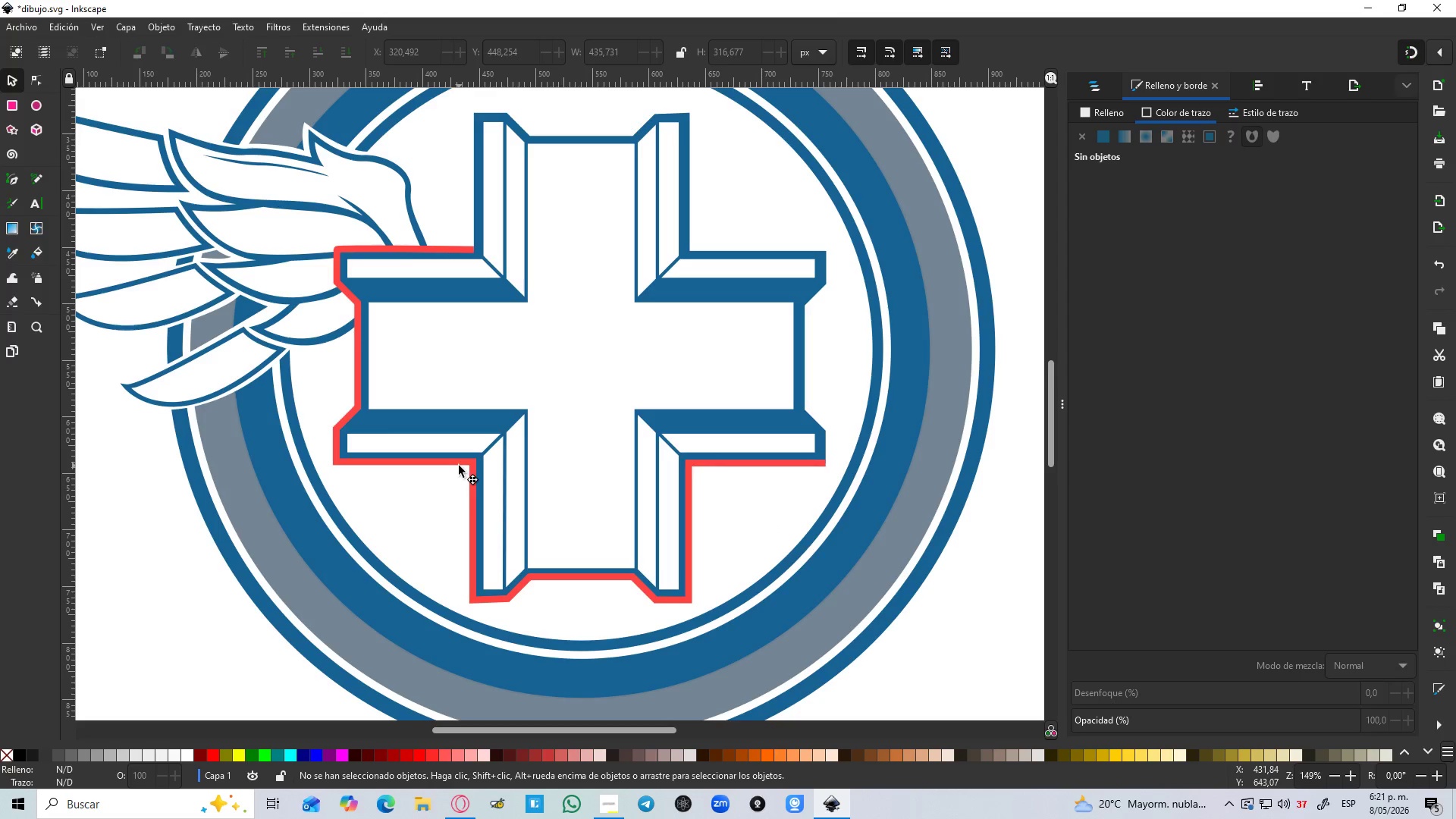 
key(Control+D)
 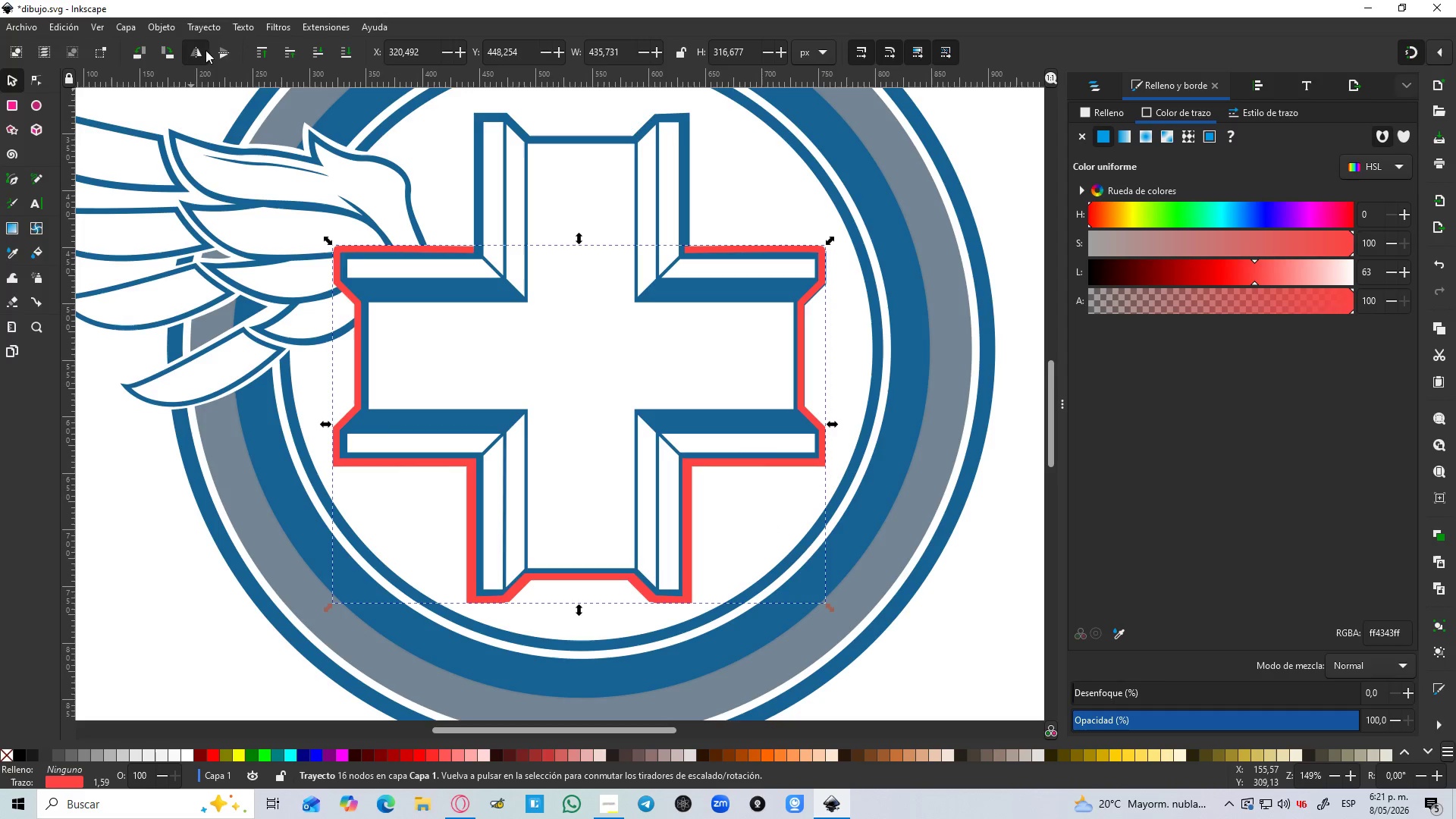 
double_click([226, 50])
 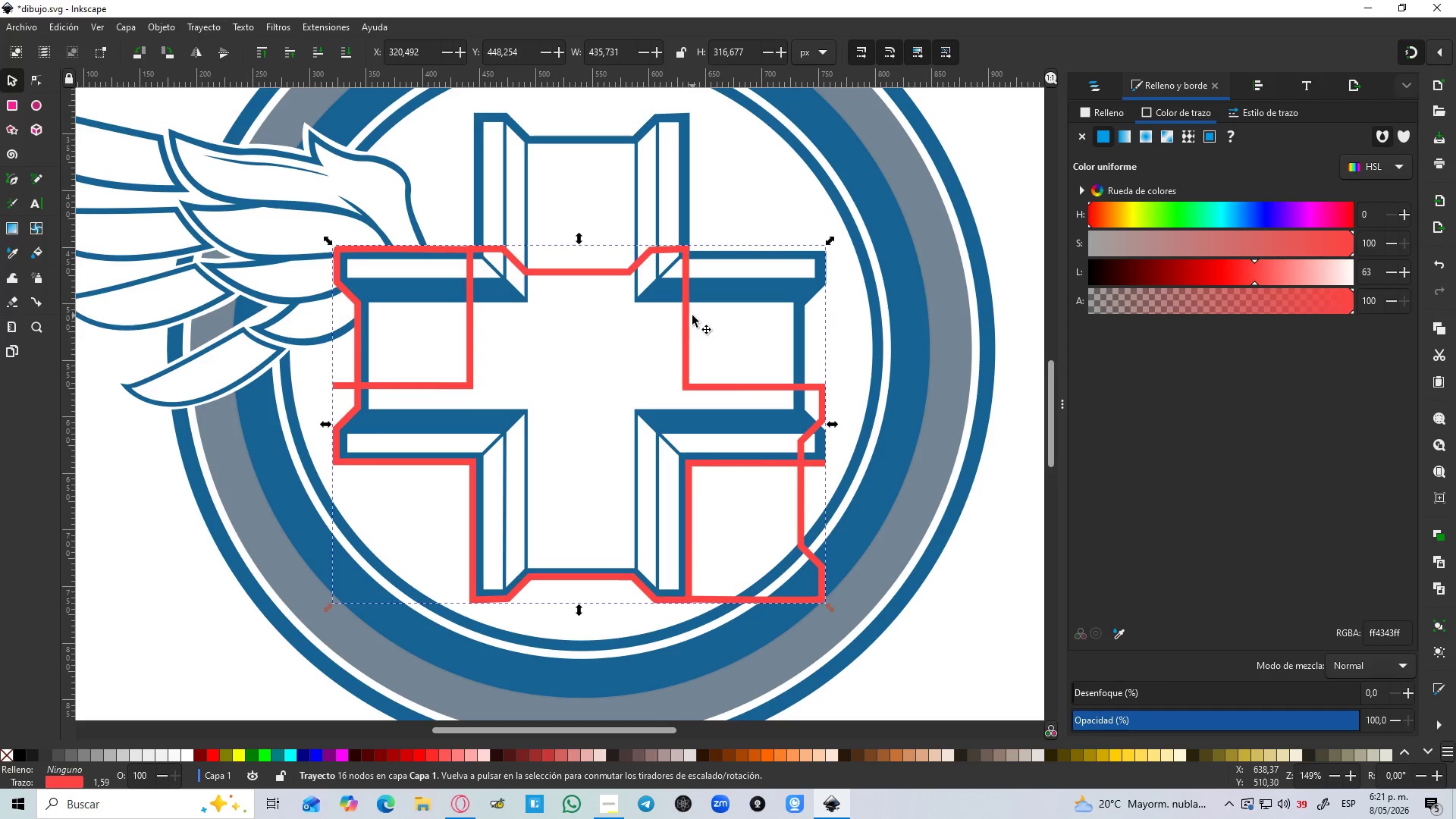 
left_click_drag(start_coordinate=[687, 322], to_coordinate=[691, 165])
 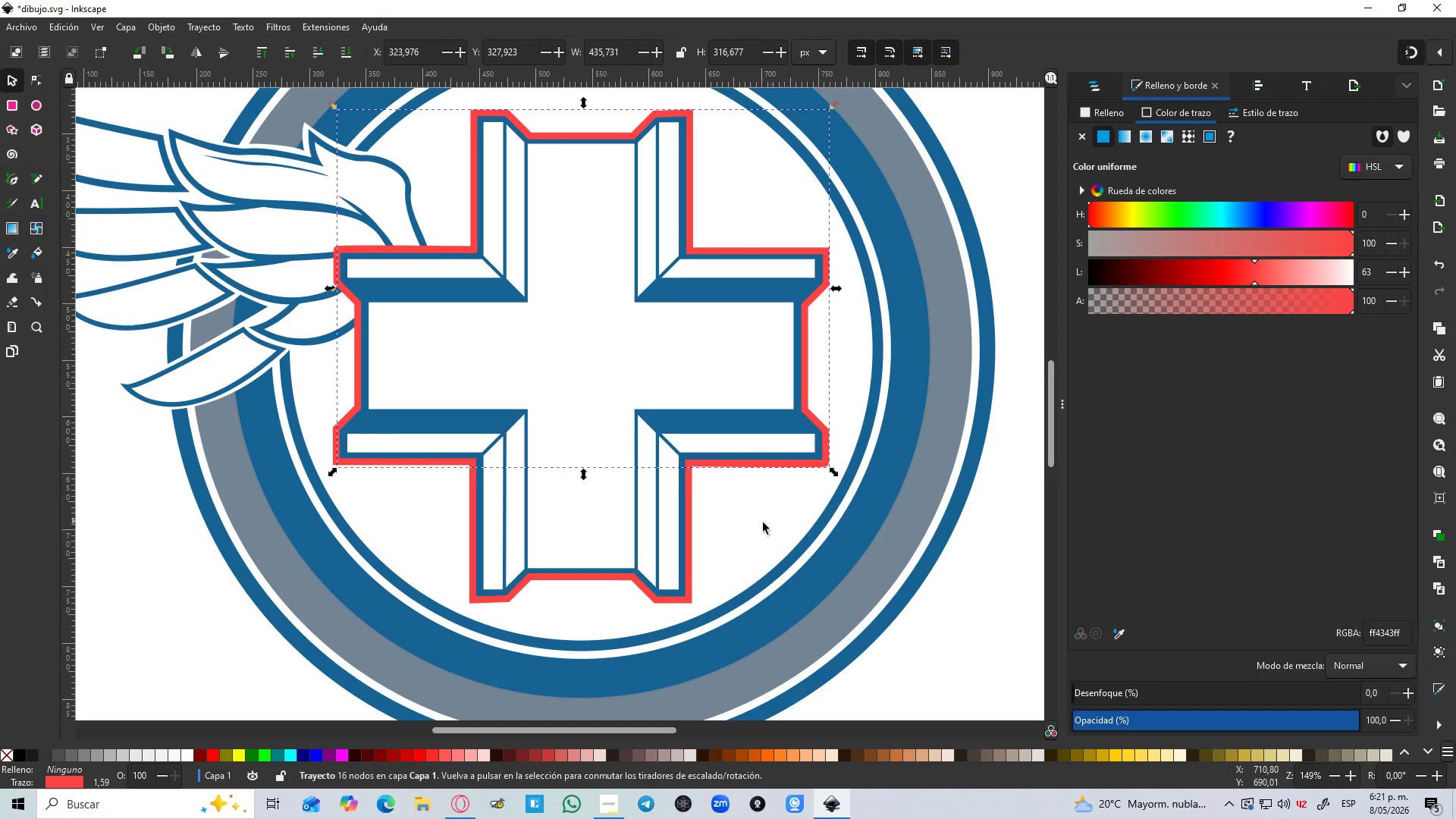 
hold_key(key=ShiftLeft, duration=1.5)
left_click([695, 535])
 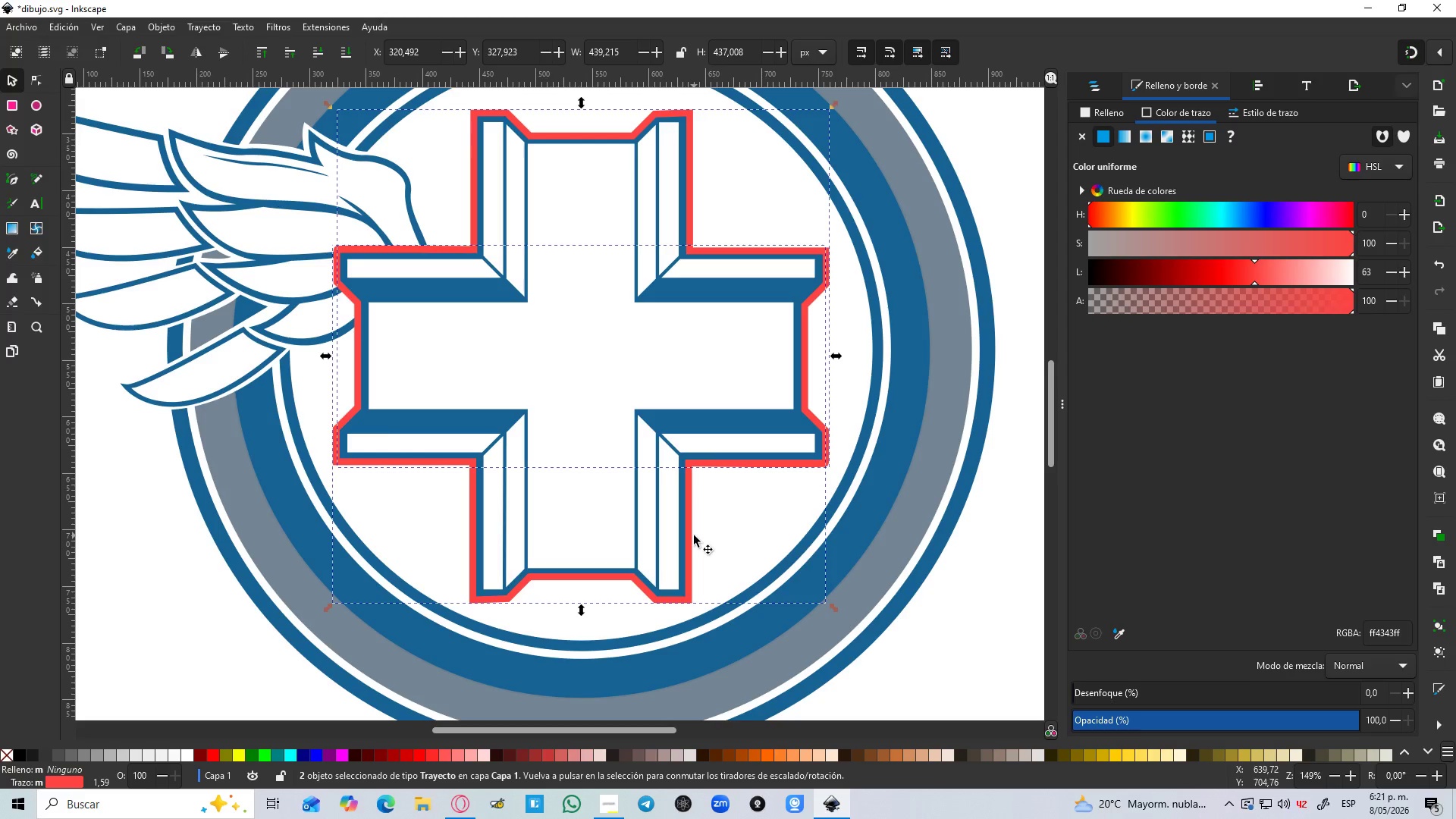 
hold_key(key=ShiftLeft, duration=0.34)
 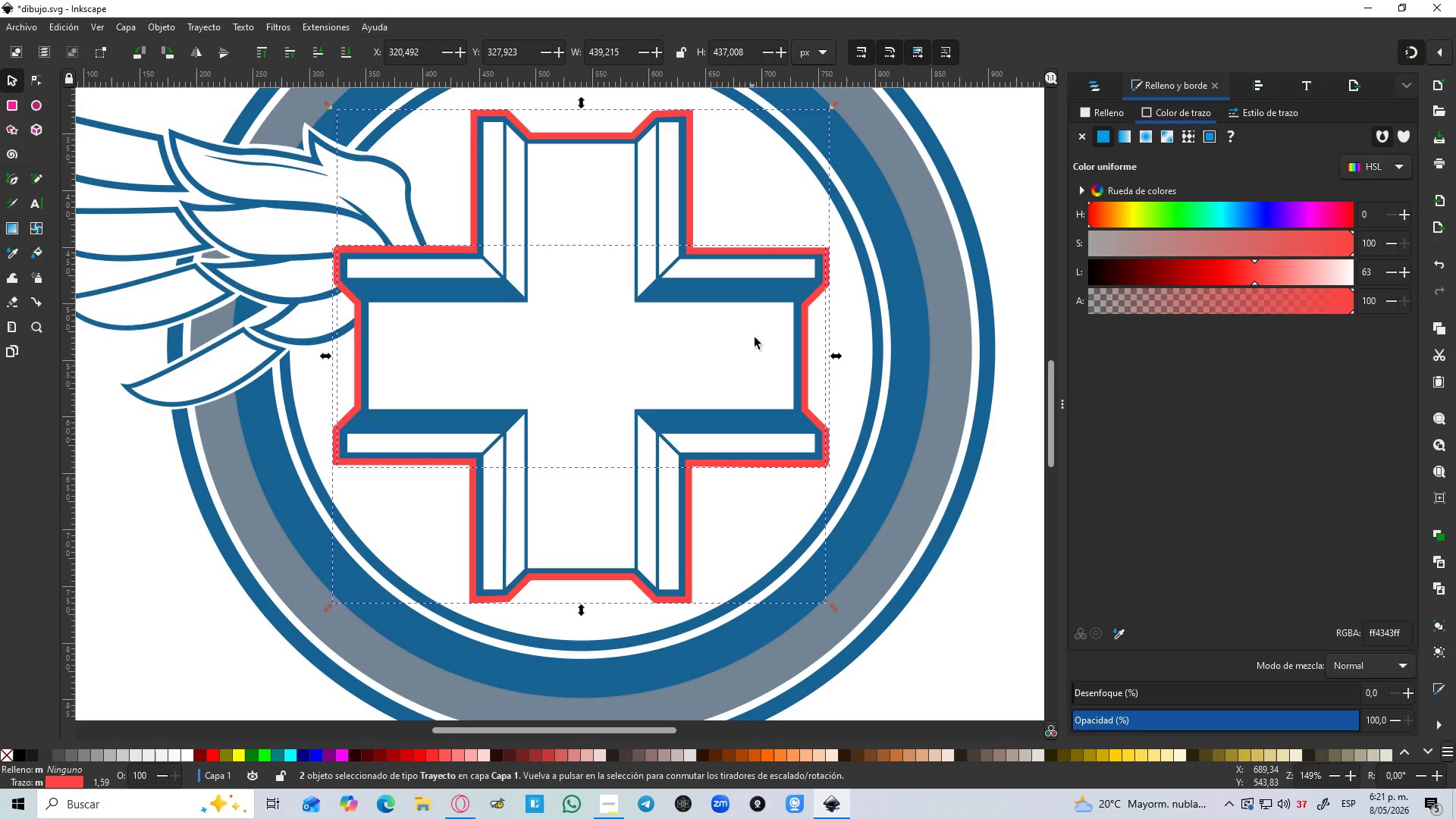 
hold_key(key=ControlLeft, duration=0.67)
 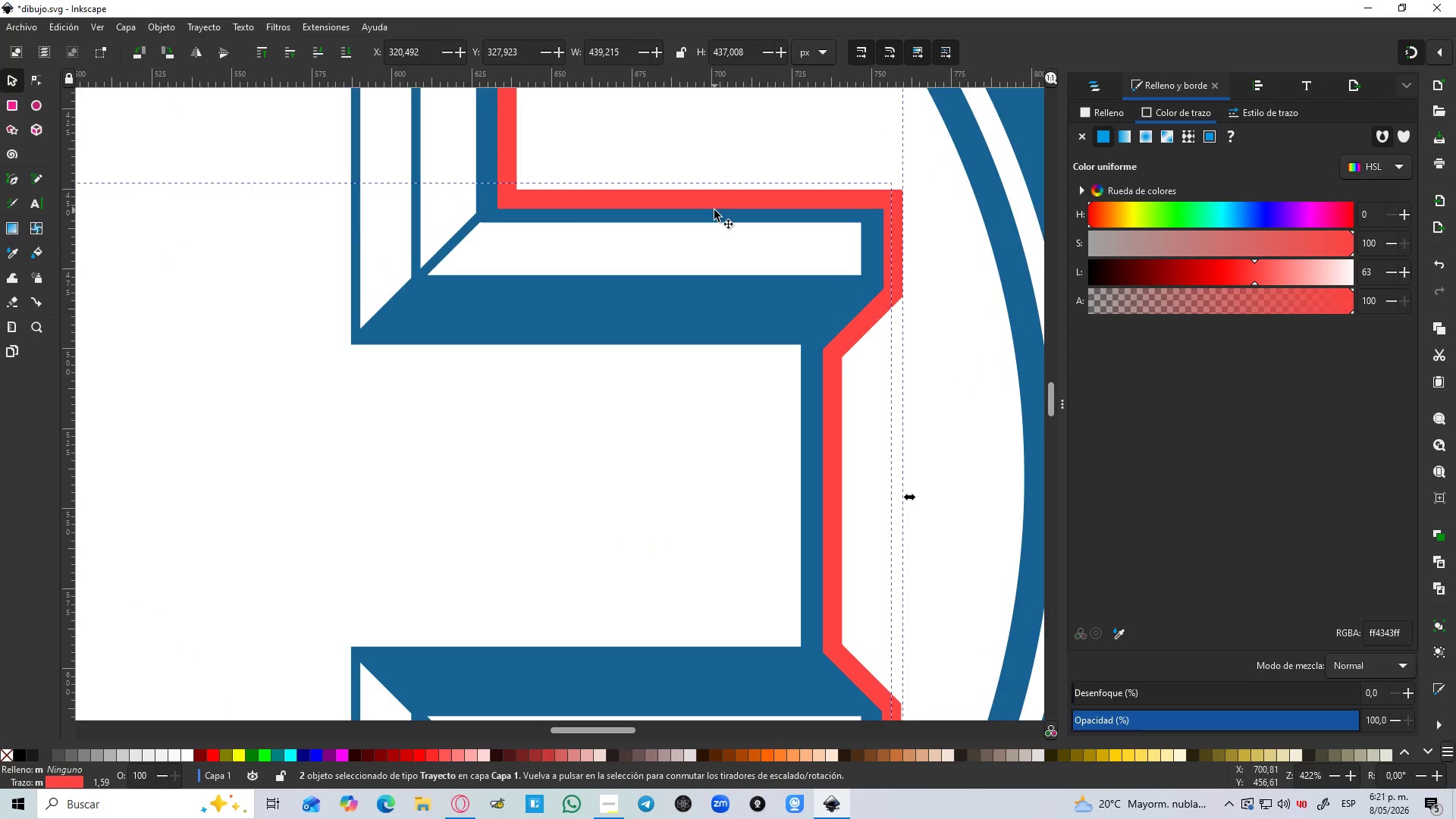 
hold_key(key=ControlLeft, duration=4.28)
 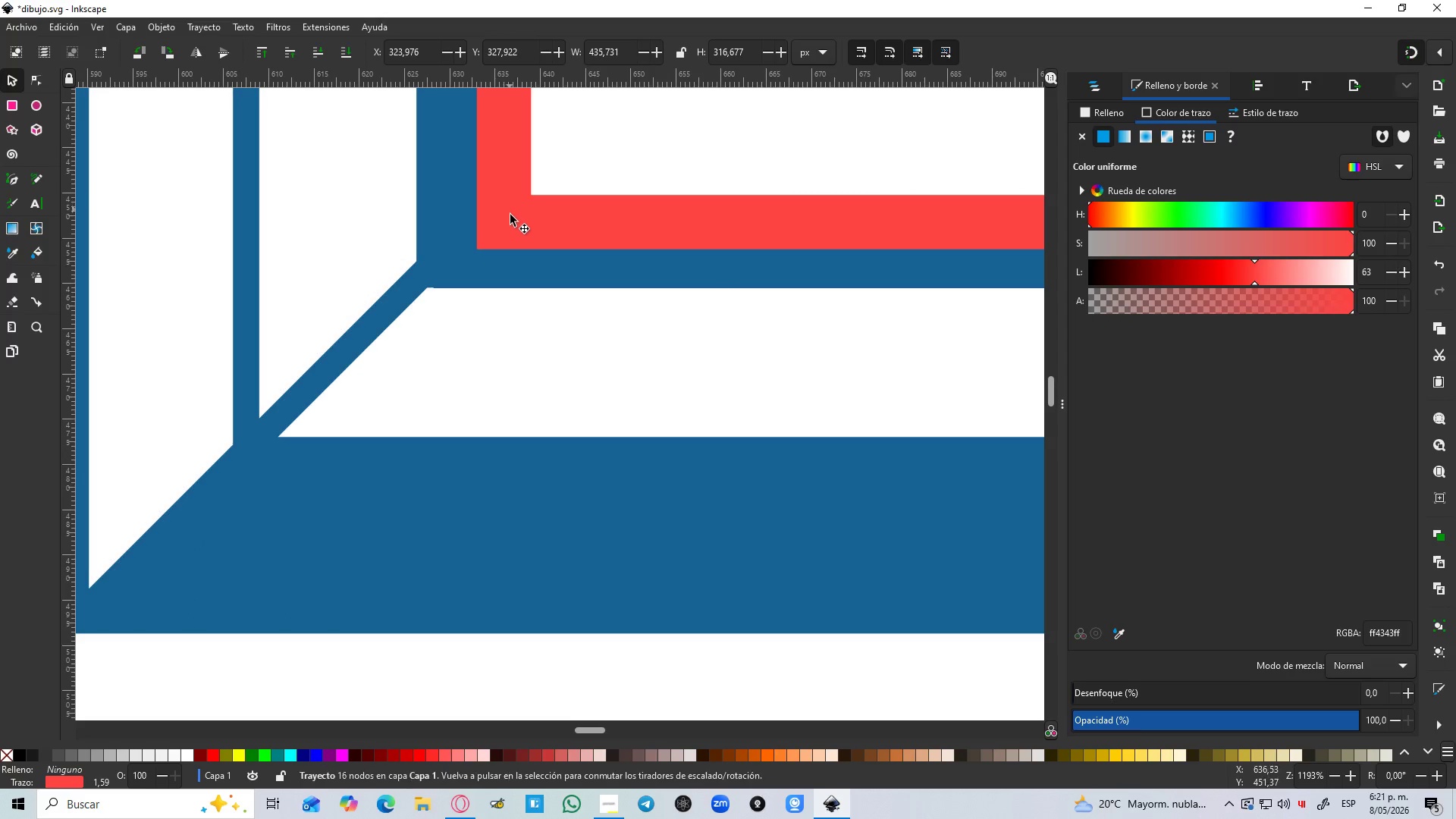 
scroll: coordinate [790, 276], scroll_direction: up, amount: 3.0
 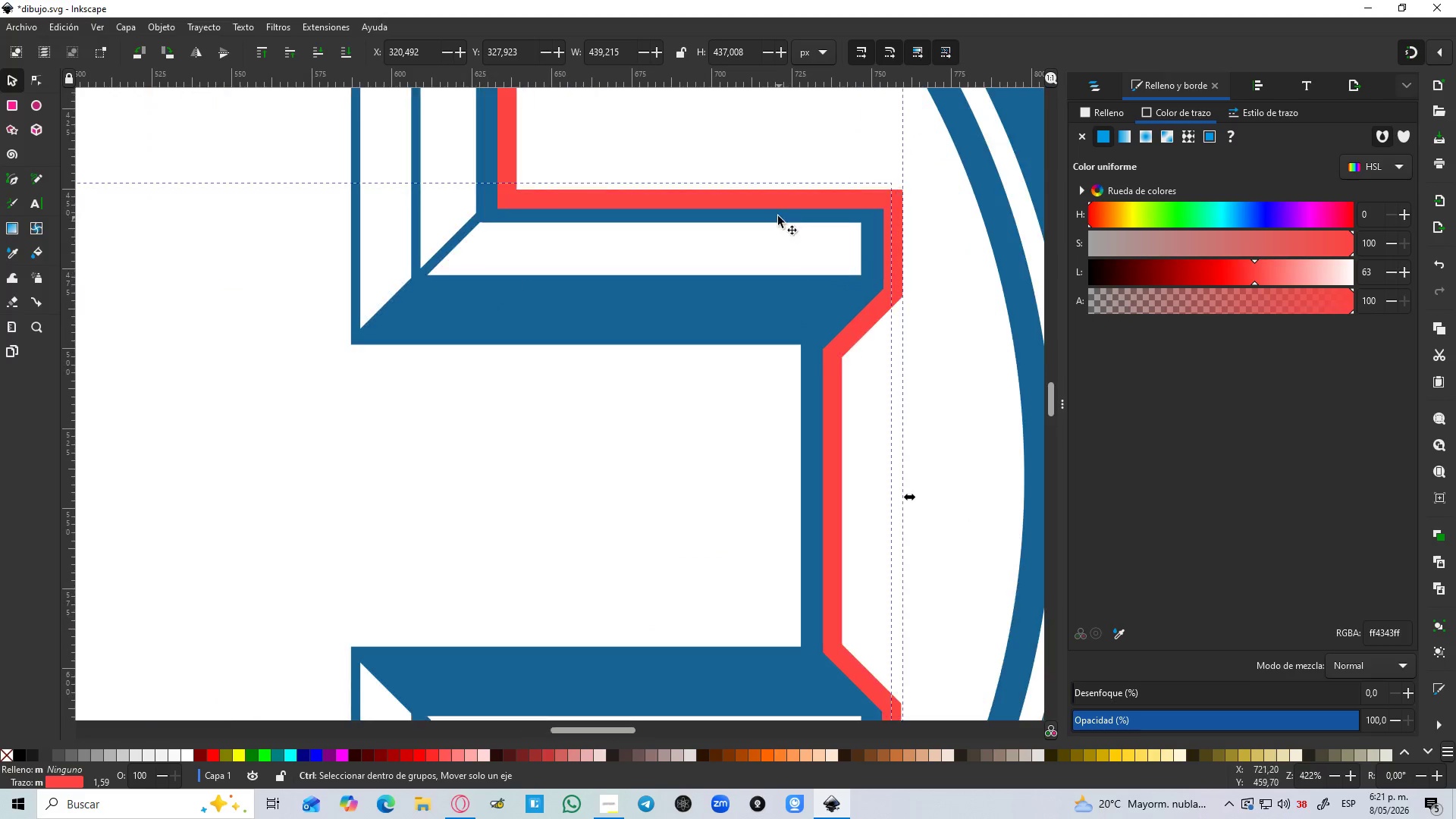 
left_click_drag(start_coordinate=[516, 200], to_coordinate=[516, 187])
 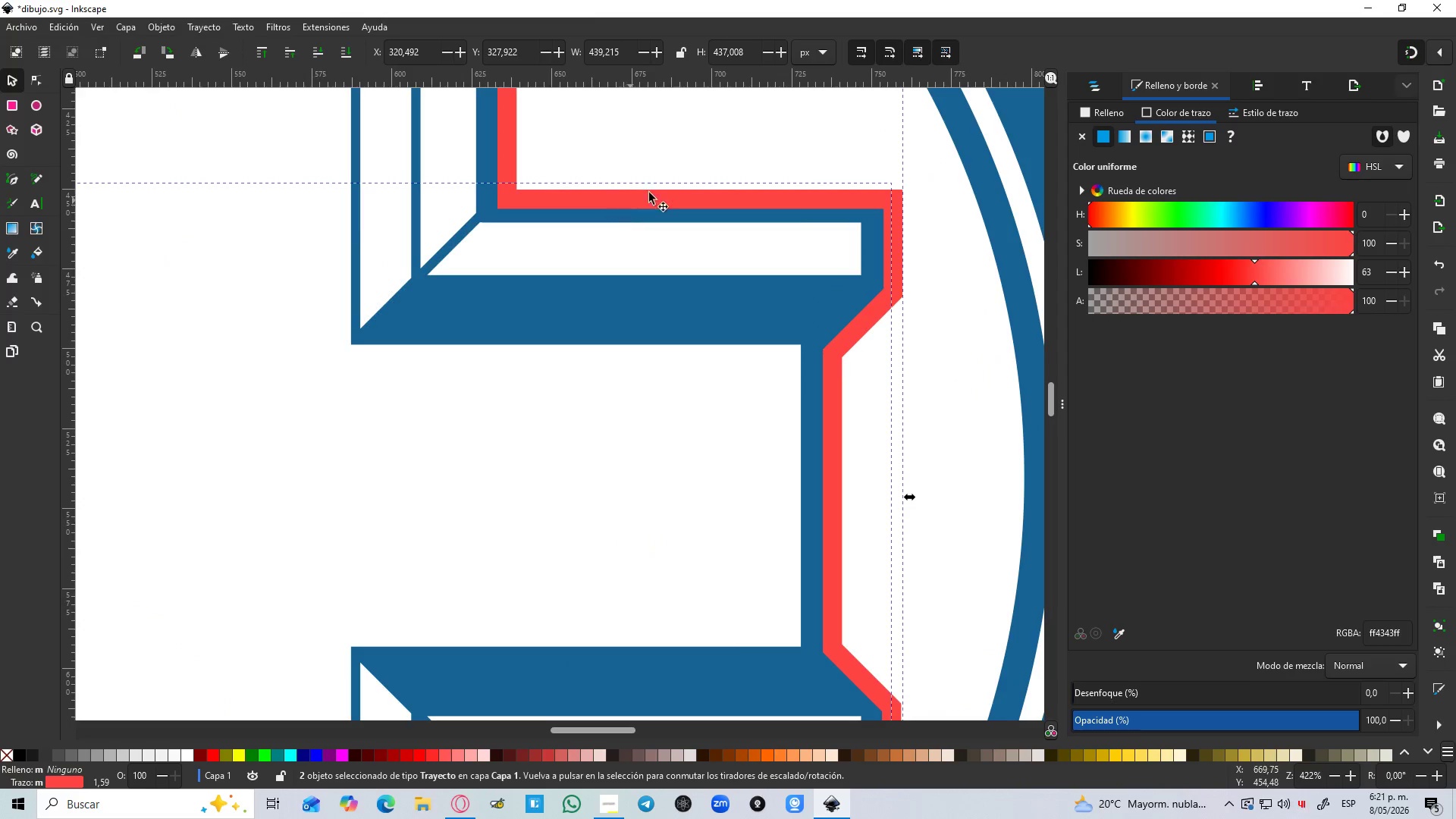 
left_click([693, 160])
 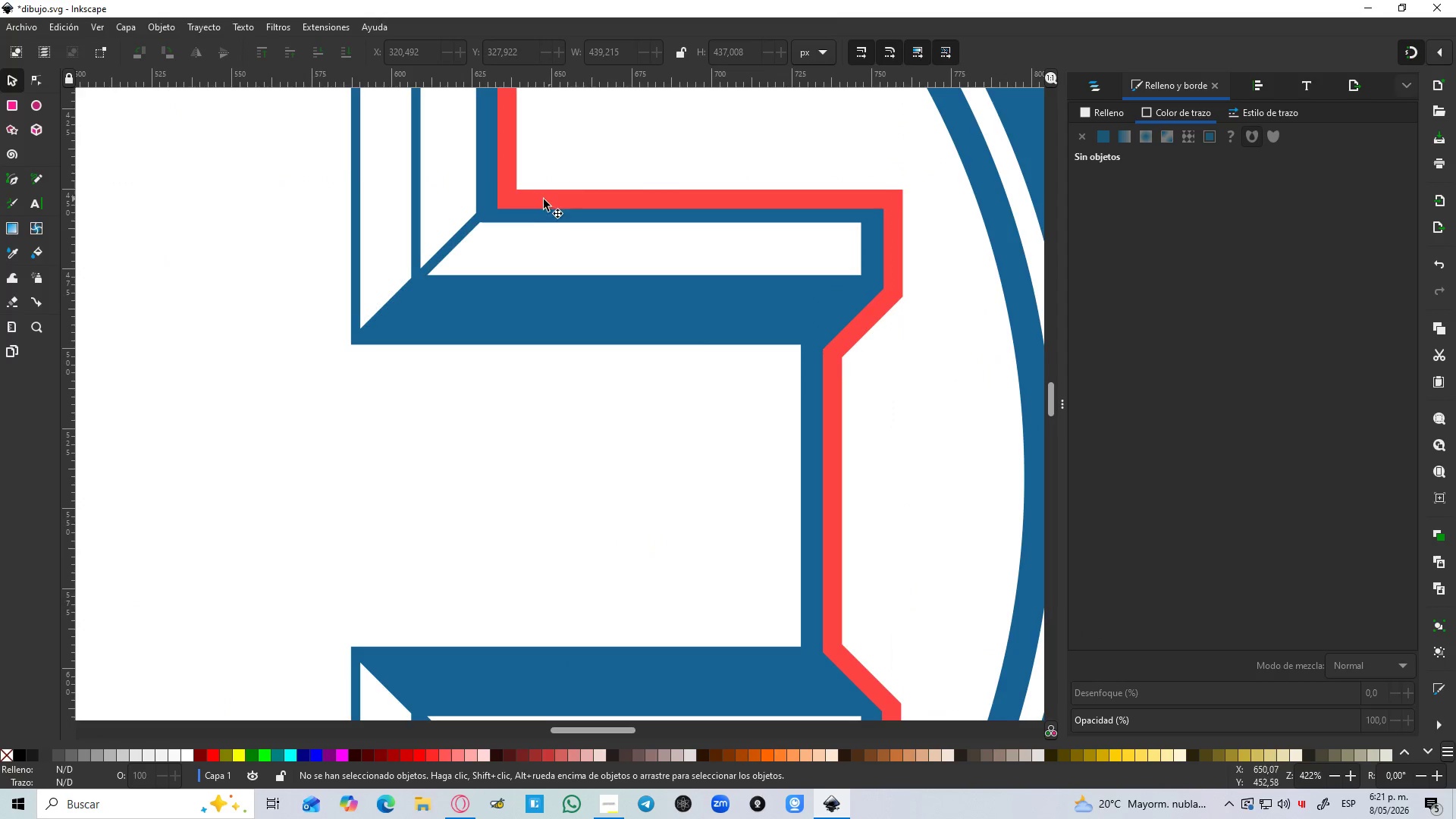 
left_click_drag(start_coordinate=[540, 201], to_coordinate=[544, 183])
 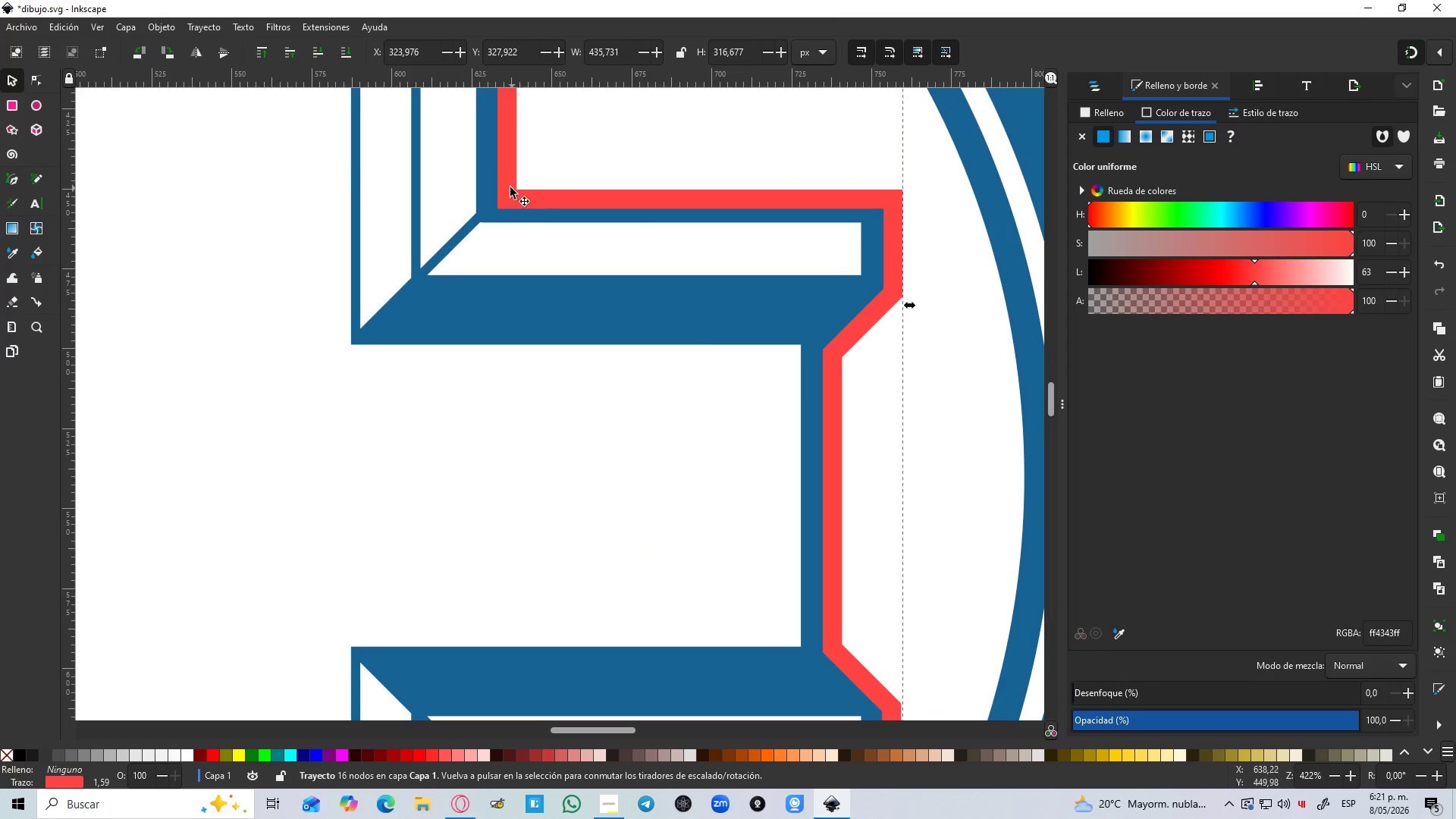 
hold_key(key=ControlLeft, duration=0.45)
 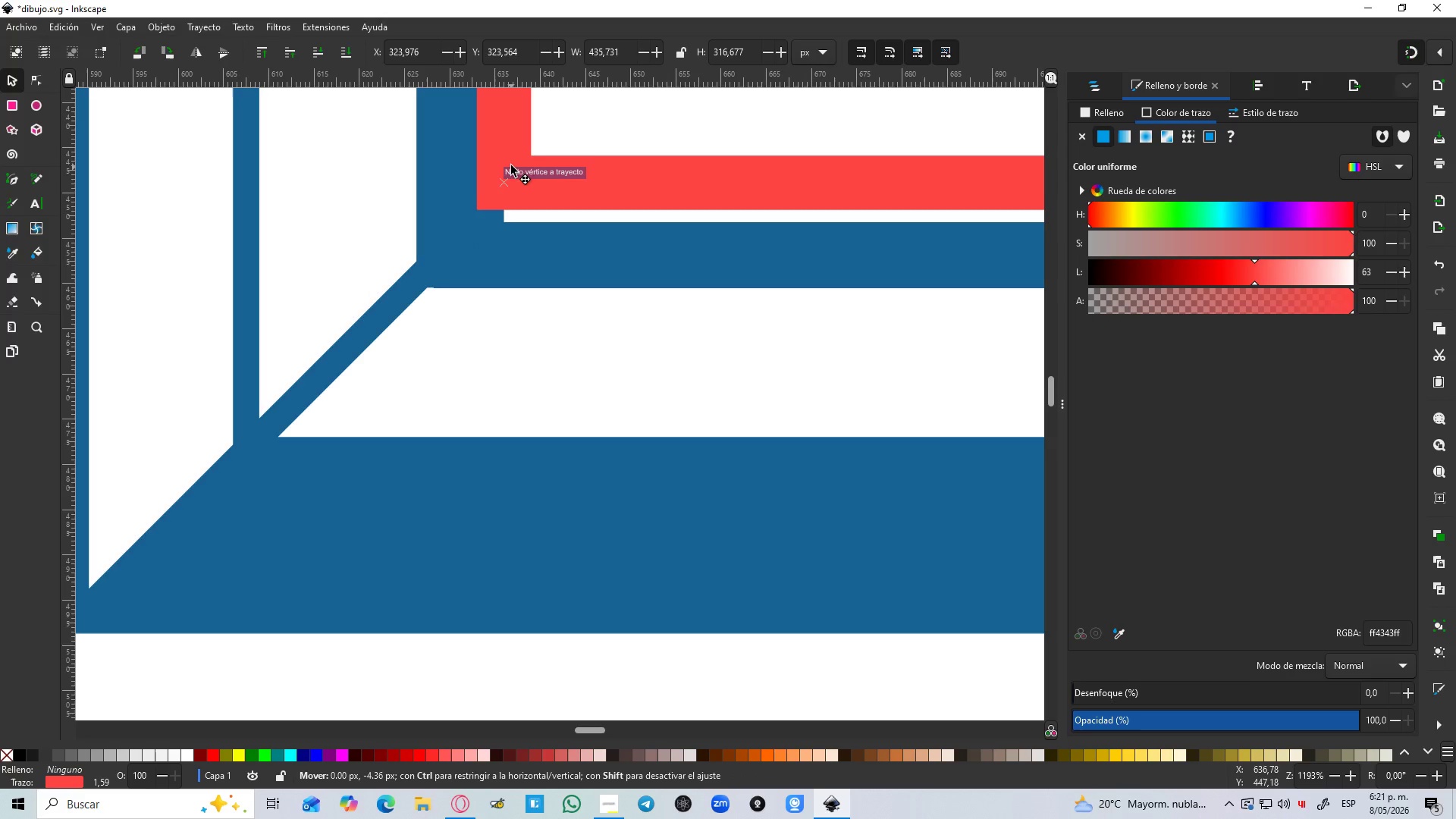 
left_click_drag(start_coordinate=[510, 215], to_coordinate=[537, 181])
 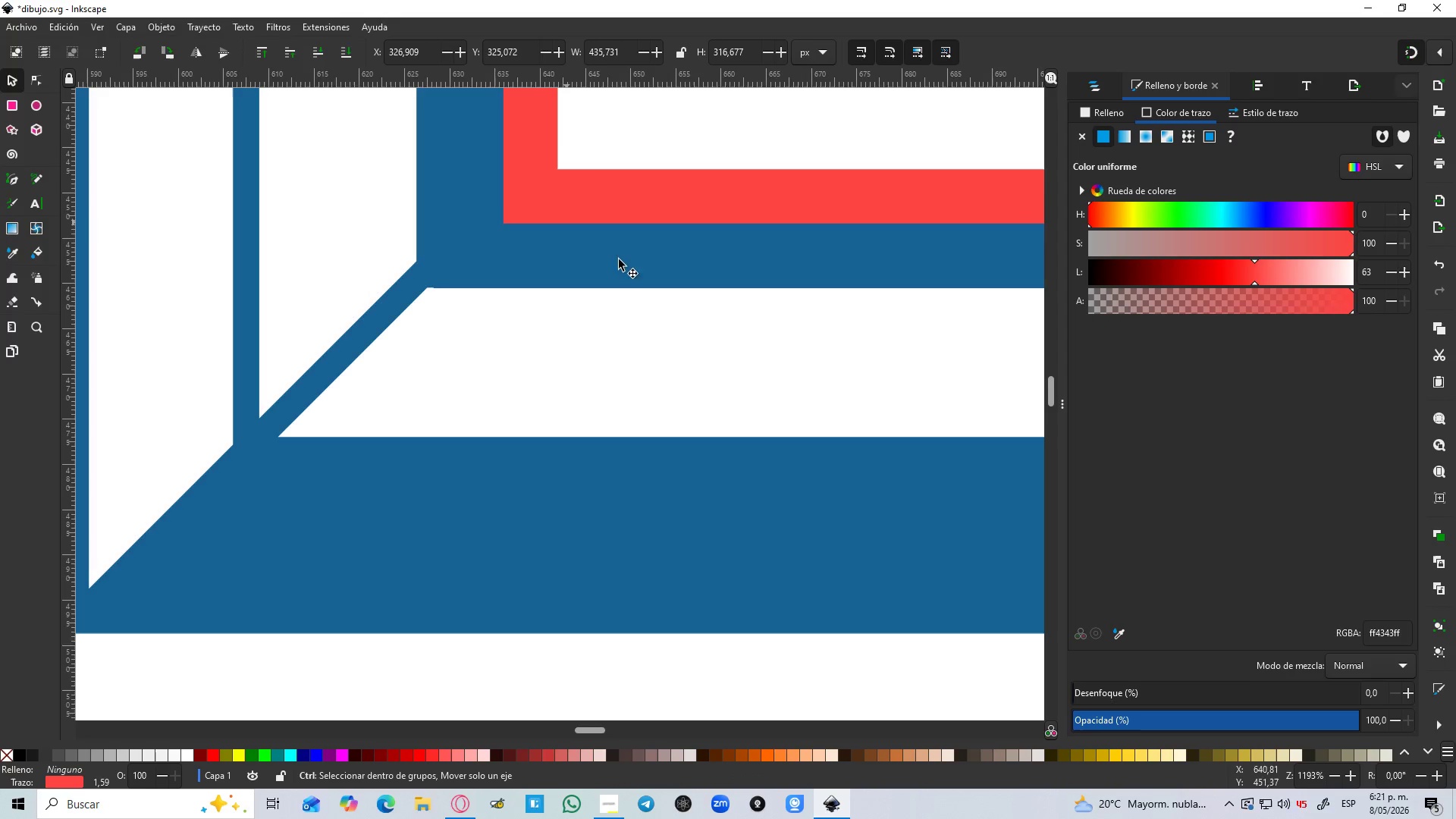 
scroll: coordinate [509, 187], scroll_direction: up, amount: 3.0
 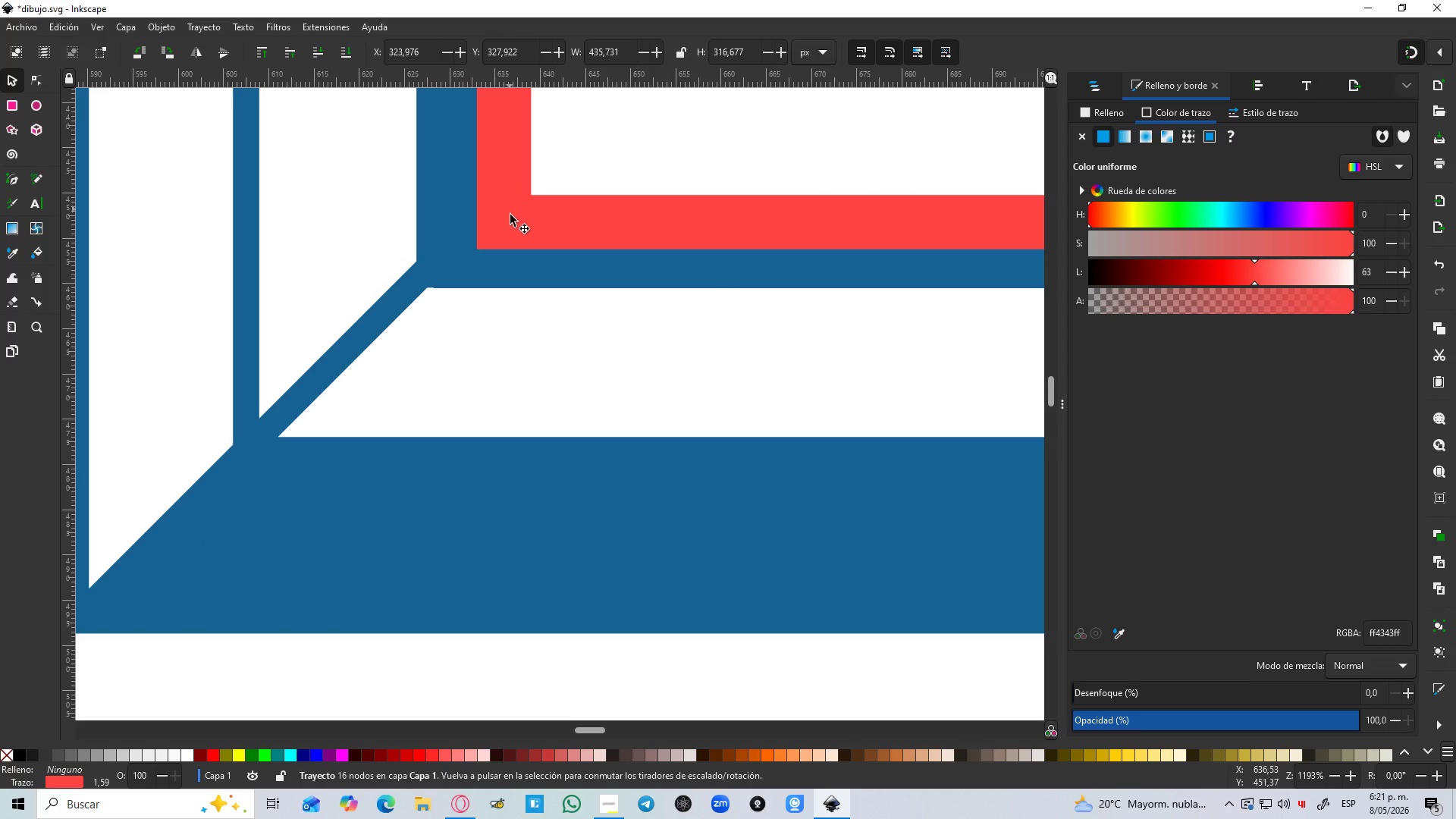 
hold_key(key=ControlLeft, duration=1.5)
scroll: coordinate [720, 317], scroll_direction: down, amount: 5.0
 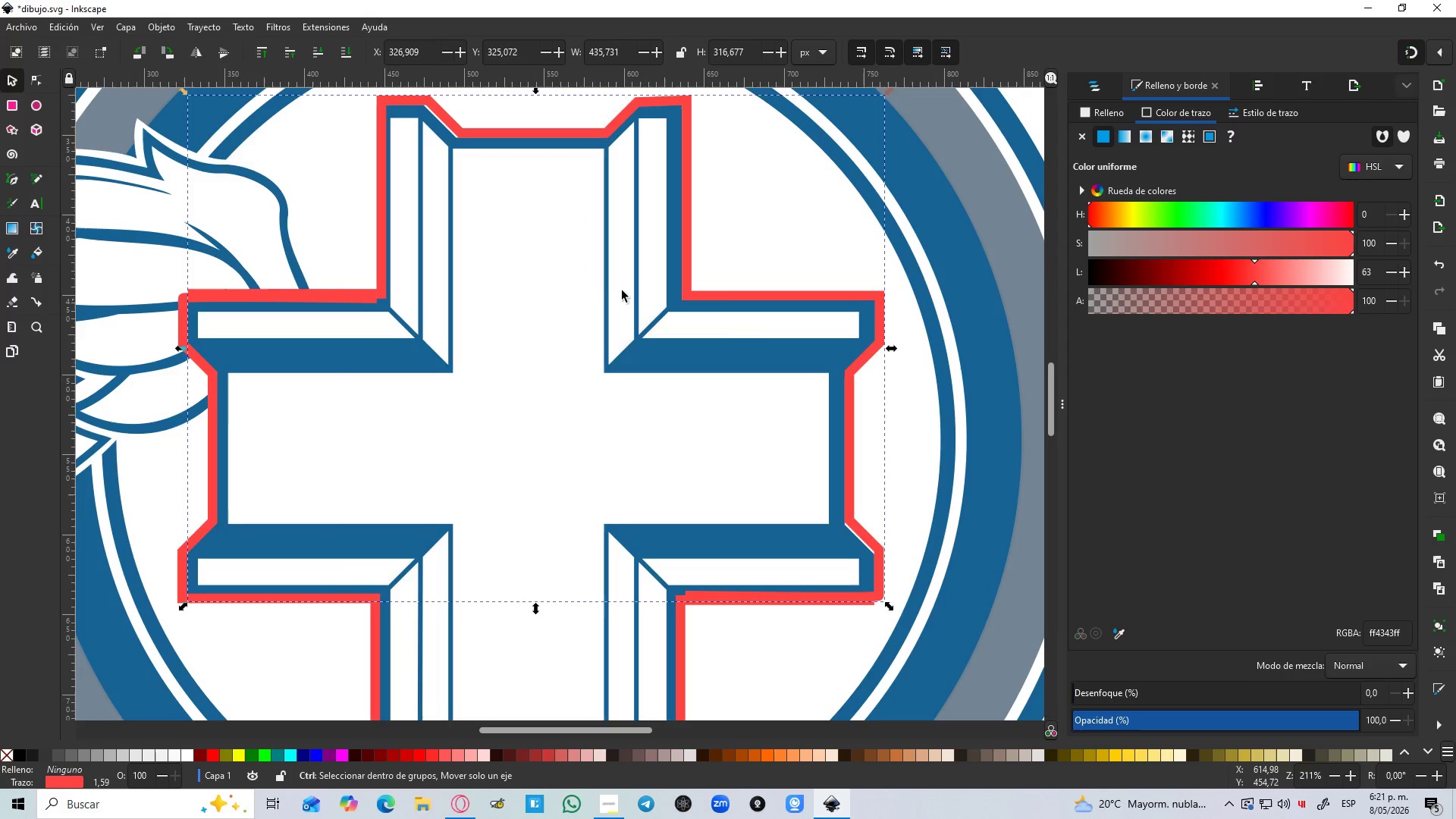 
hold_key(key=ControlLeft, duration=0.97)
scroll: coordinate [441, 110], scroll_direction: up, amount: 3.0
 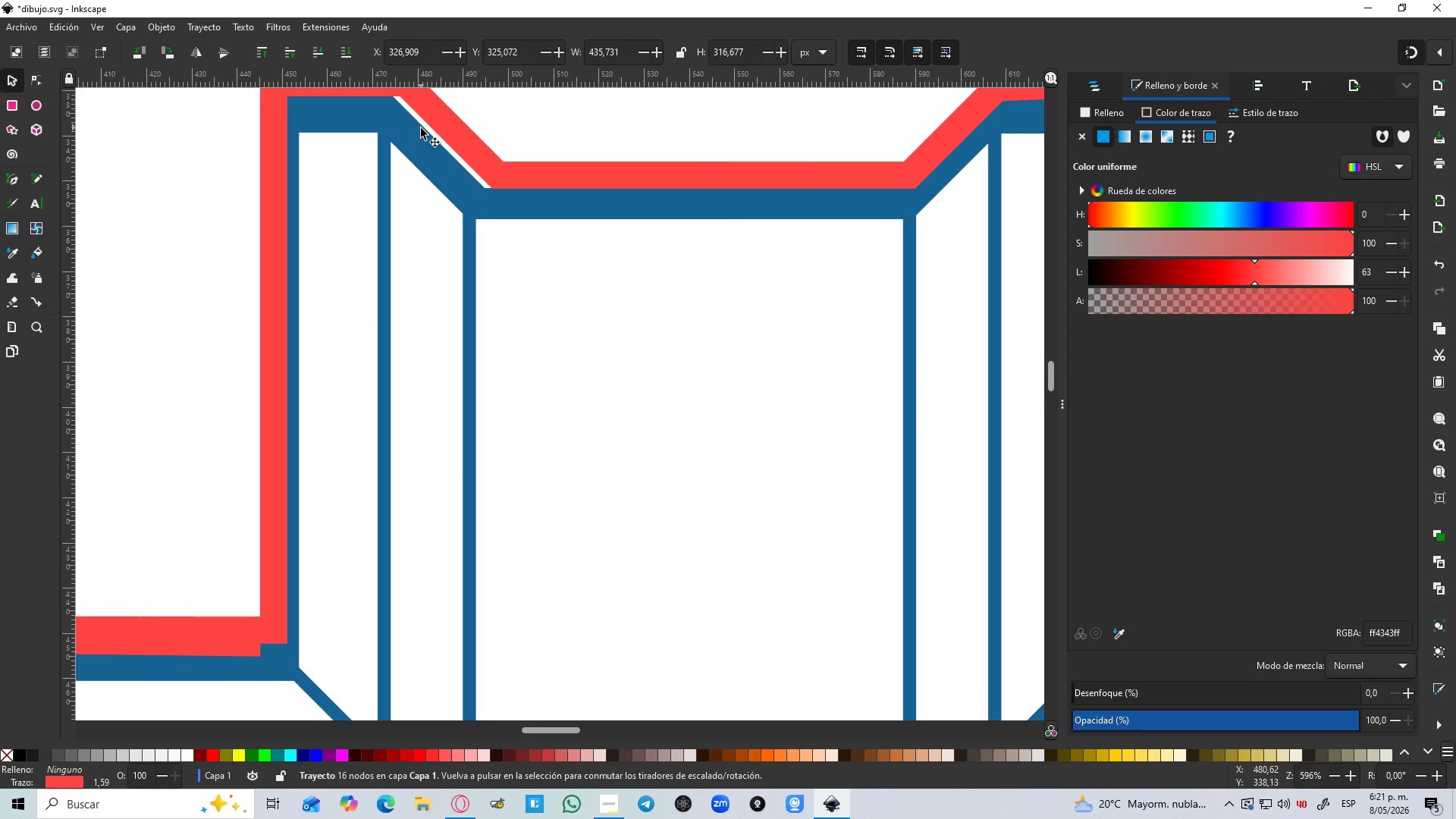 
hold_key(key=Space, duration=0.44)
 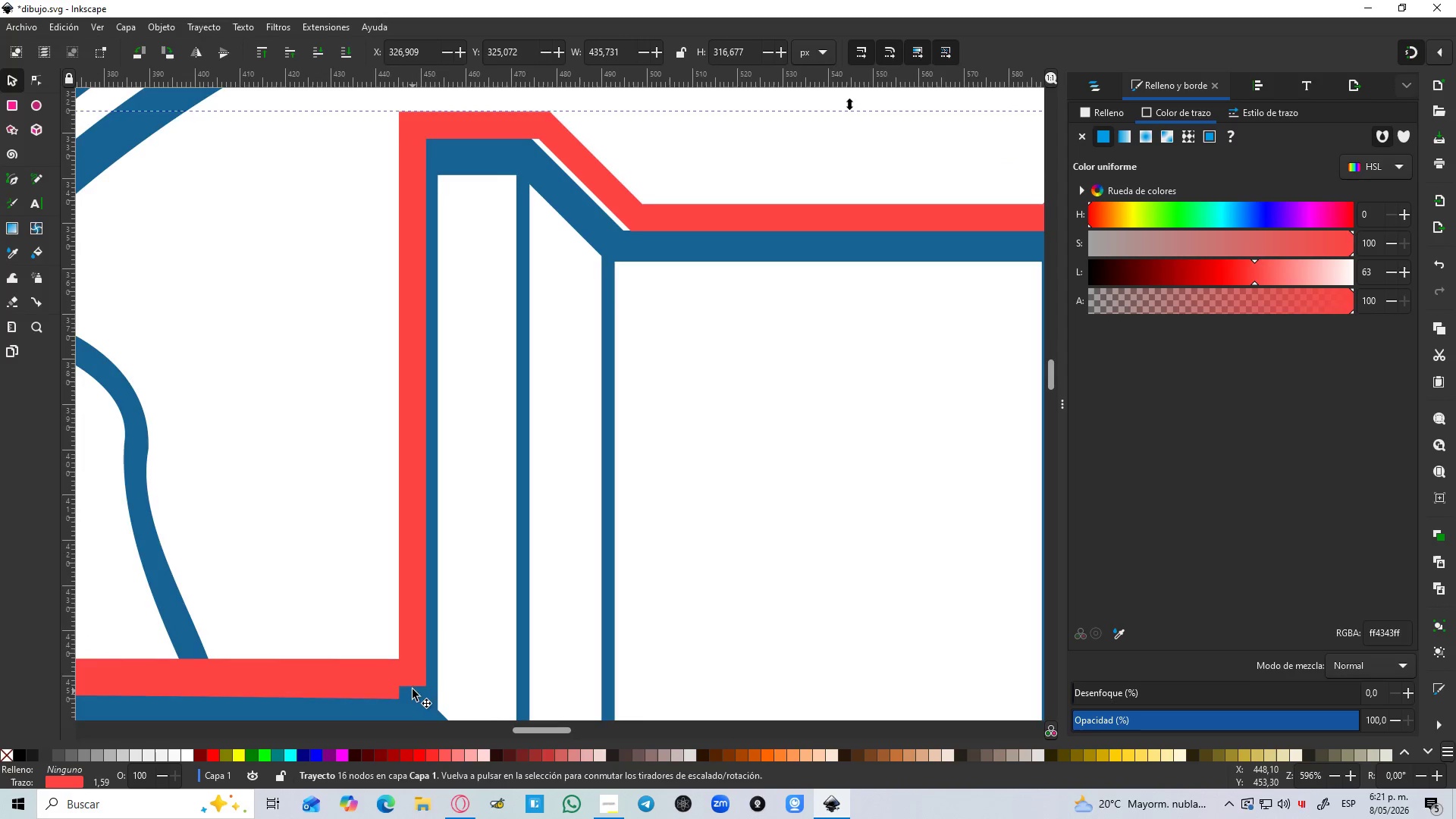 
hold_key(key=ControlLeft, duration=1.3)
scroll: coordinate [517, 522], scroll_direction: down, amount: 5.0
 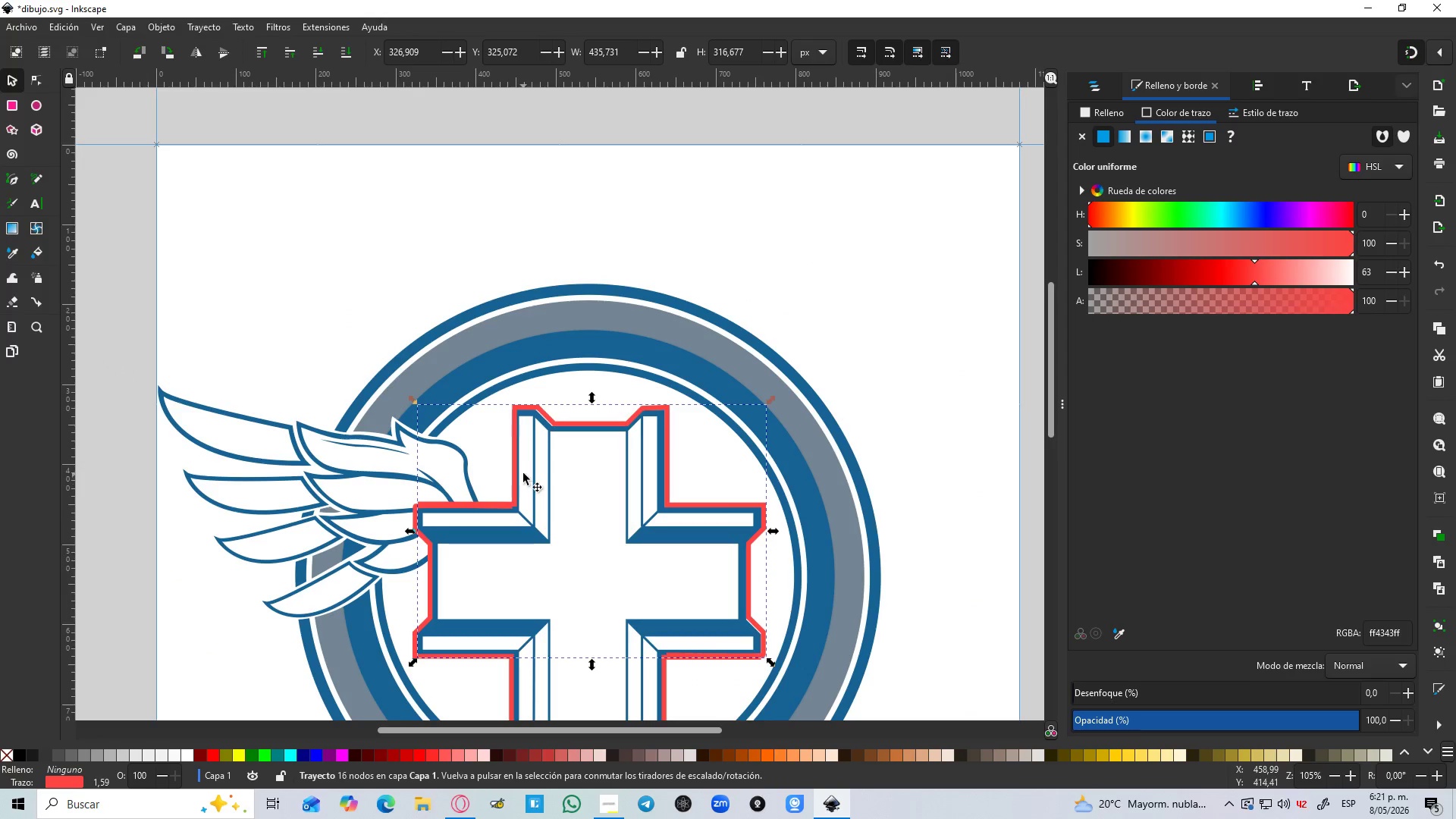 
left_click([514, 468])
 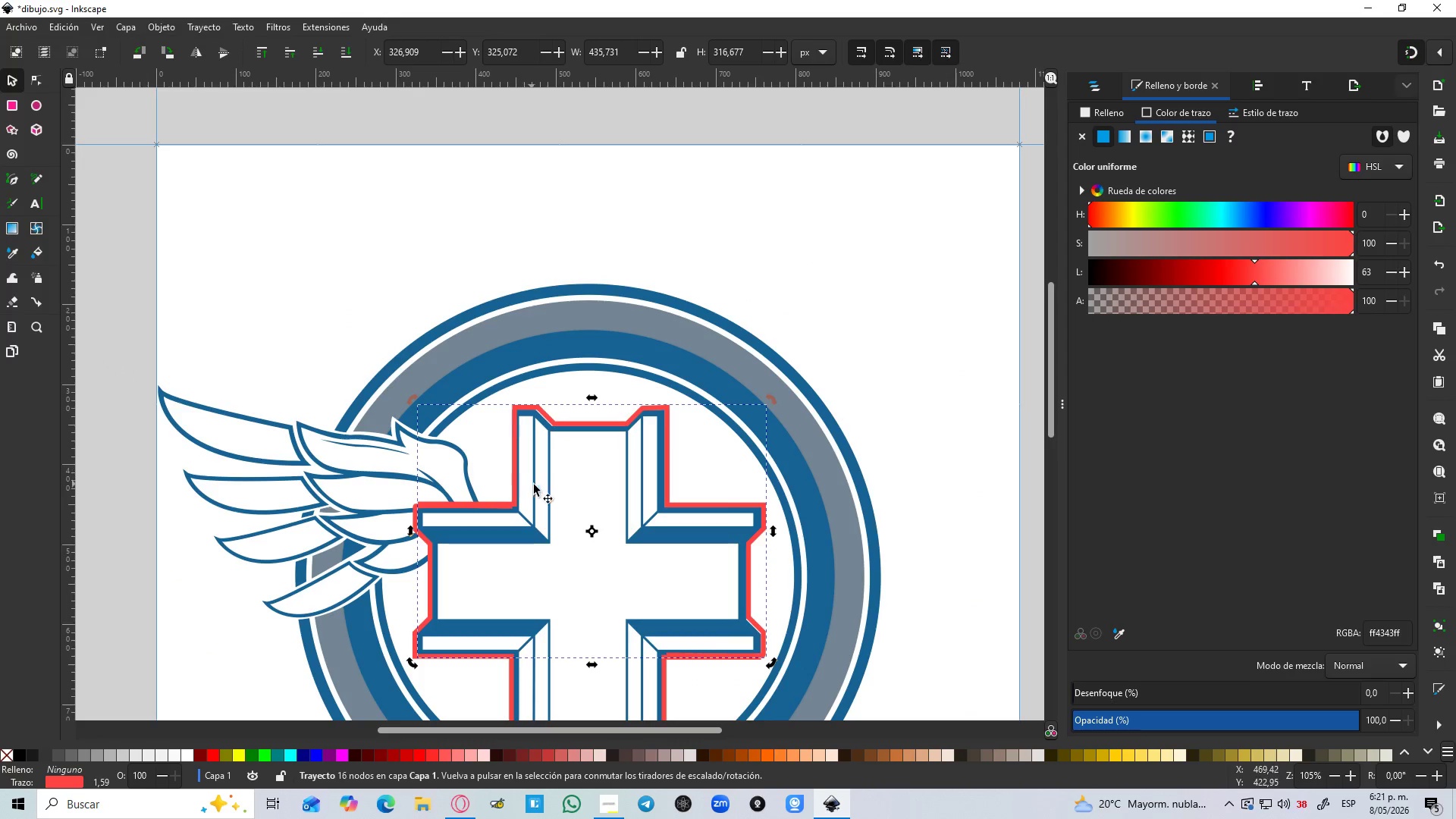 
key(Delete)
 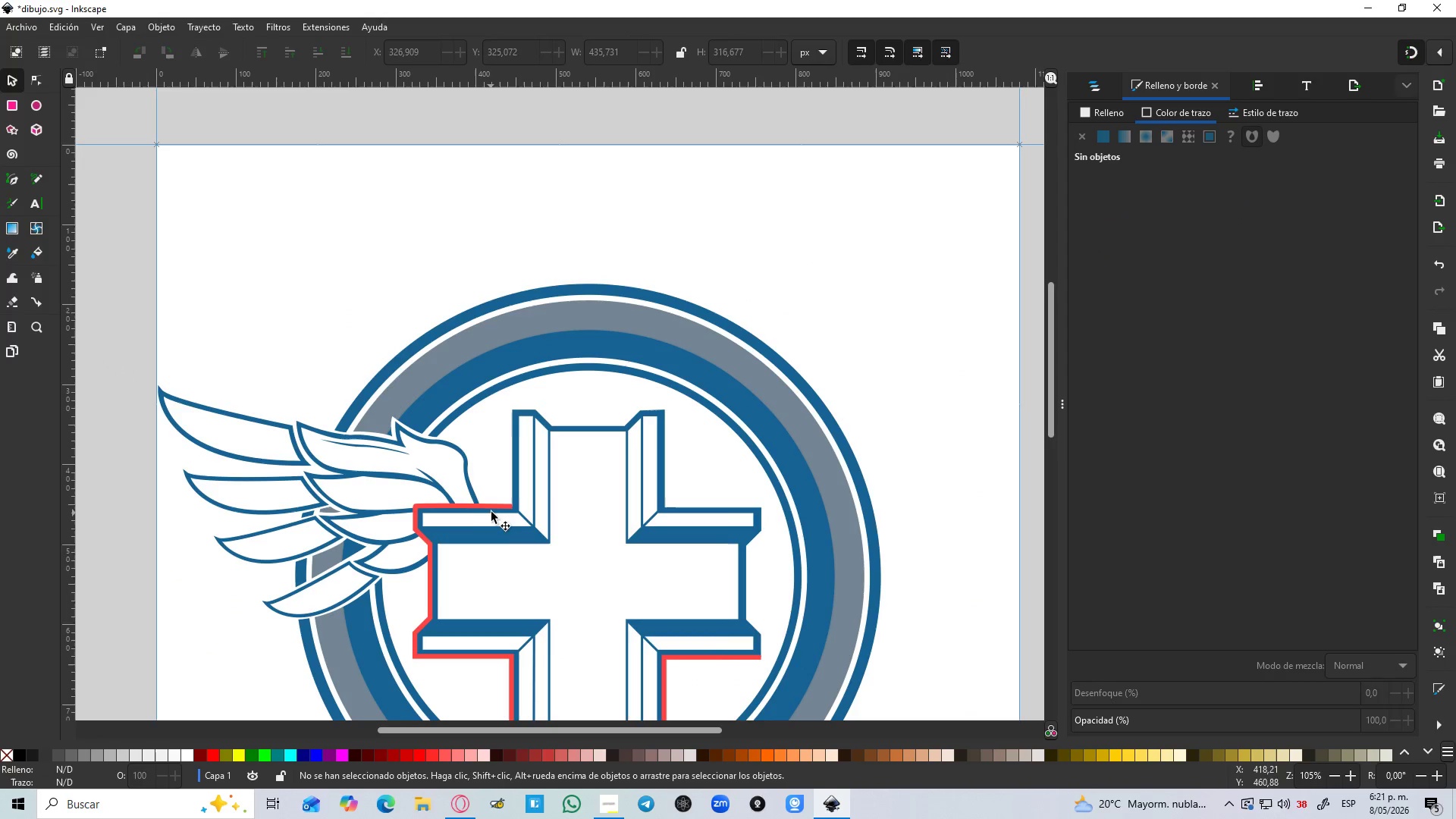 
left_click([493, 510])
 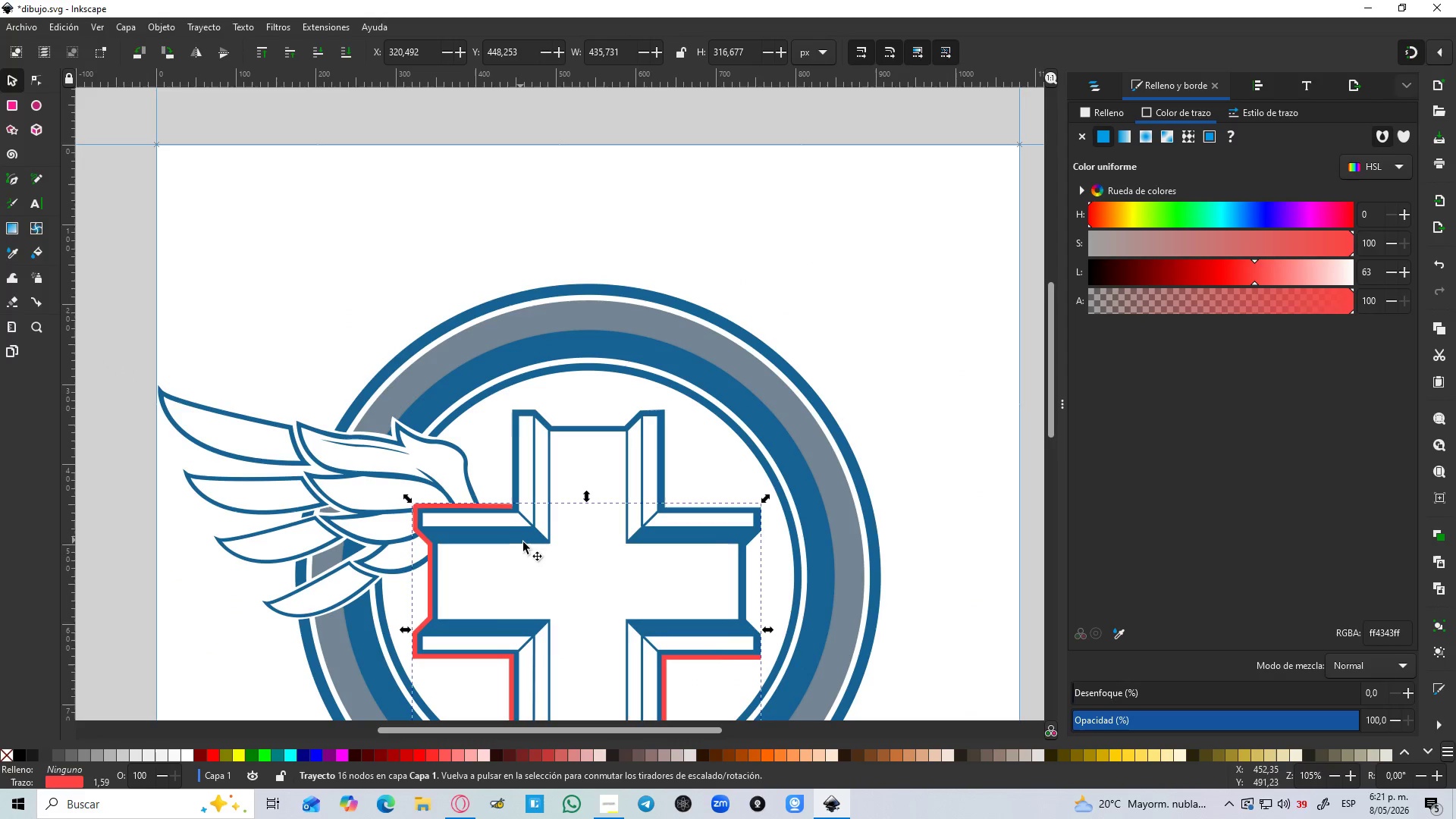 
hold_key(key=ControlLeft, duration=1.52)
scroll: coordinate [566, 602], scroll_direction: none, amount: 0.0
 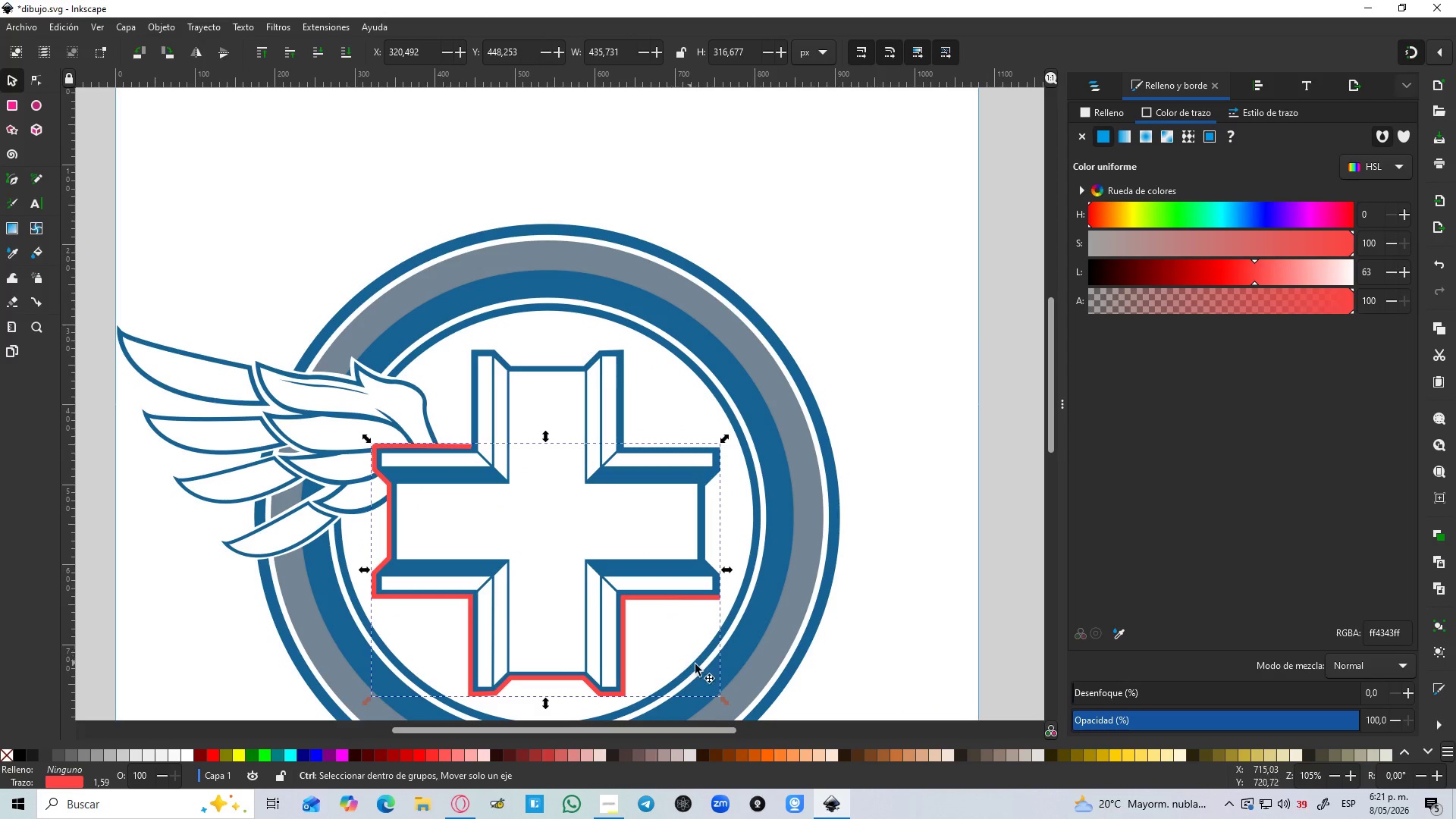 
hold_key(key=ControlLeft, duration=3.75)
 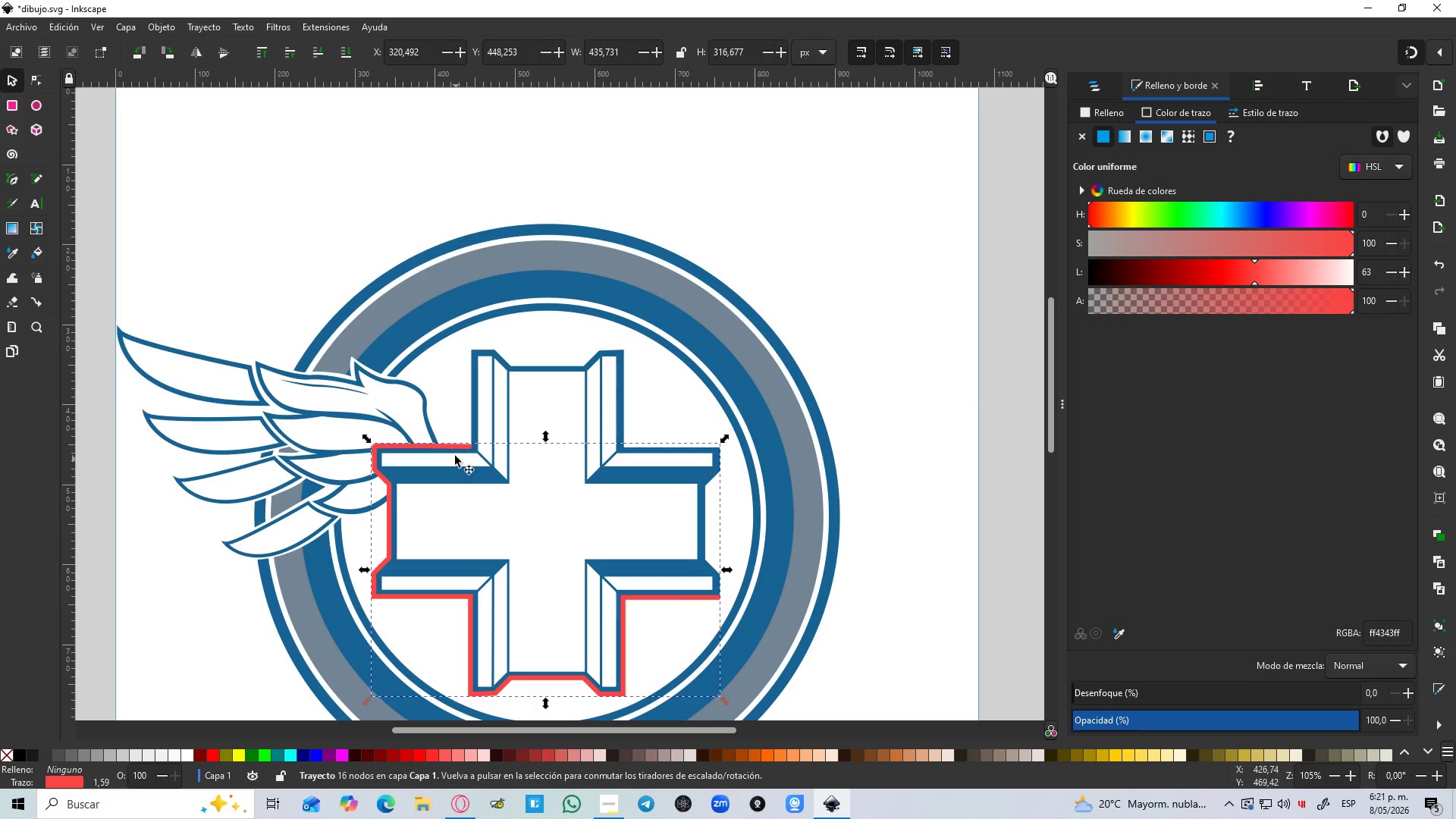 
key(Control+Shift+ShiftLeft)
 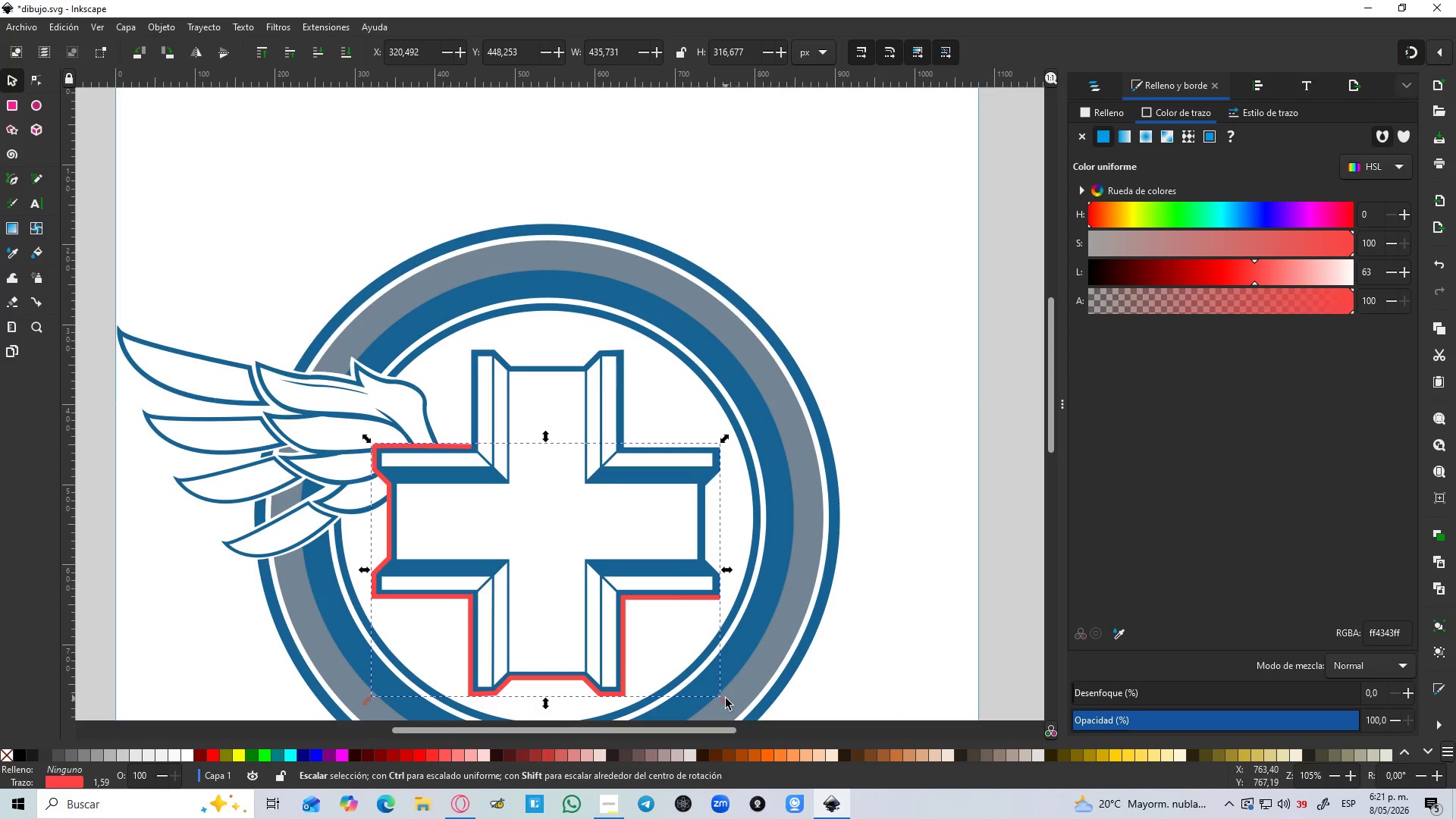 
hold_key(key=ShiftLeft, duration=1.5)
left_click_drag(start_coordinate=[726, 701], to_coordinate=[736, 703])
 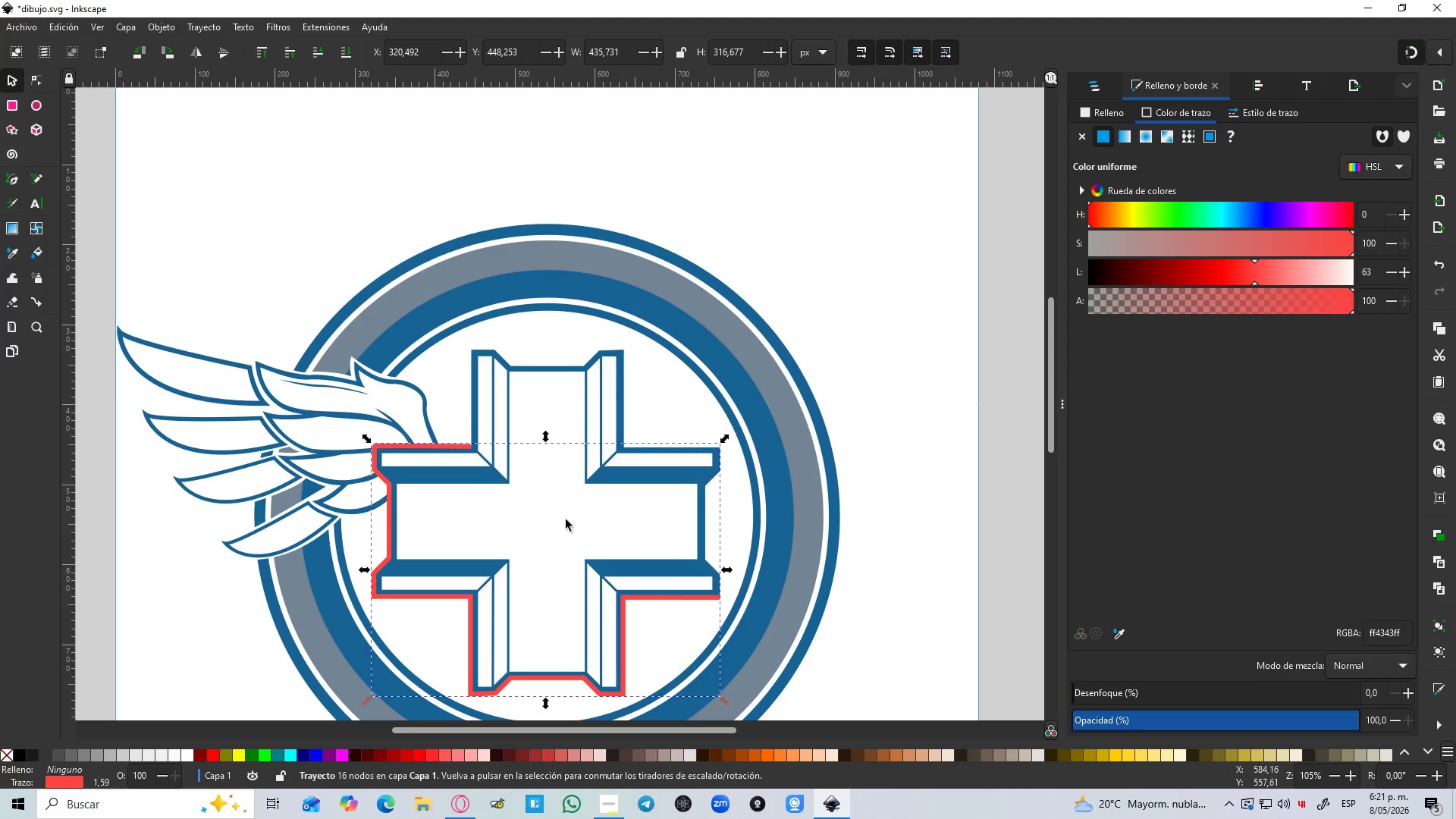 
hold_key(key=ShiftLeft, duration=1.48)
 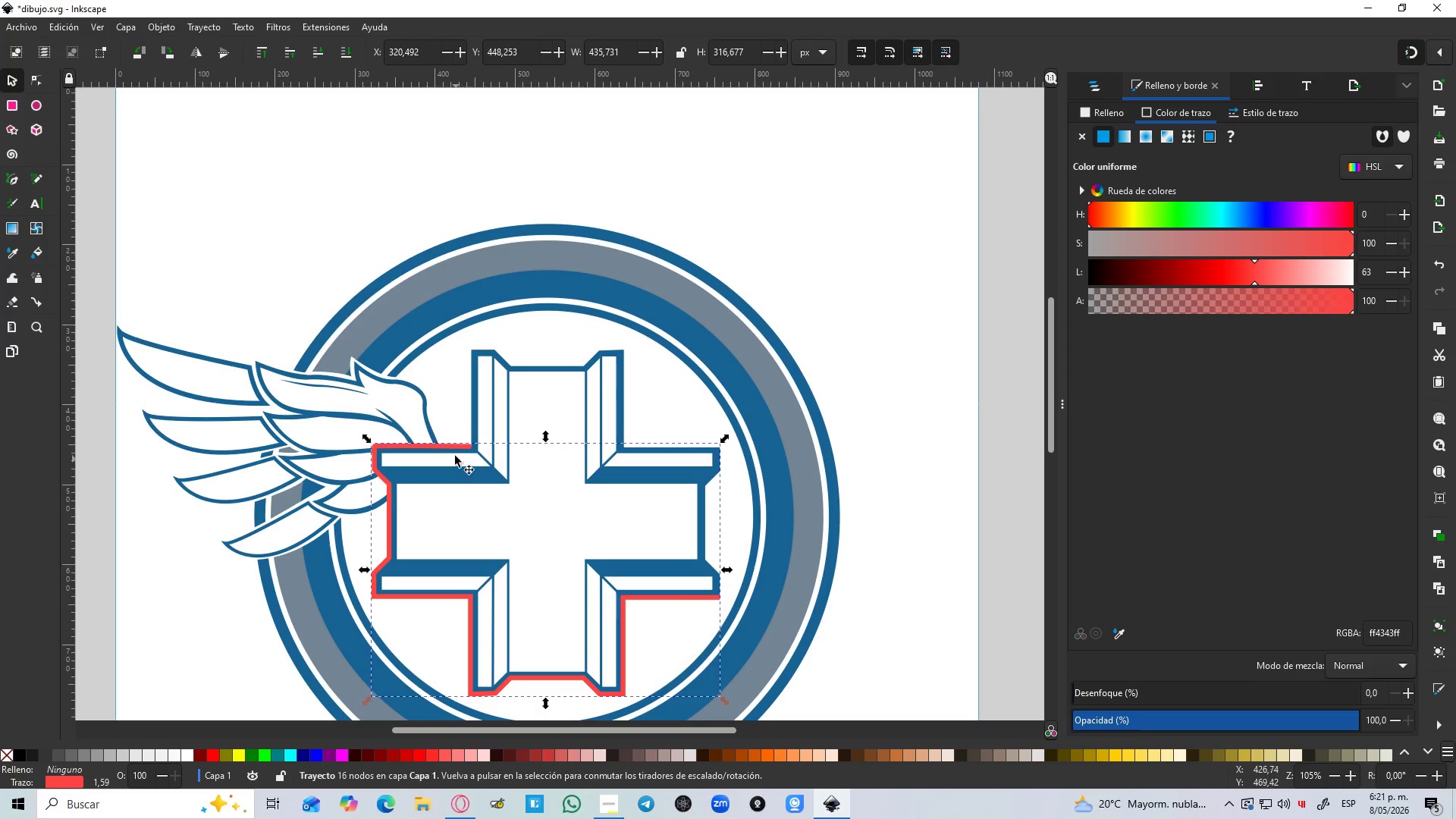 
hold_key(key=ControlLeft, duration=1.33)
scroll: coordinate [465, 452], scroll_direction: up, amount: 4.0
 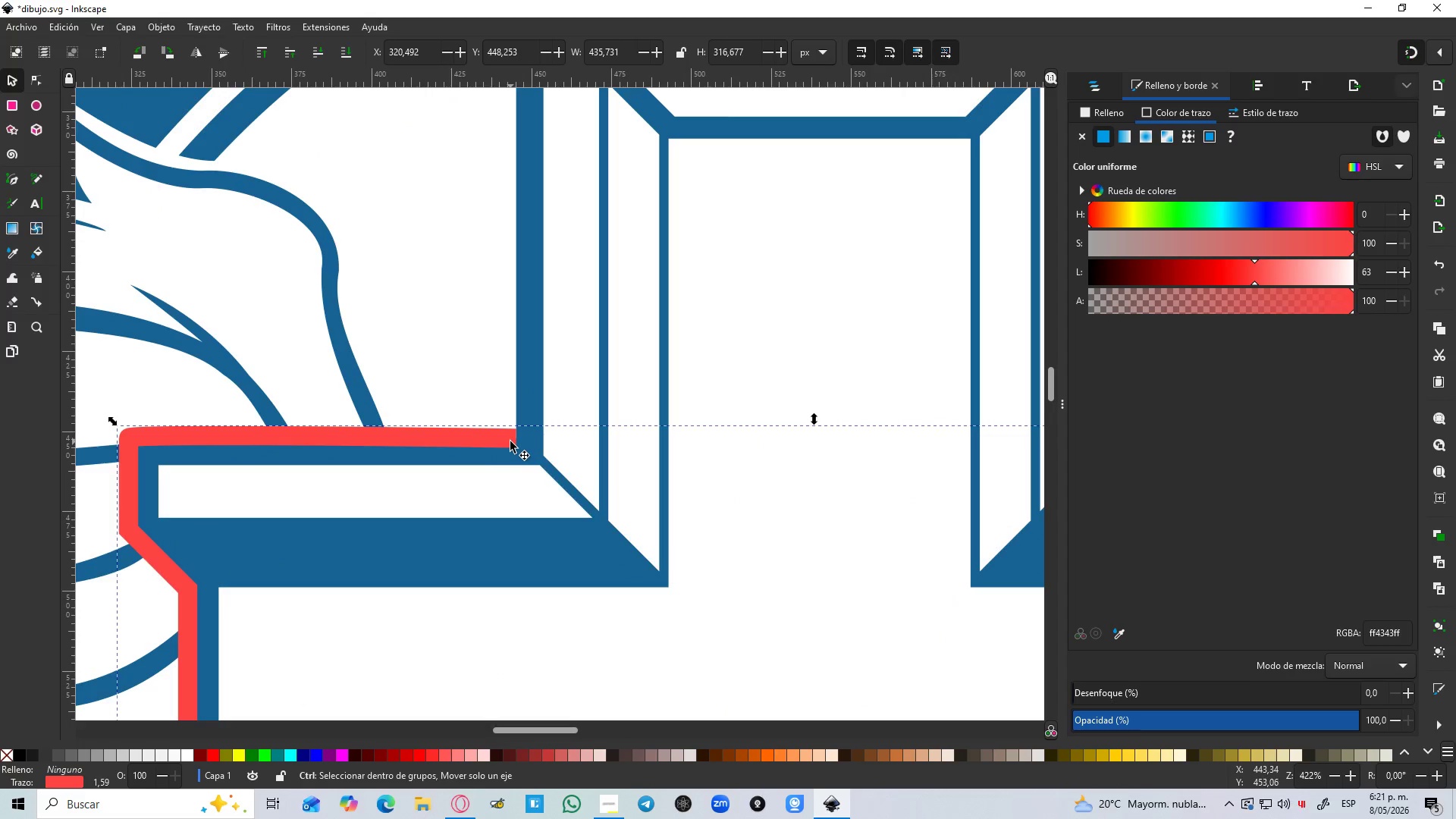 
left_click([510, 441])
 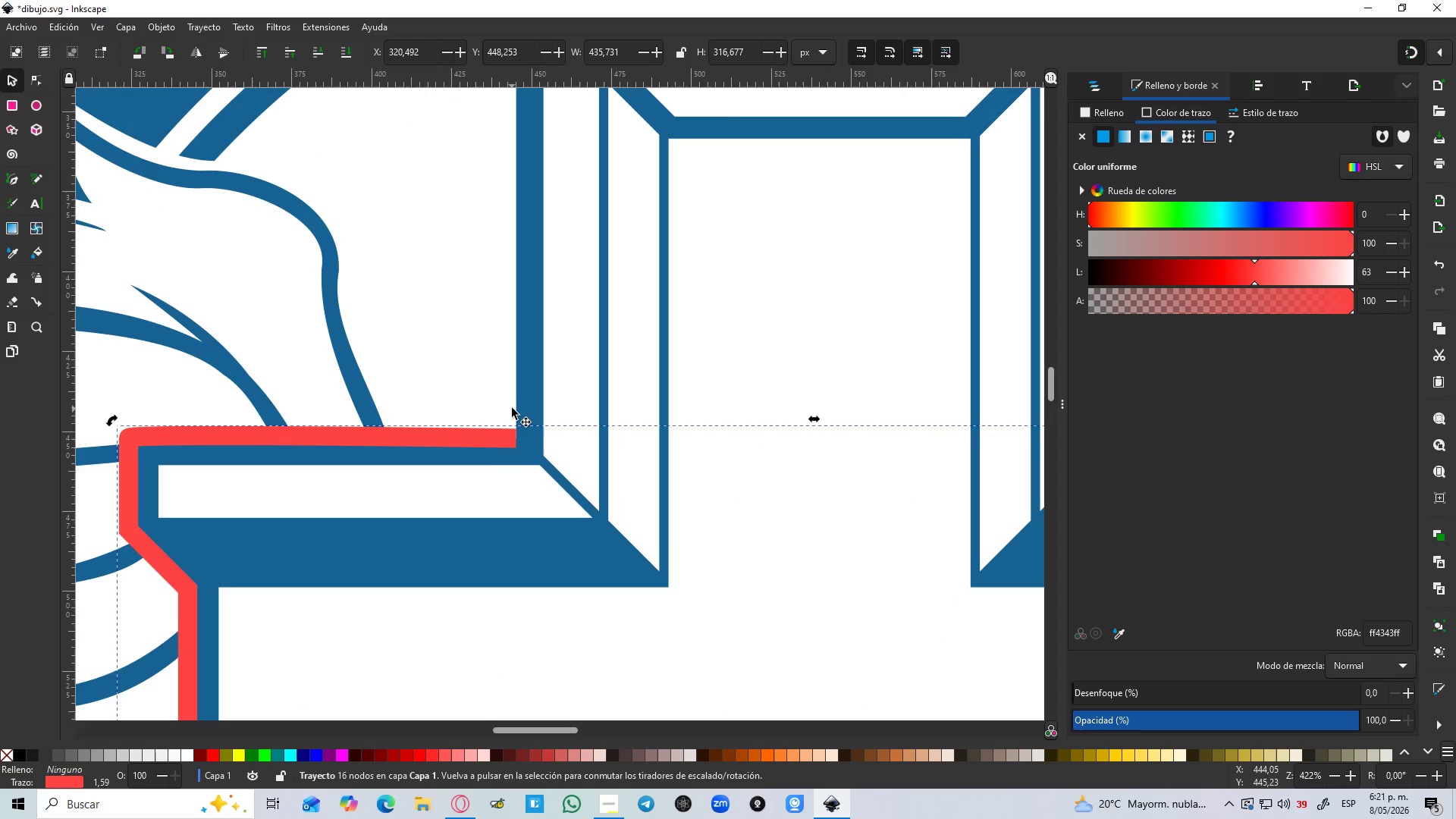 
hold_key(key=ControlLeft, duration=1.11)
scroll: coordinate [457, 477], scroll_direction: down, amount: 3.0
 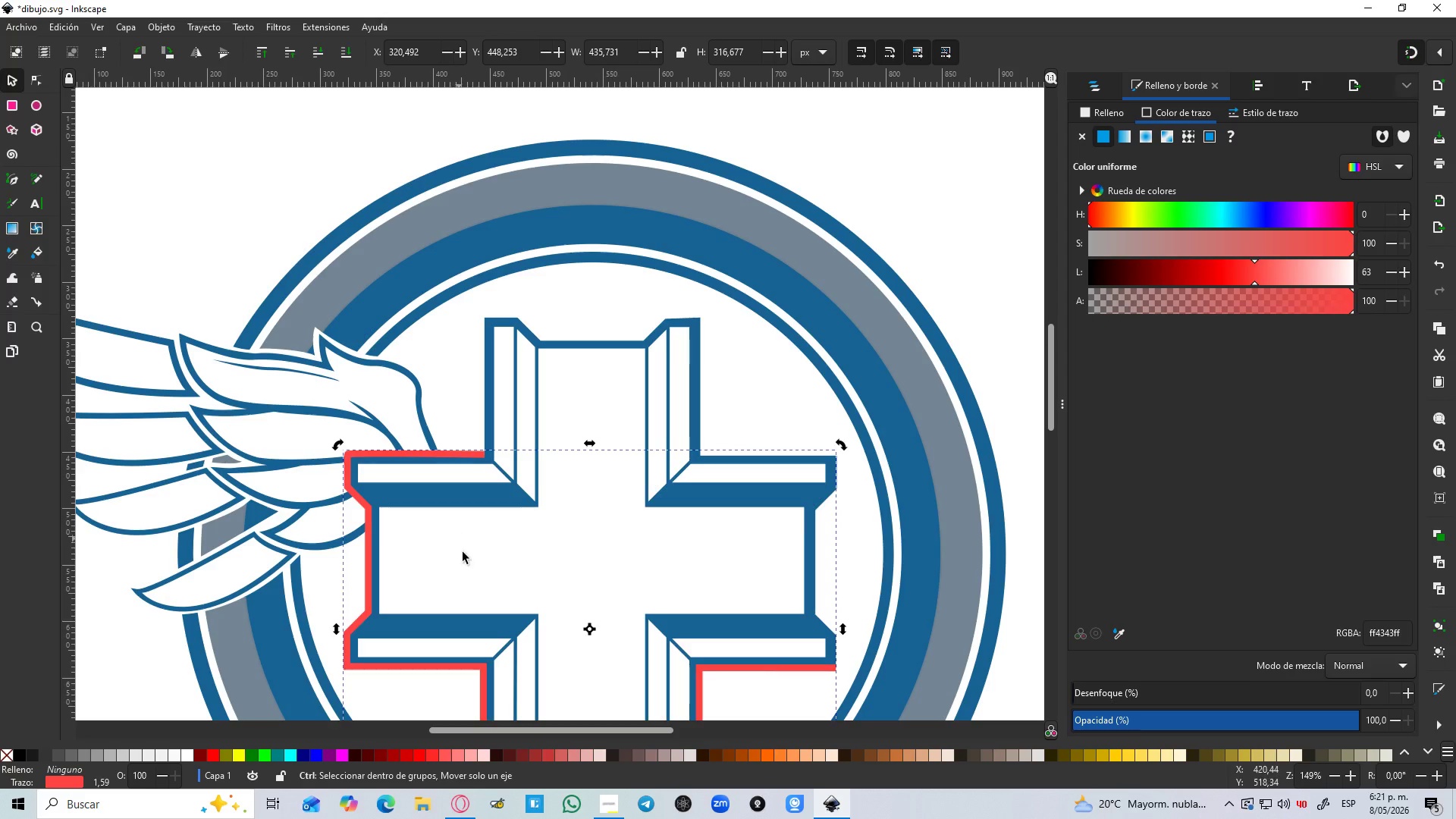 
left_click([463, 555])
 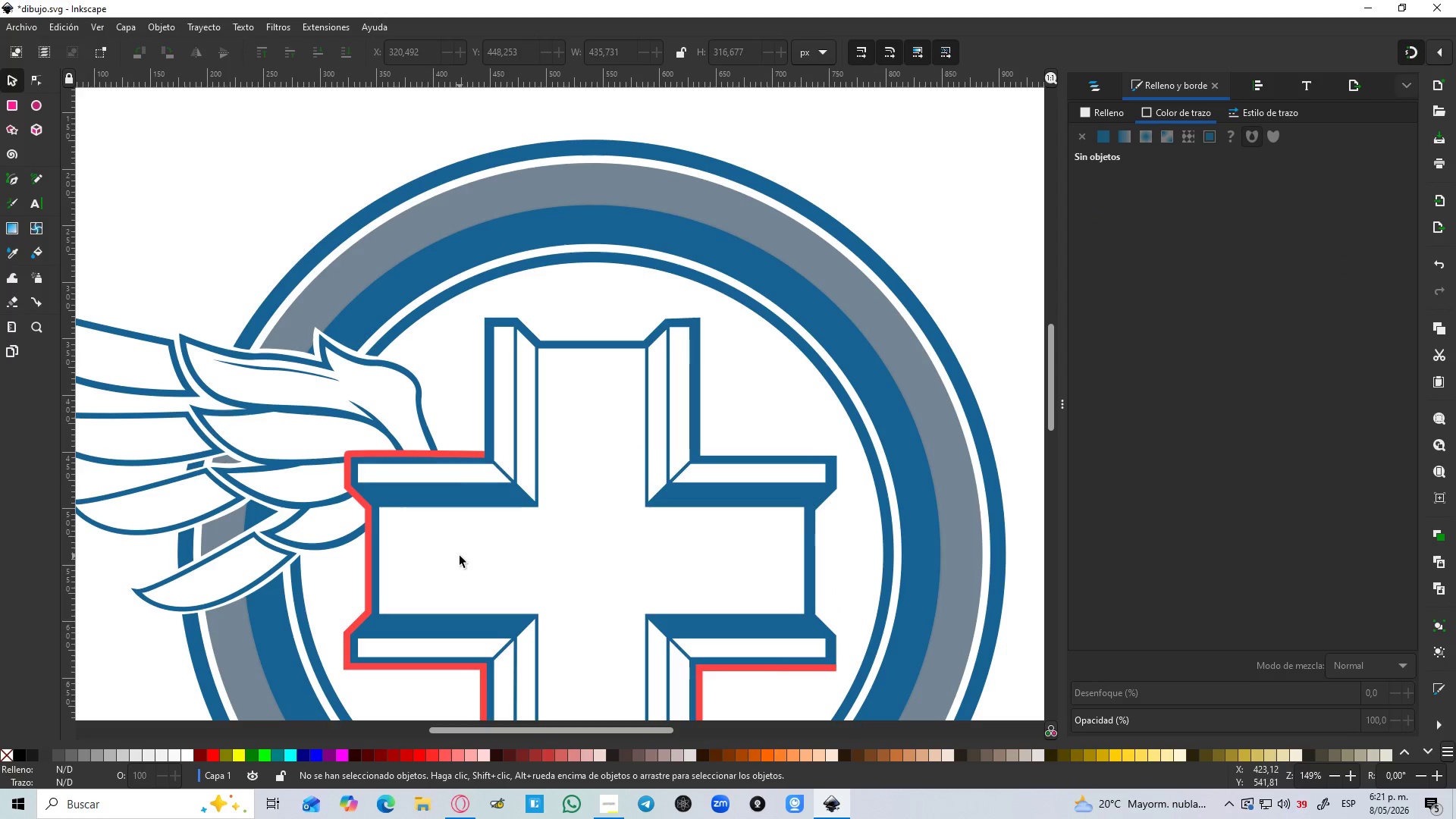 
hold_key(key=ControlLeft, duration=1.53)
scroll: coordinate [460, 556], scroll_direction: down, amount: 2.0
 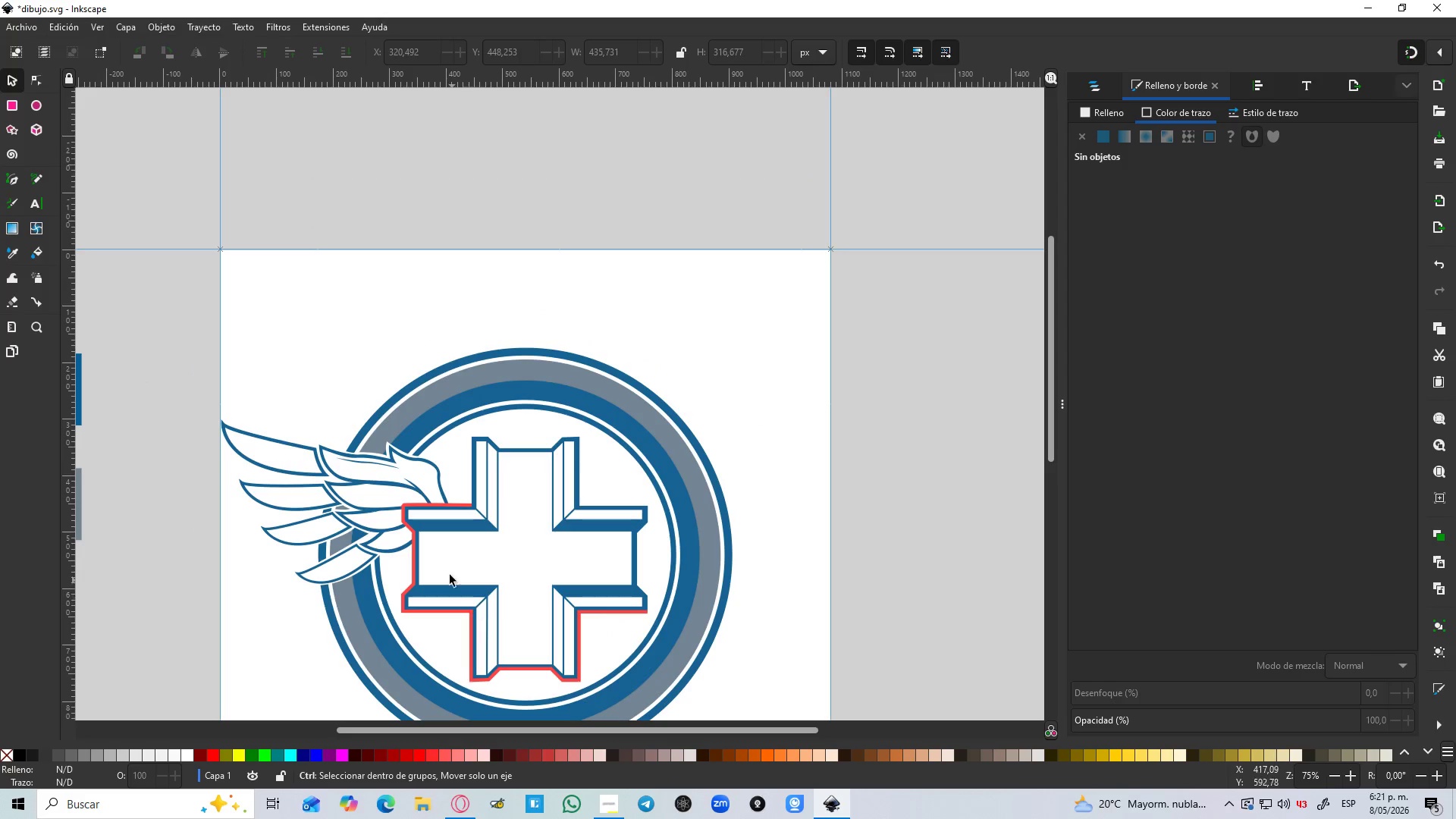 
scroll: coordinate [447, 570], scroll_direction: up, amount: 2.0
 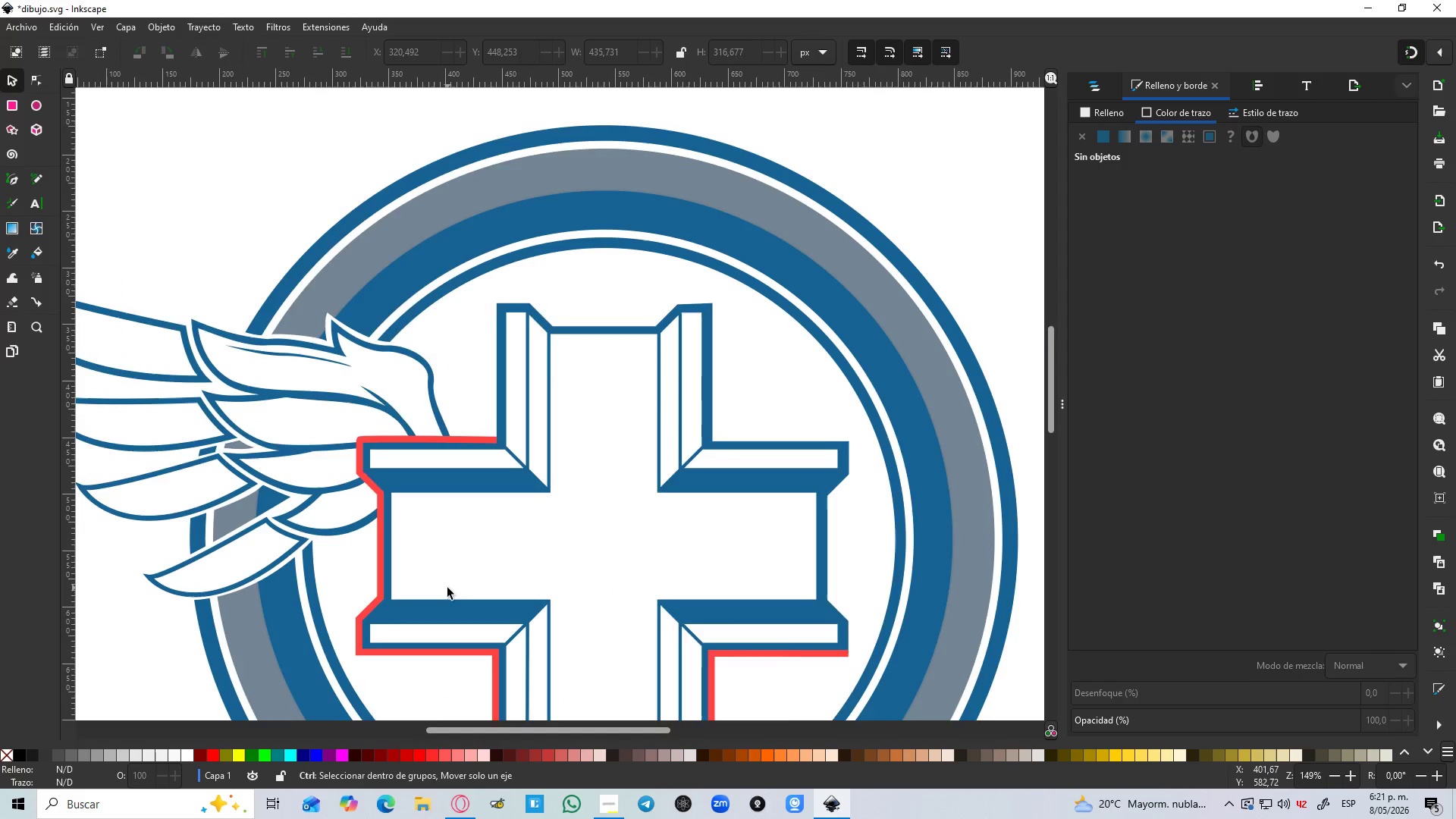 
scroll: coordinate [447, 588], scroll_direction: down, amount: 2.0
 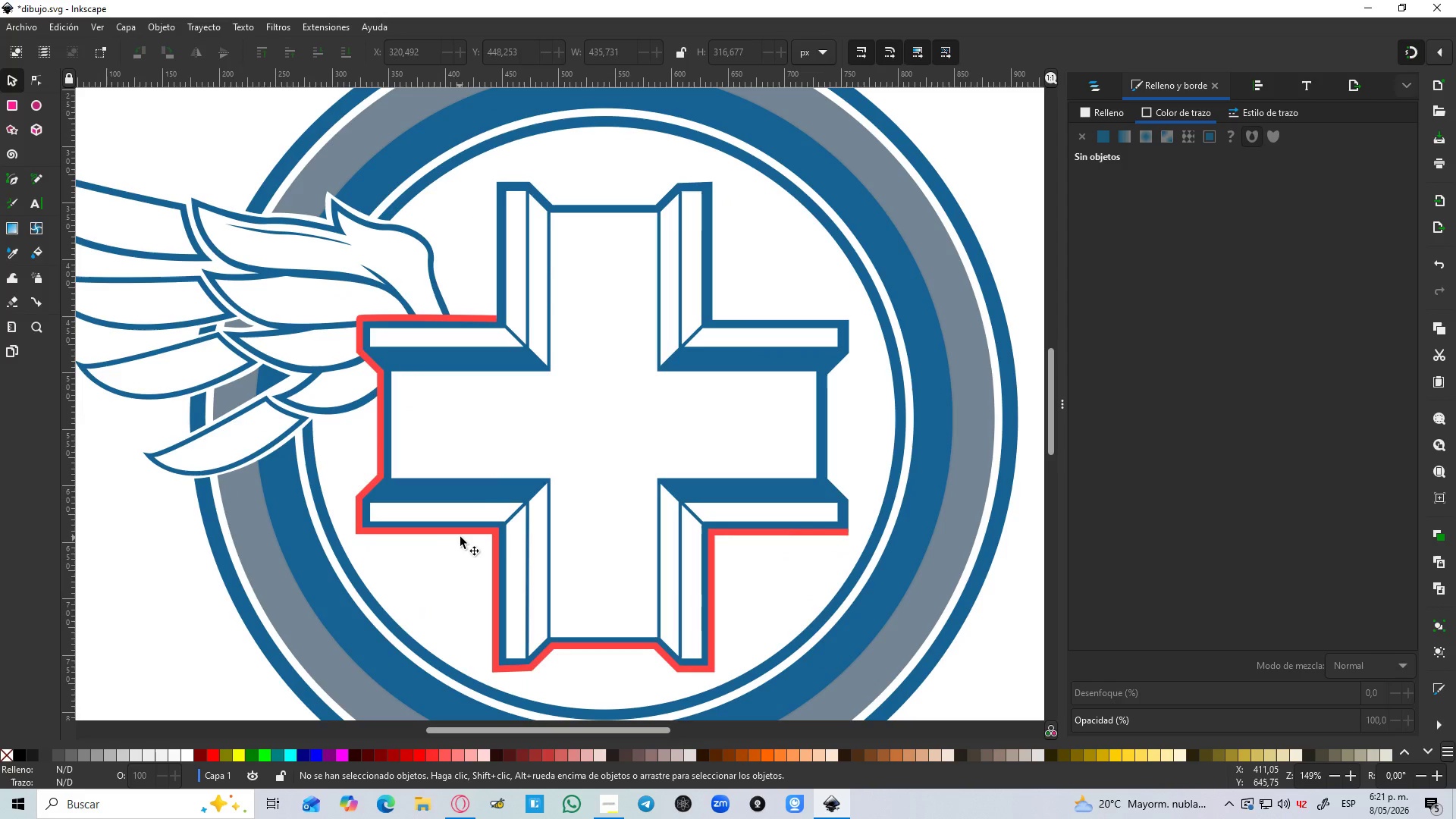 
hold_key(key=ControlLeft, duration=0.94)
scroll: coordinate [497, 537], scroll_direction: up, amount: 4.0
 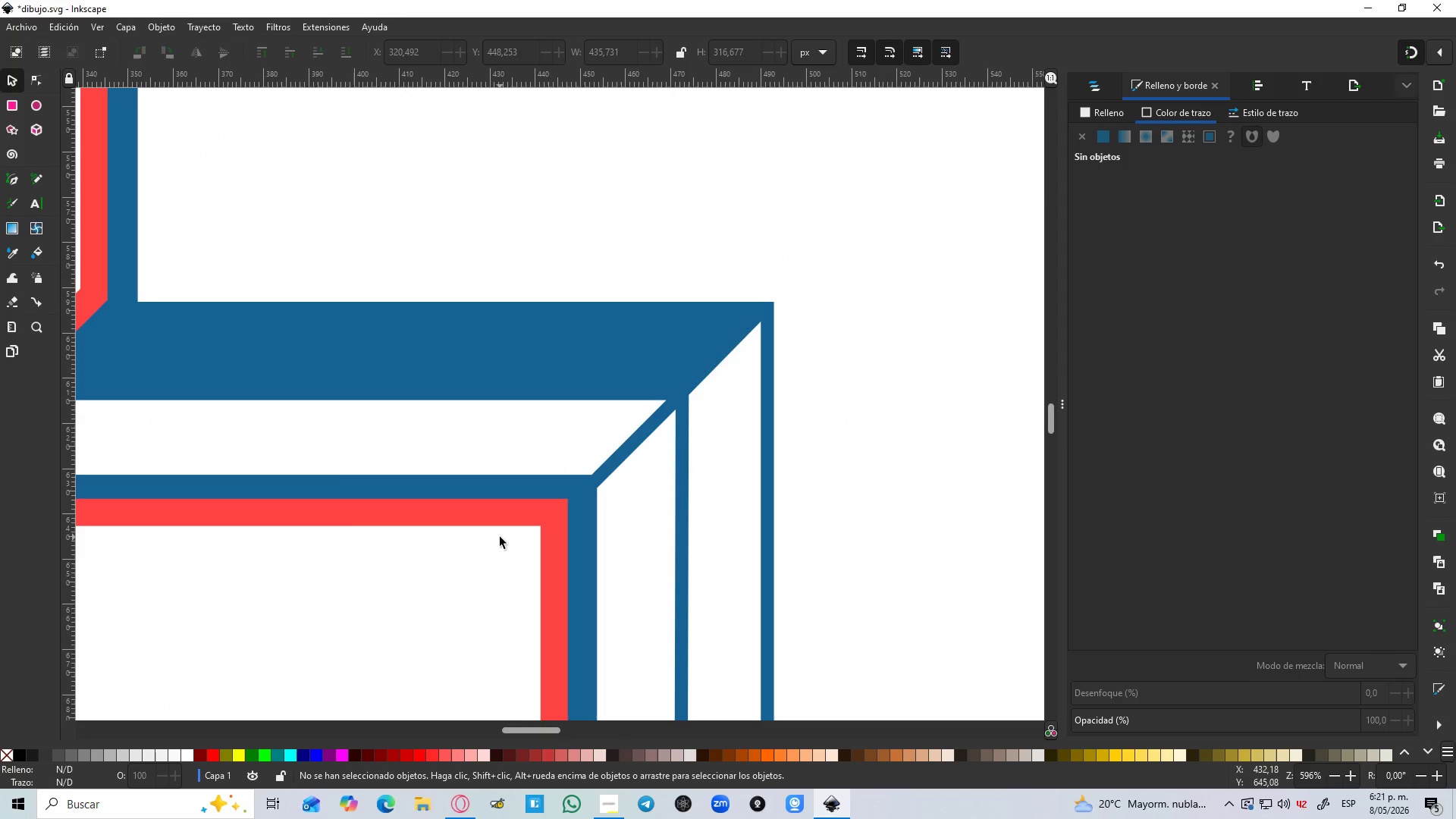 
key(N)
 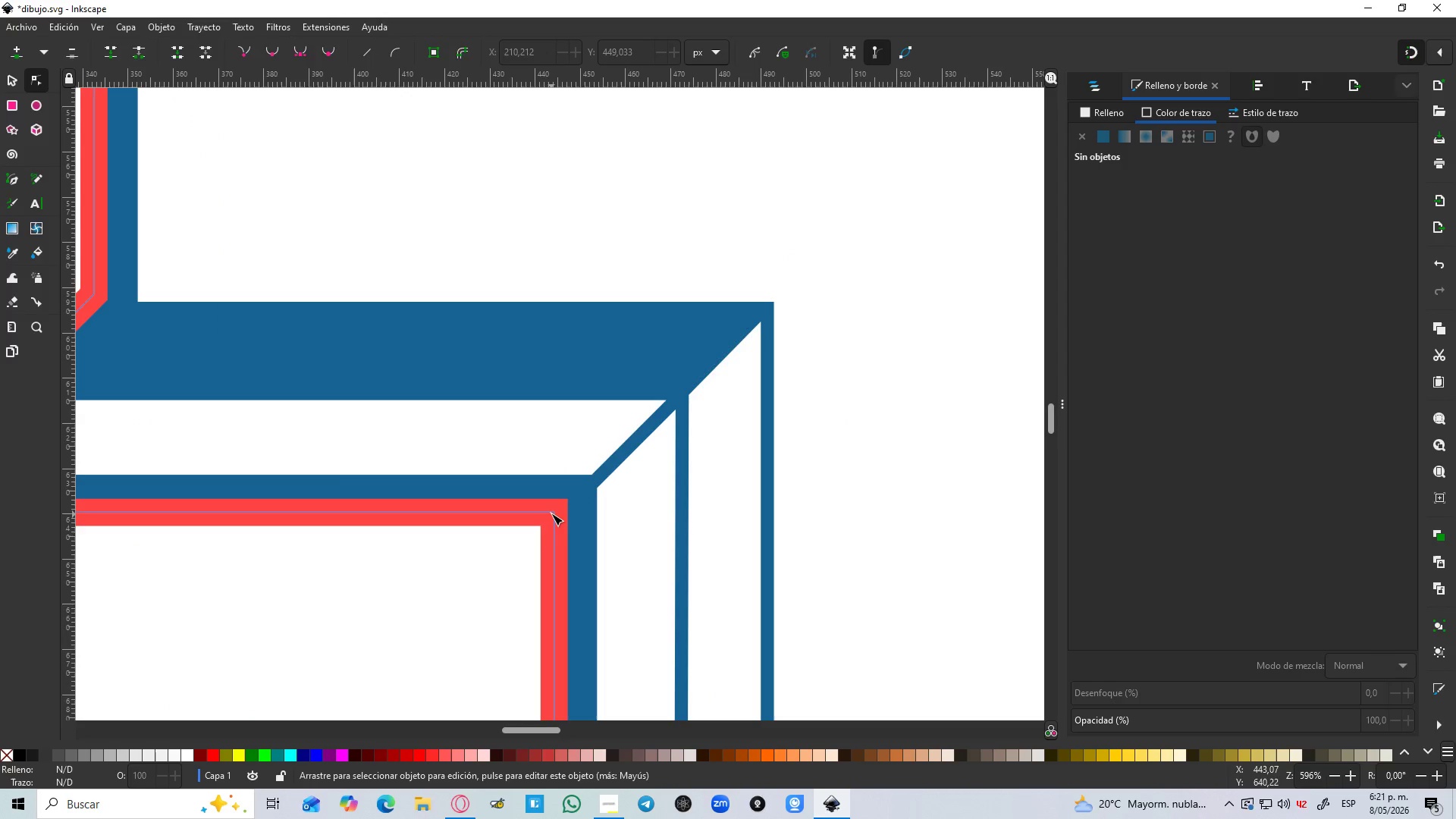 
left_click([551, 513])
 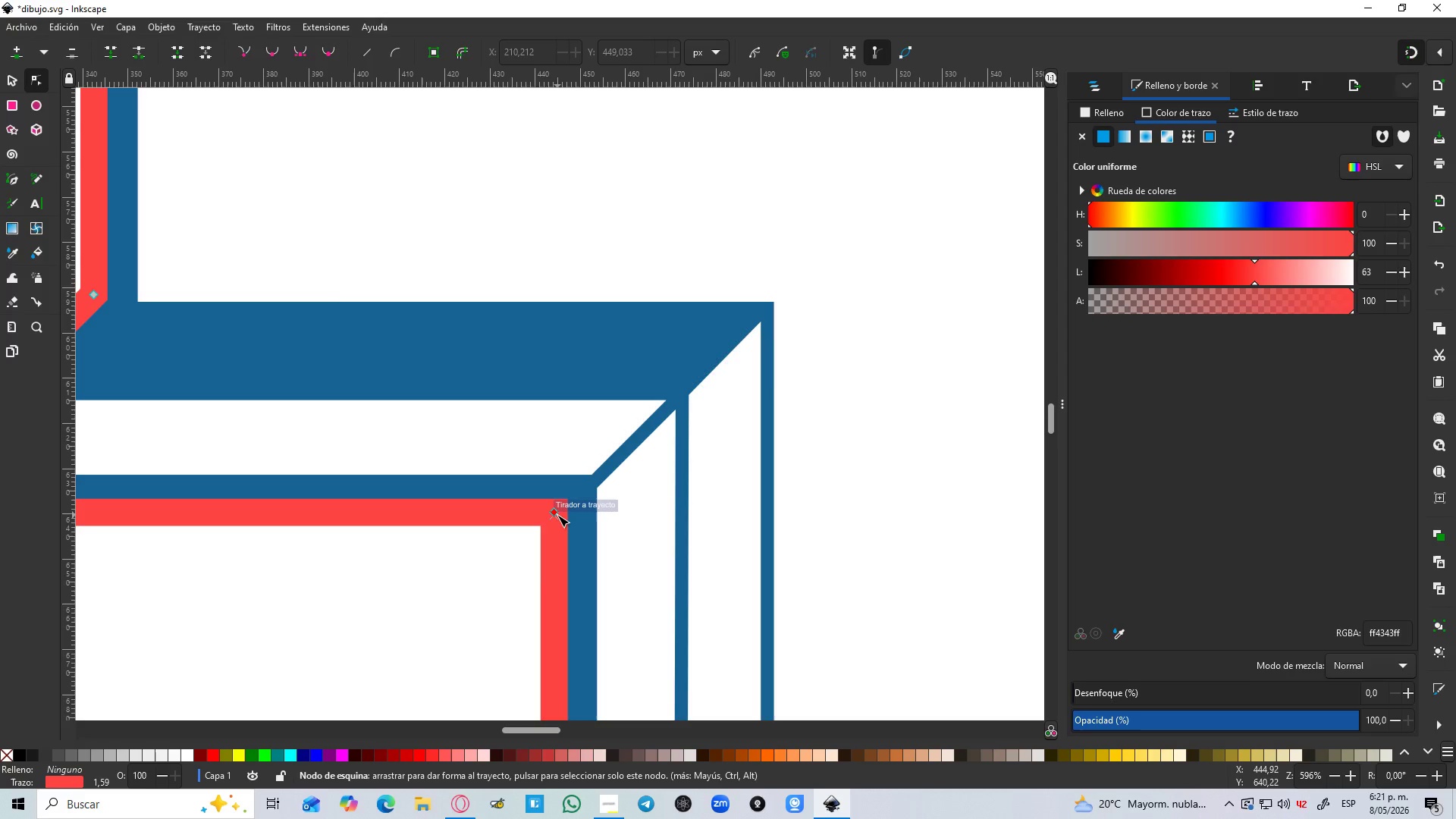 
left_click_drag(start_coordinate=[557, 515], to_coordinate=[549, 526])
 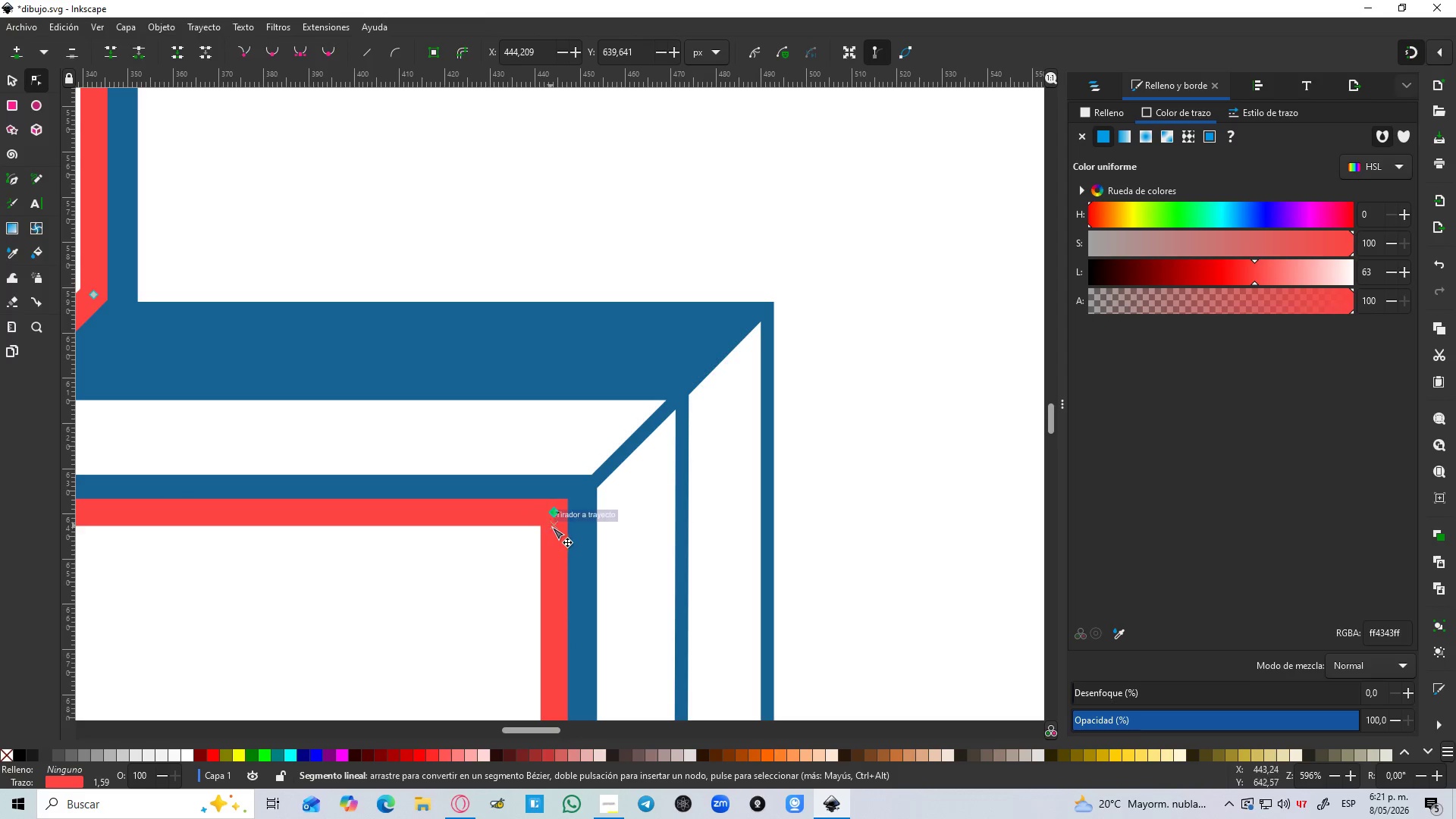 
hold_key(key=ControlLeft, duration=1.39)
scroll: coordinate [554, 529], scroll_direction: down, amount: 4.0
 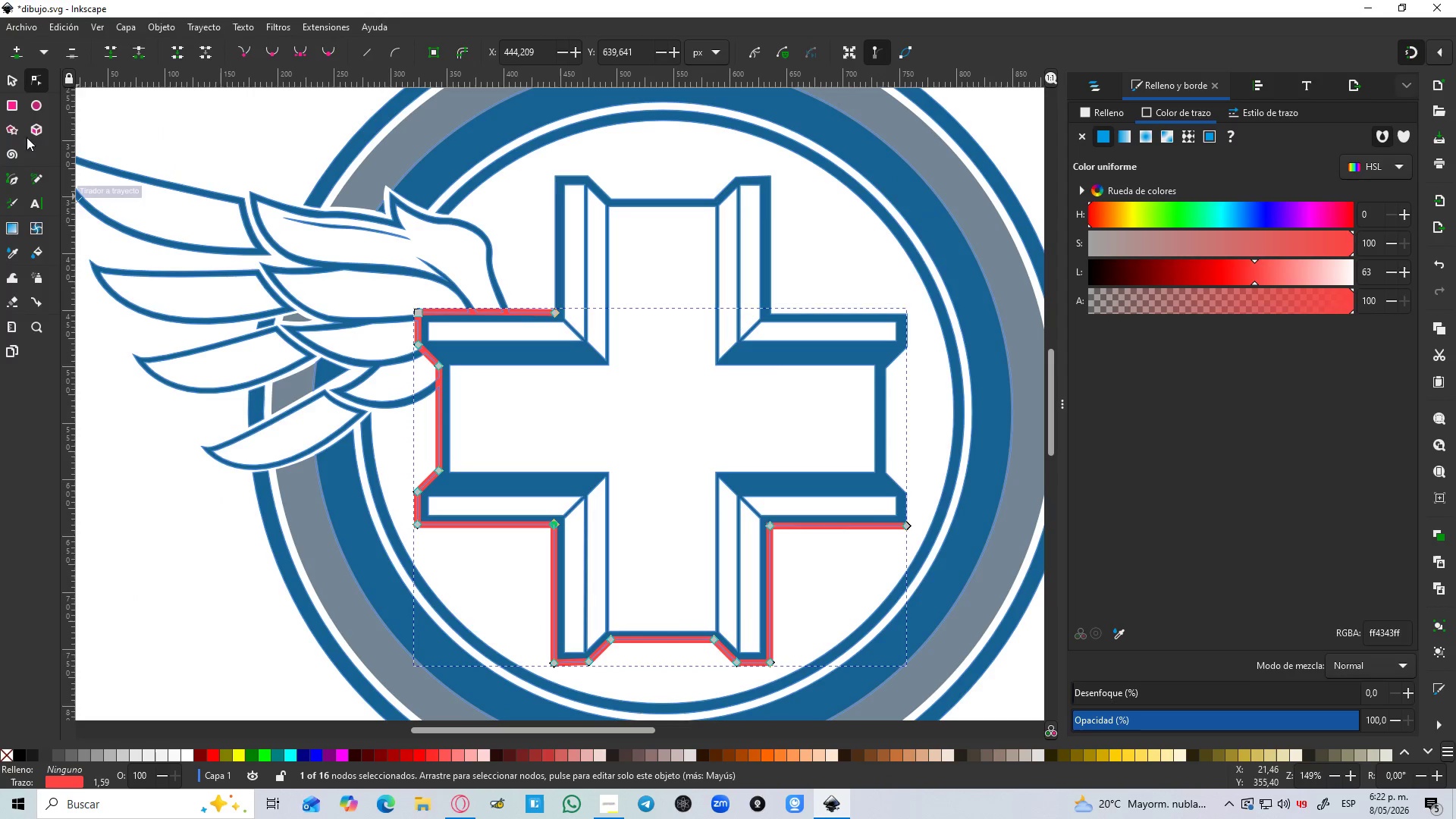 
left_click([17, 81])
 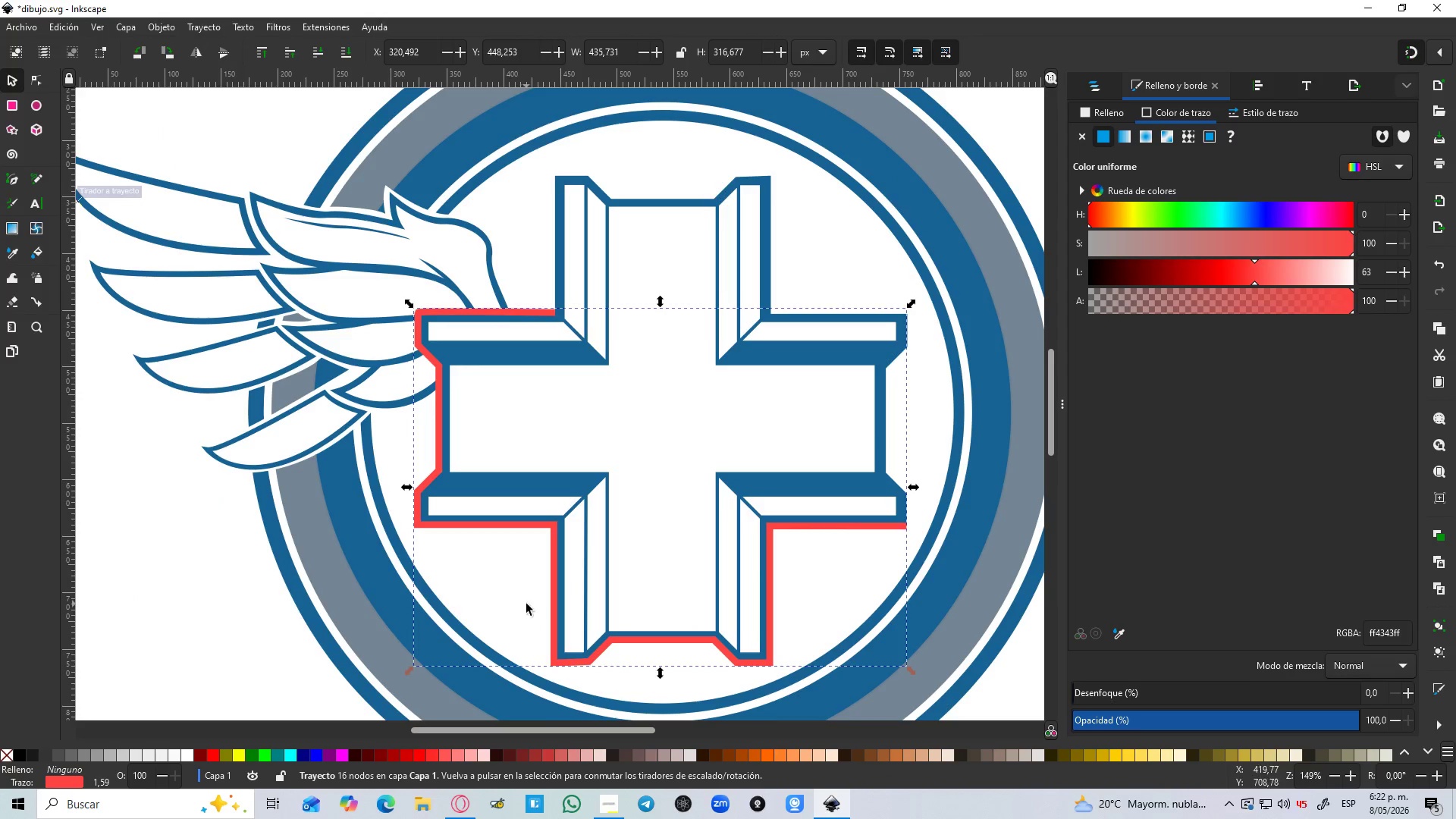 
left_click([526, 603])
 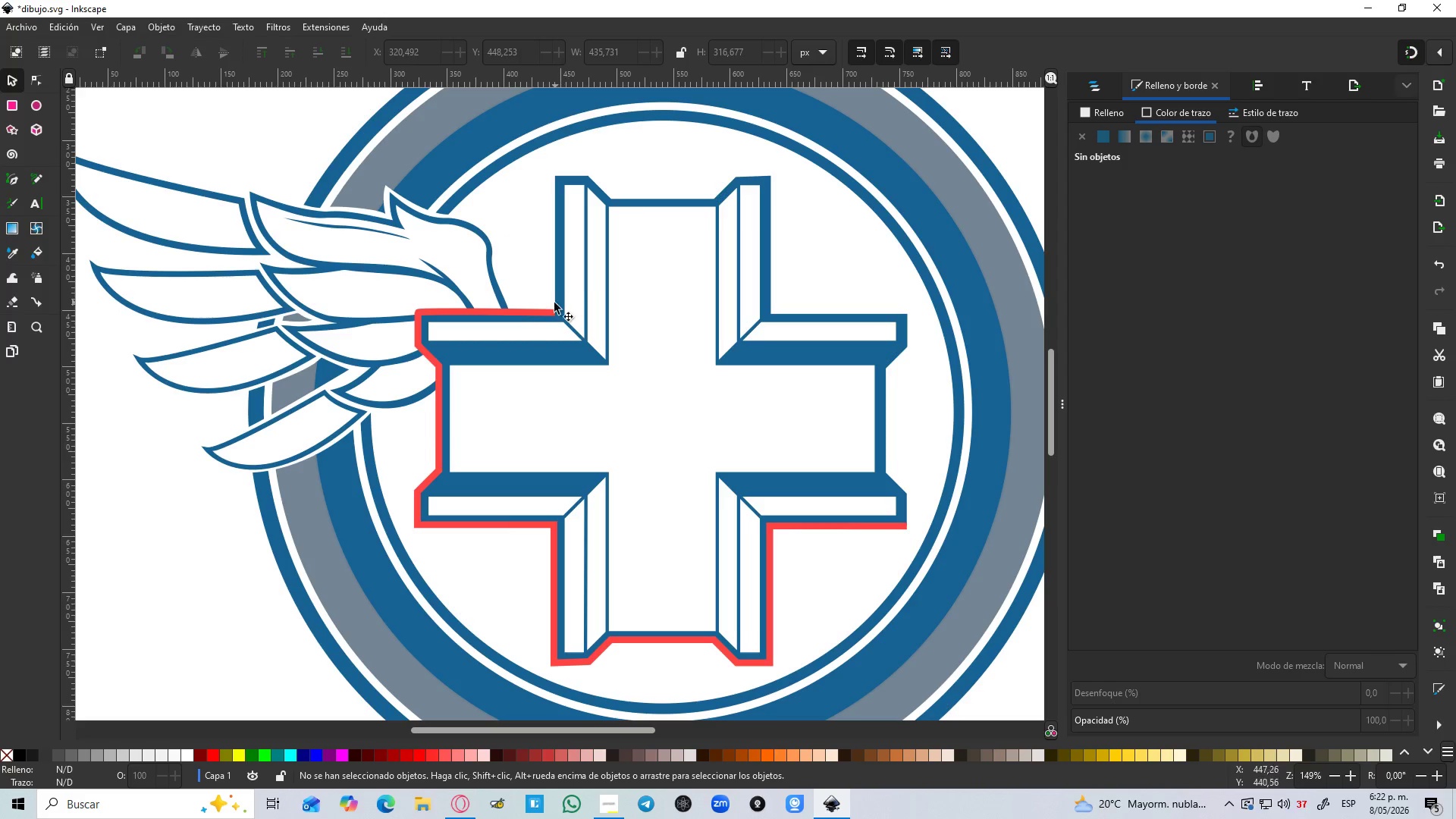 
wait(7.66)
 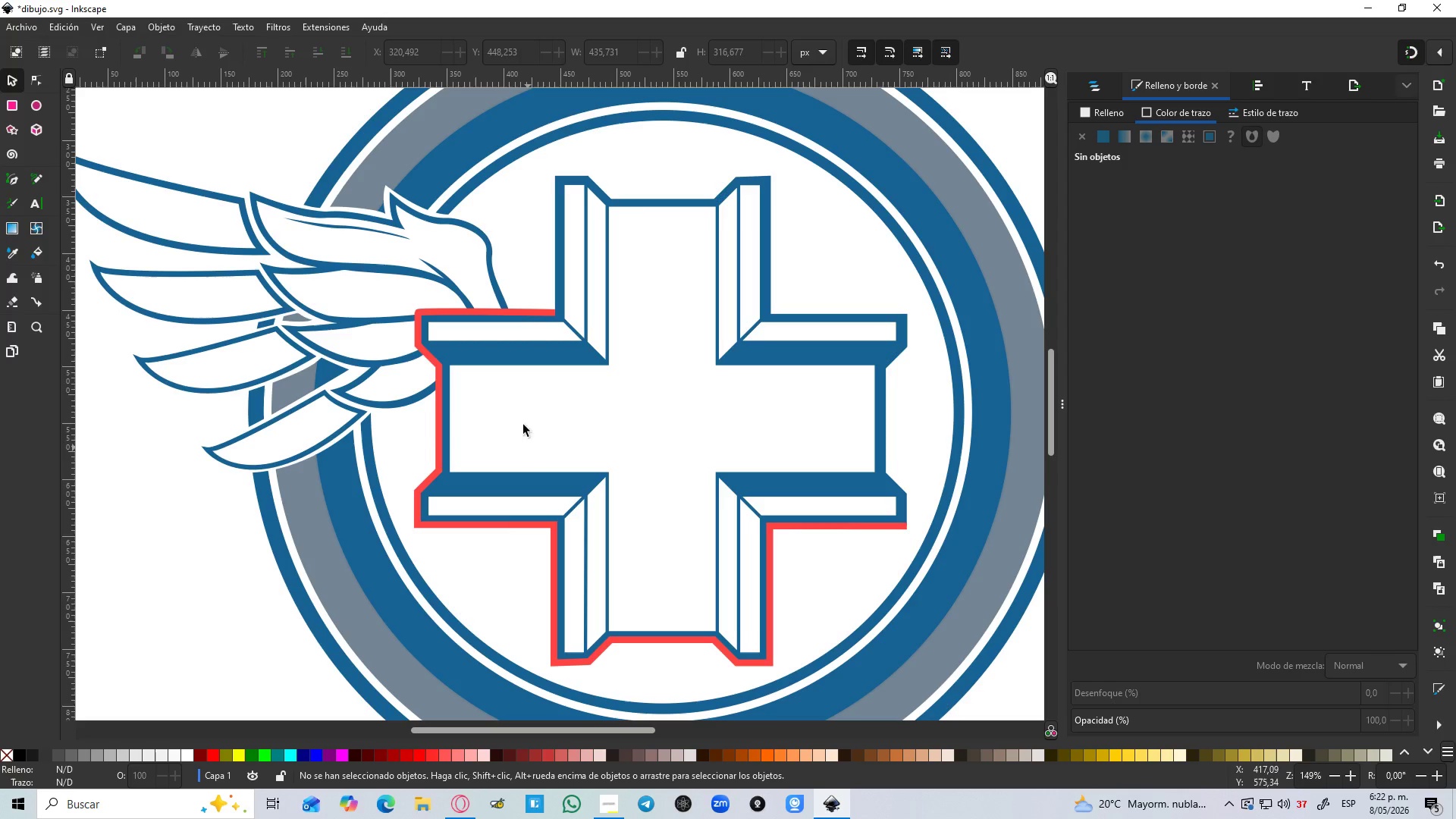 
left_click([548, 315])
 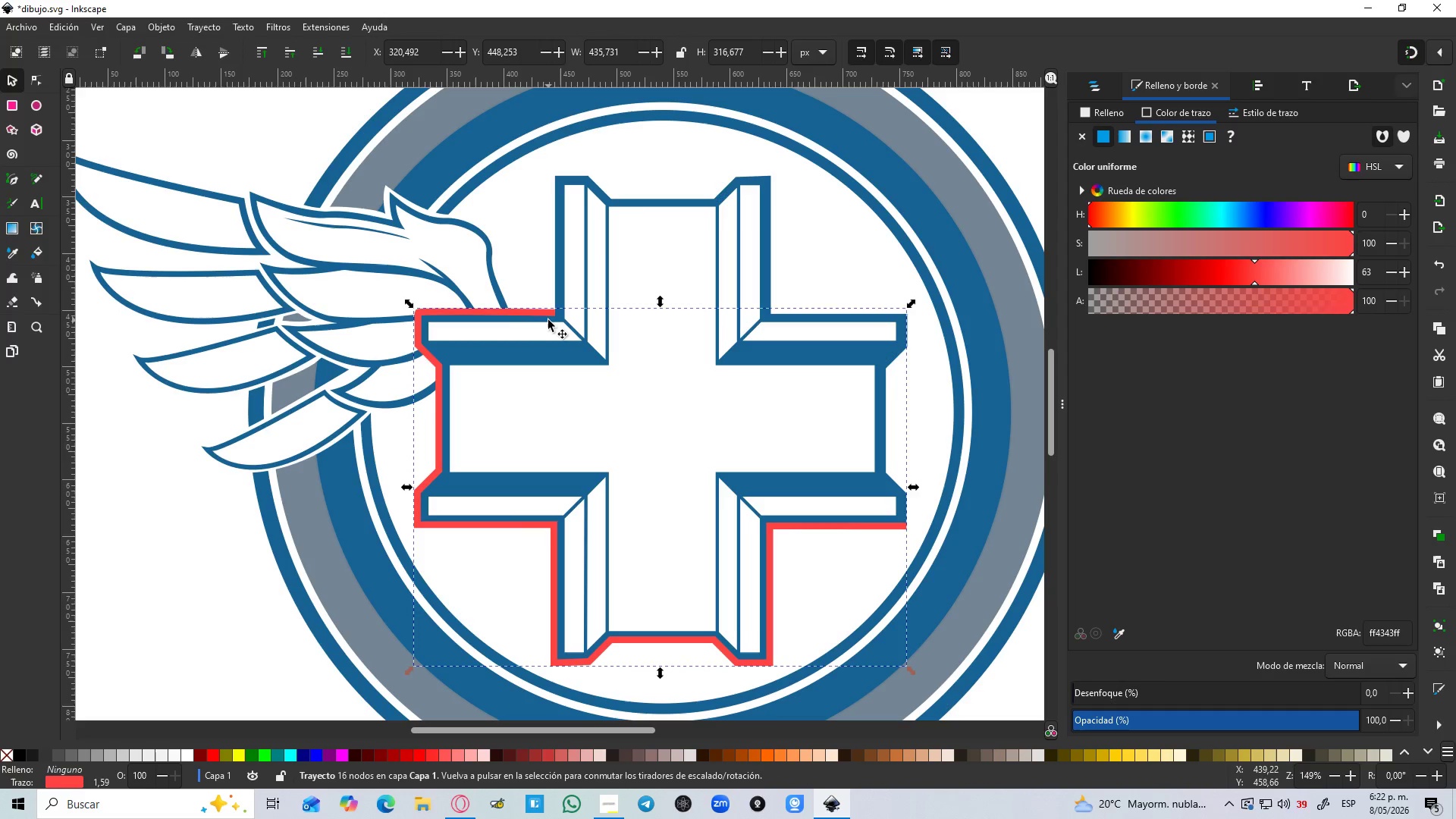 
key(Alt+Shift+C)
 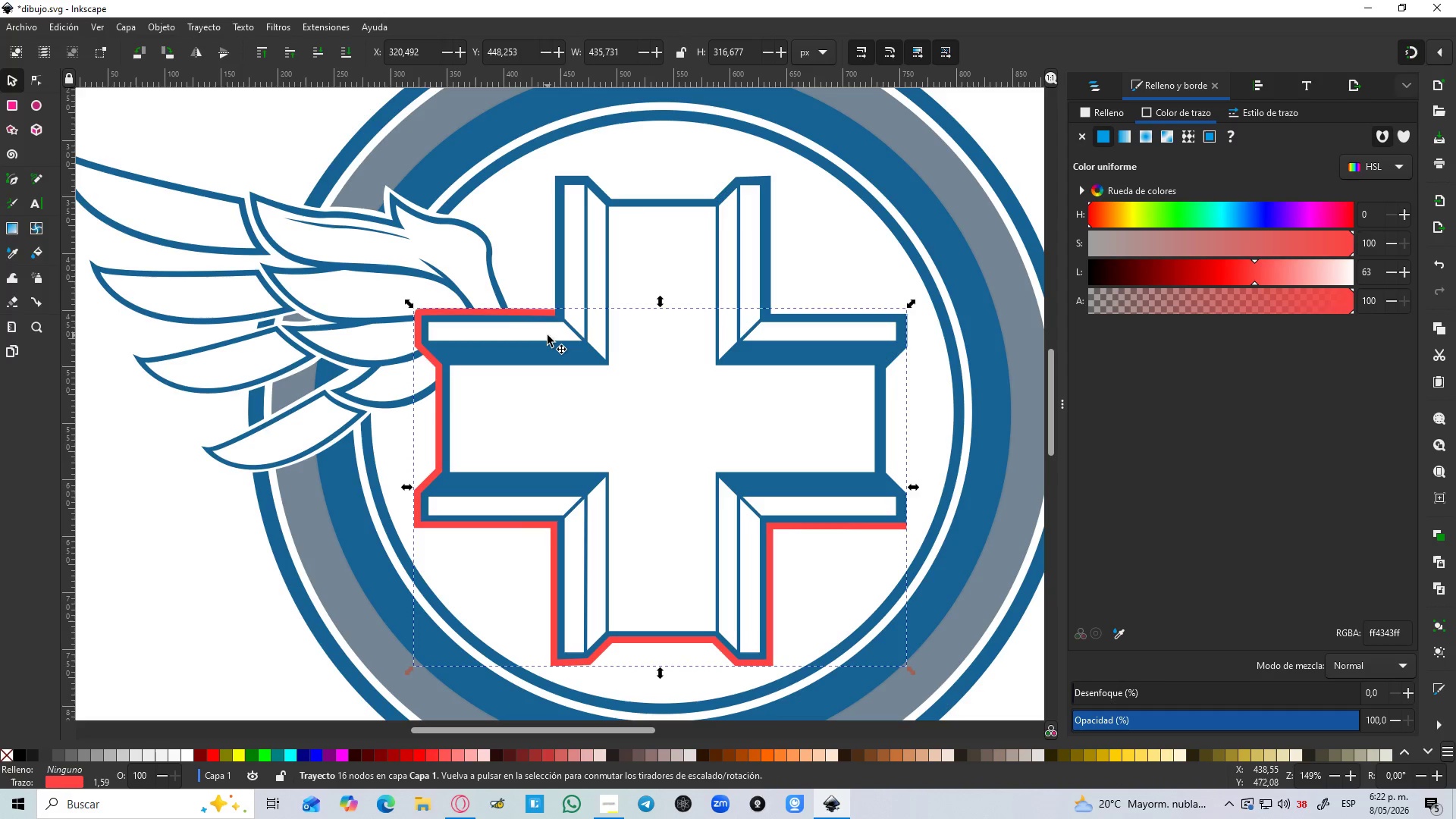 
hold_key(key=ControlLeft, duration=0.59)
scroll: coordinate [547, 335], scroll_direction: up, amount: 3.0
 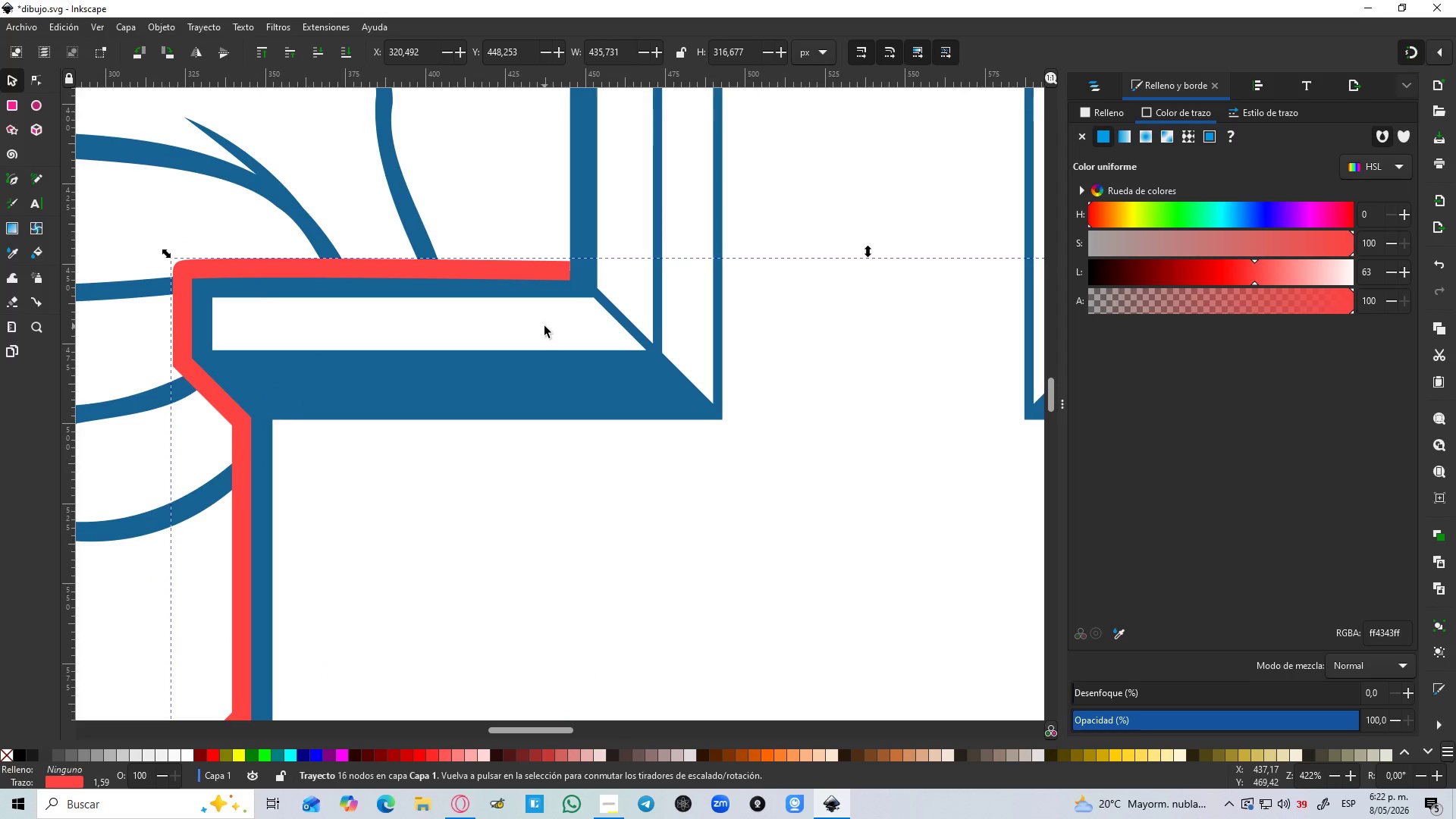 
key(N)
 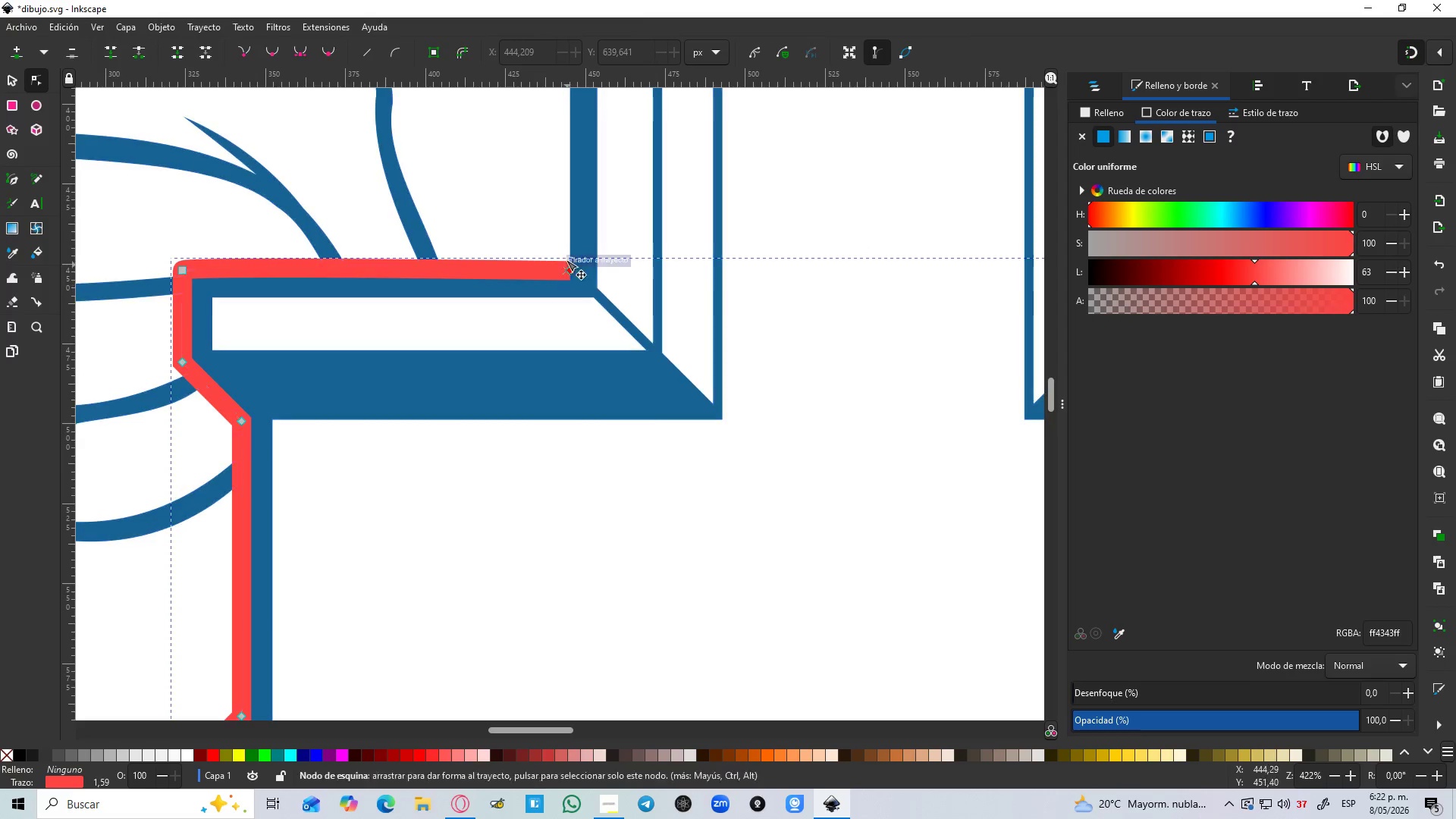 
hold_key(key=ControlLeft, duration=0.72)
 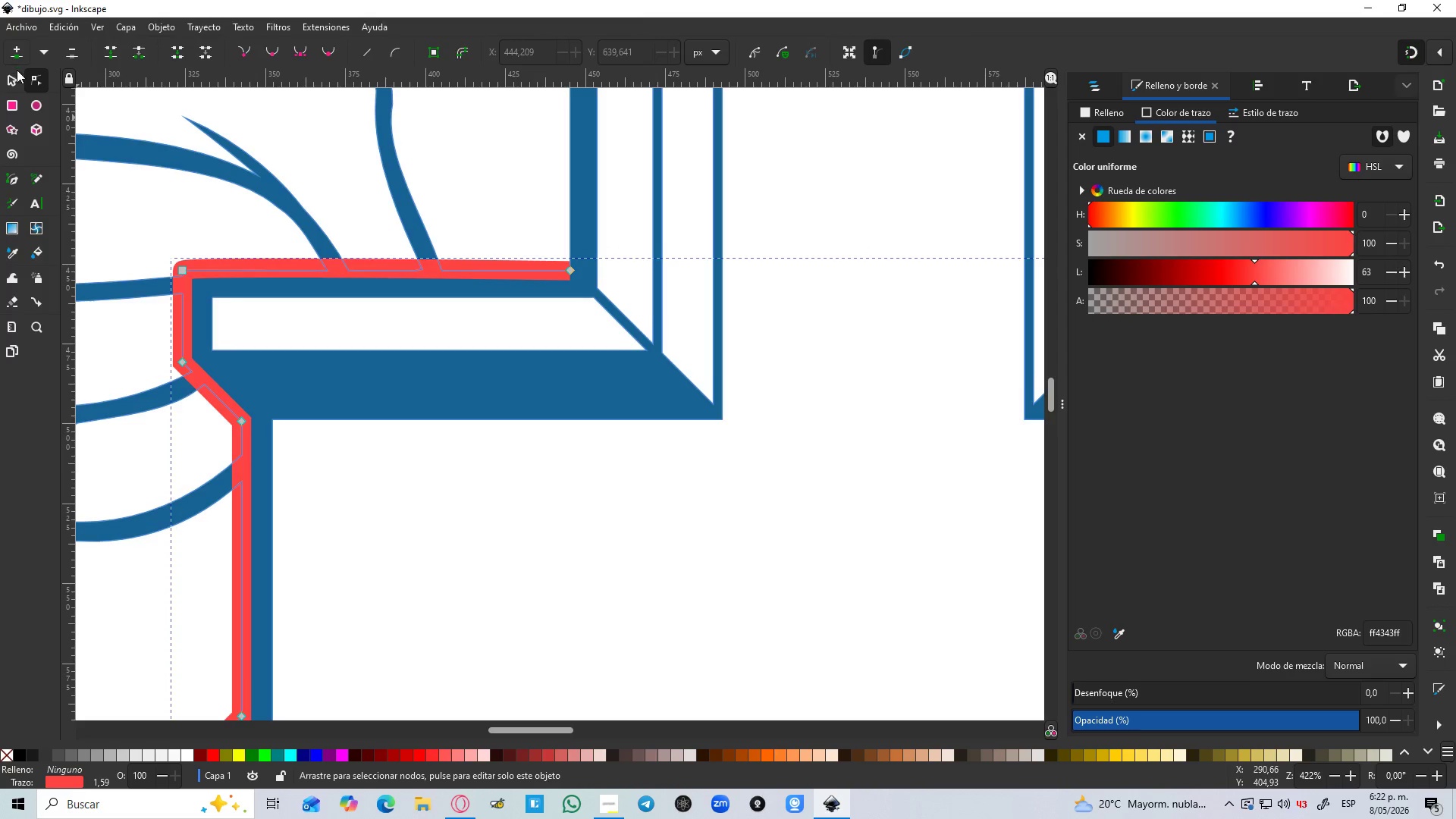 
left_click([17, 73])
 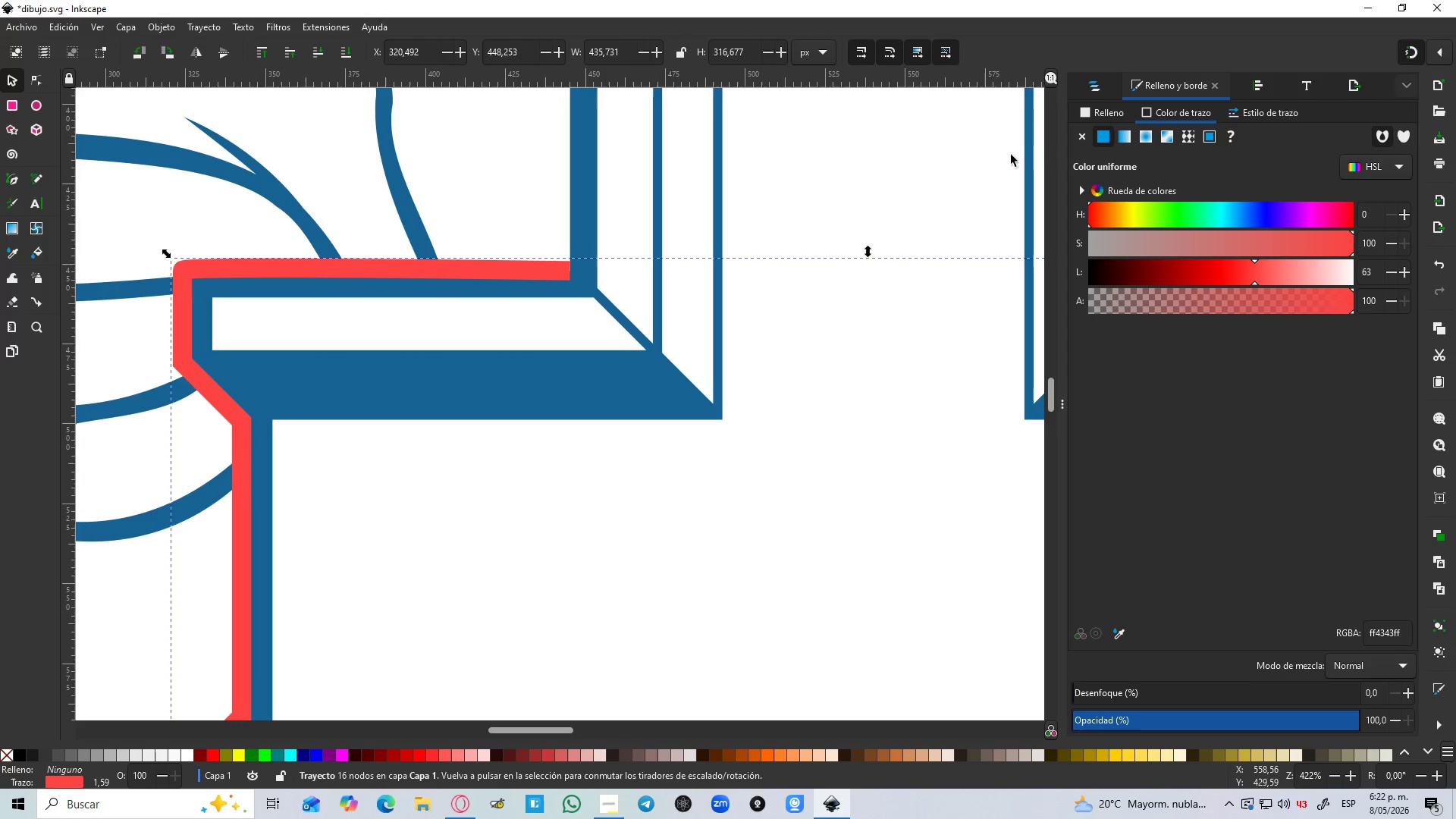 
left_click([1095, 83])
 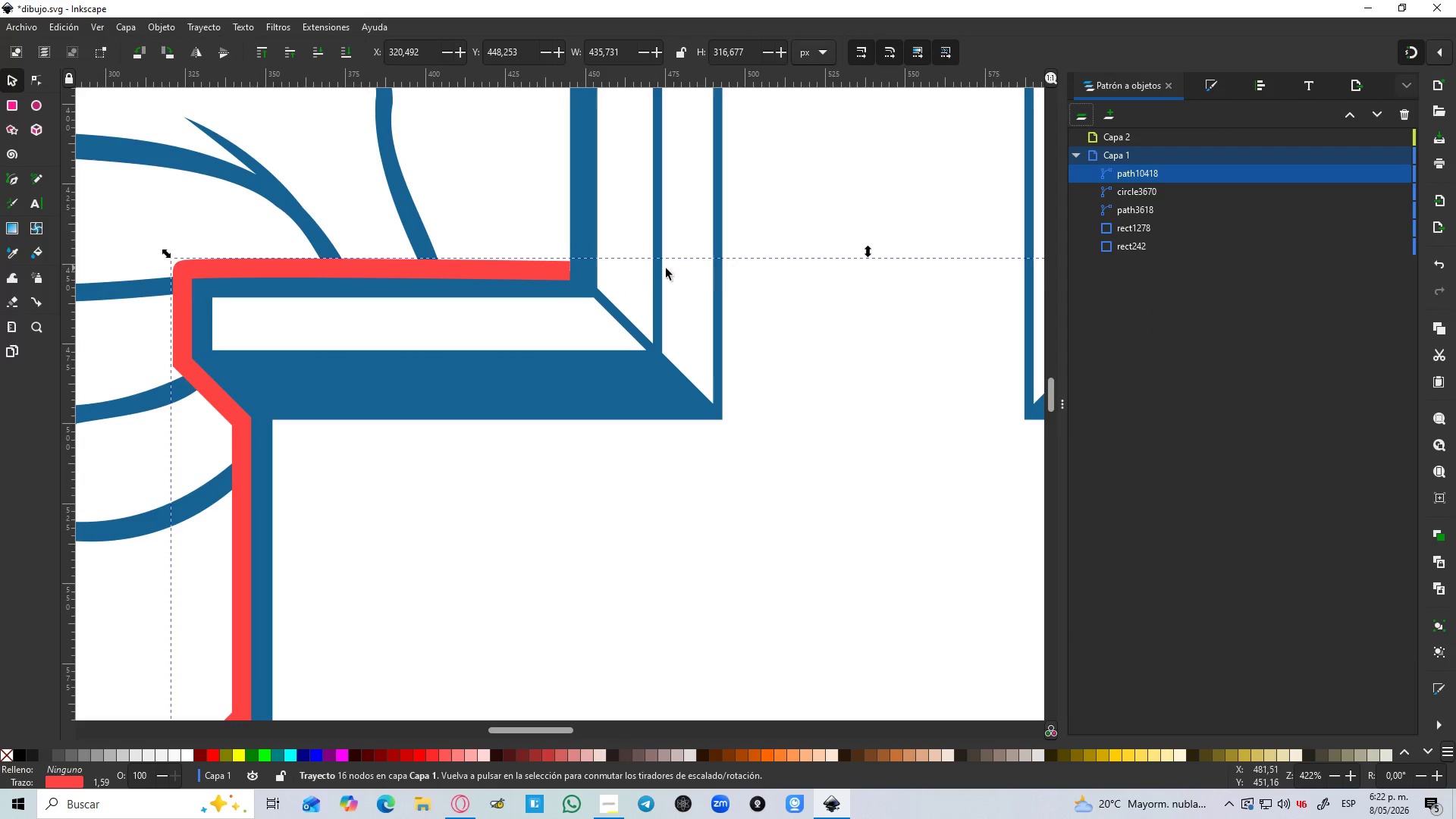 
left_click([552, 274])
 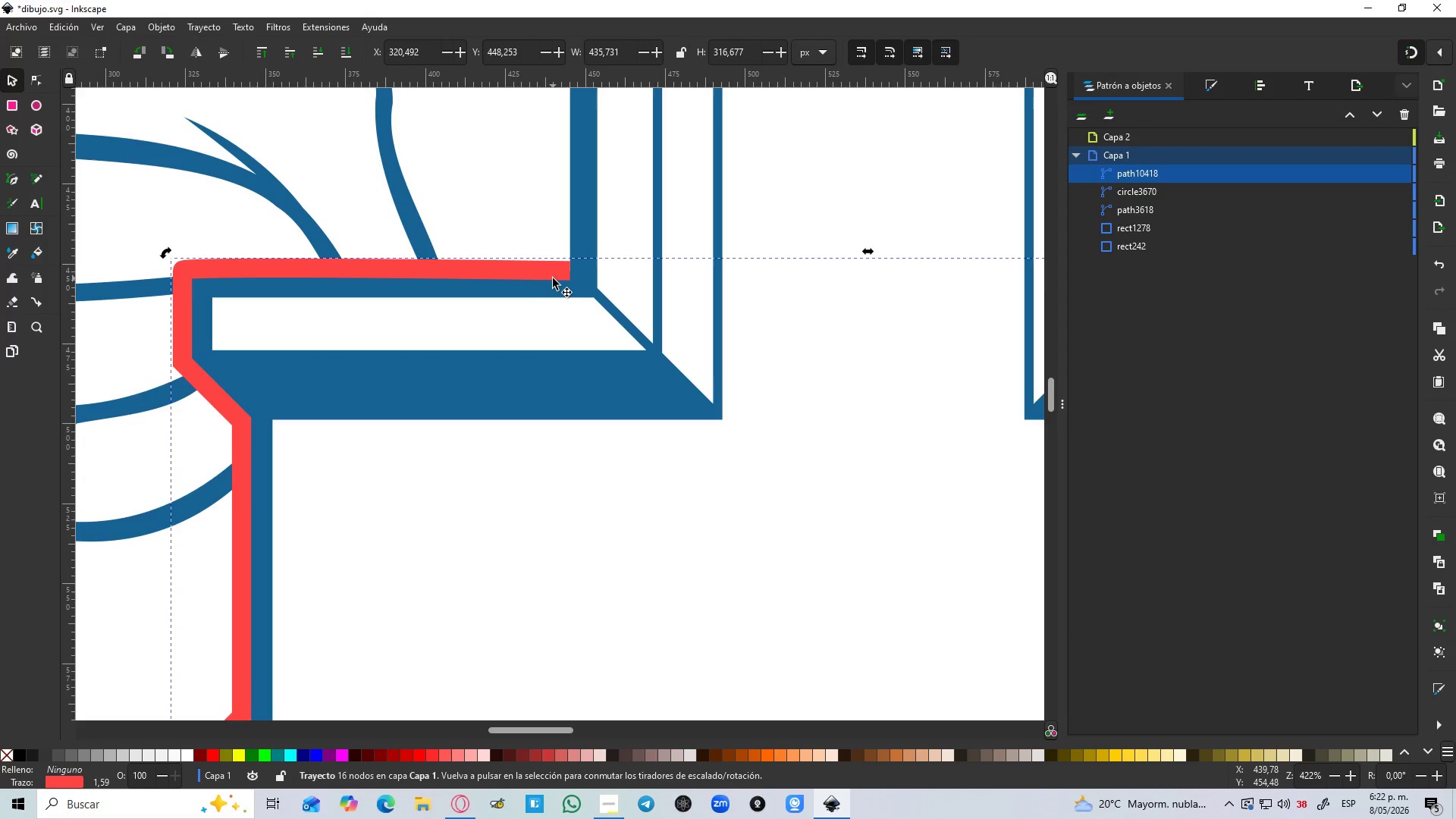 
hold_key(key=ShiftLeft, duration=0.91)
 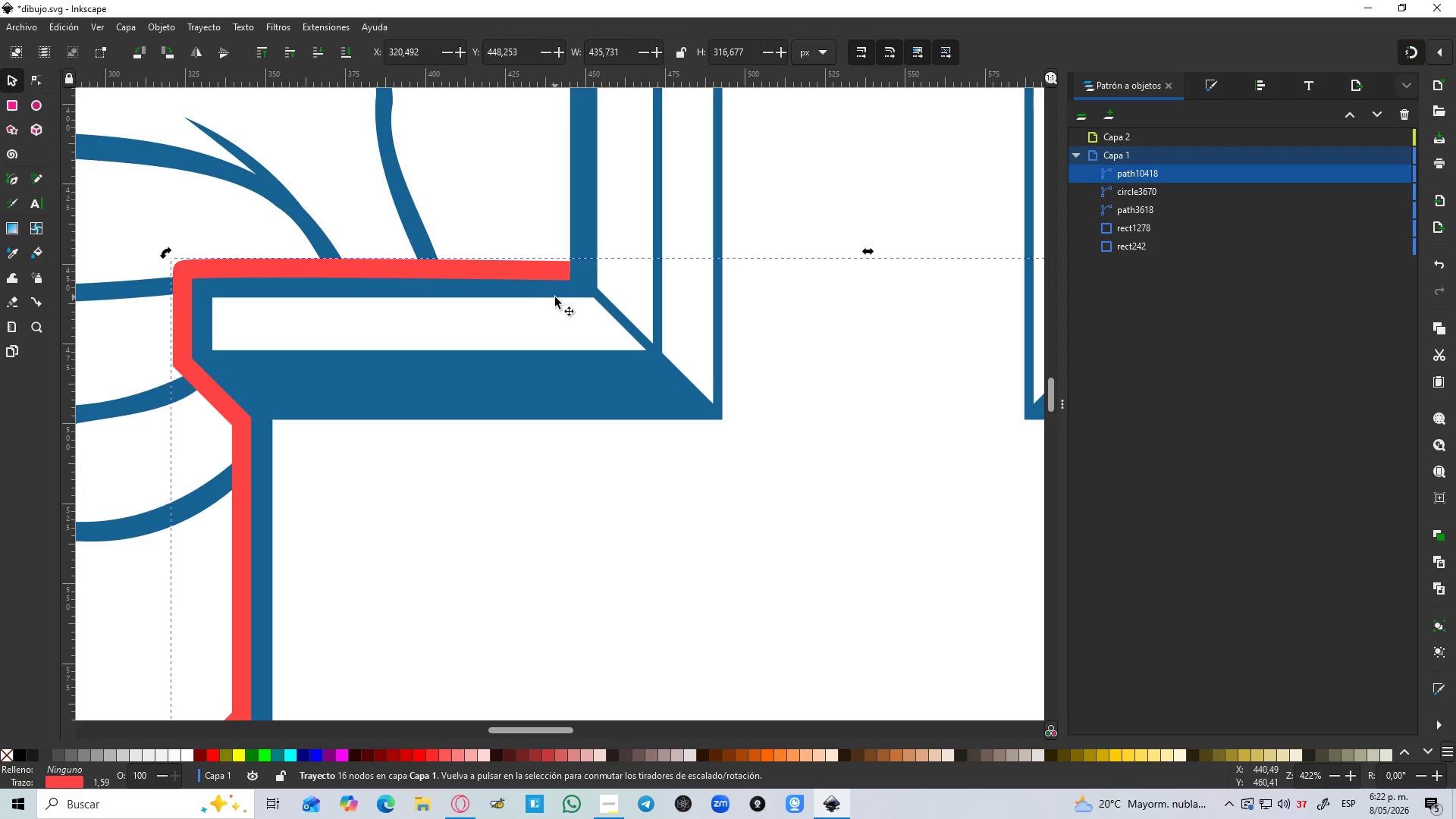 
hold_key(key=AltLeft, duration=0.78)
 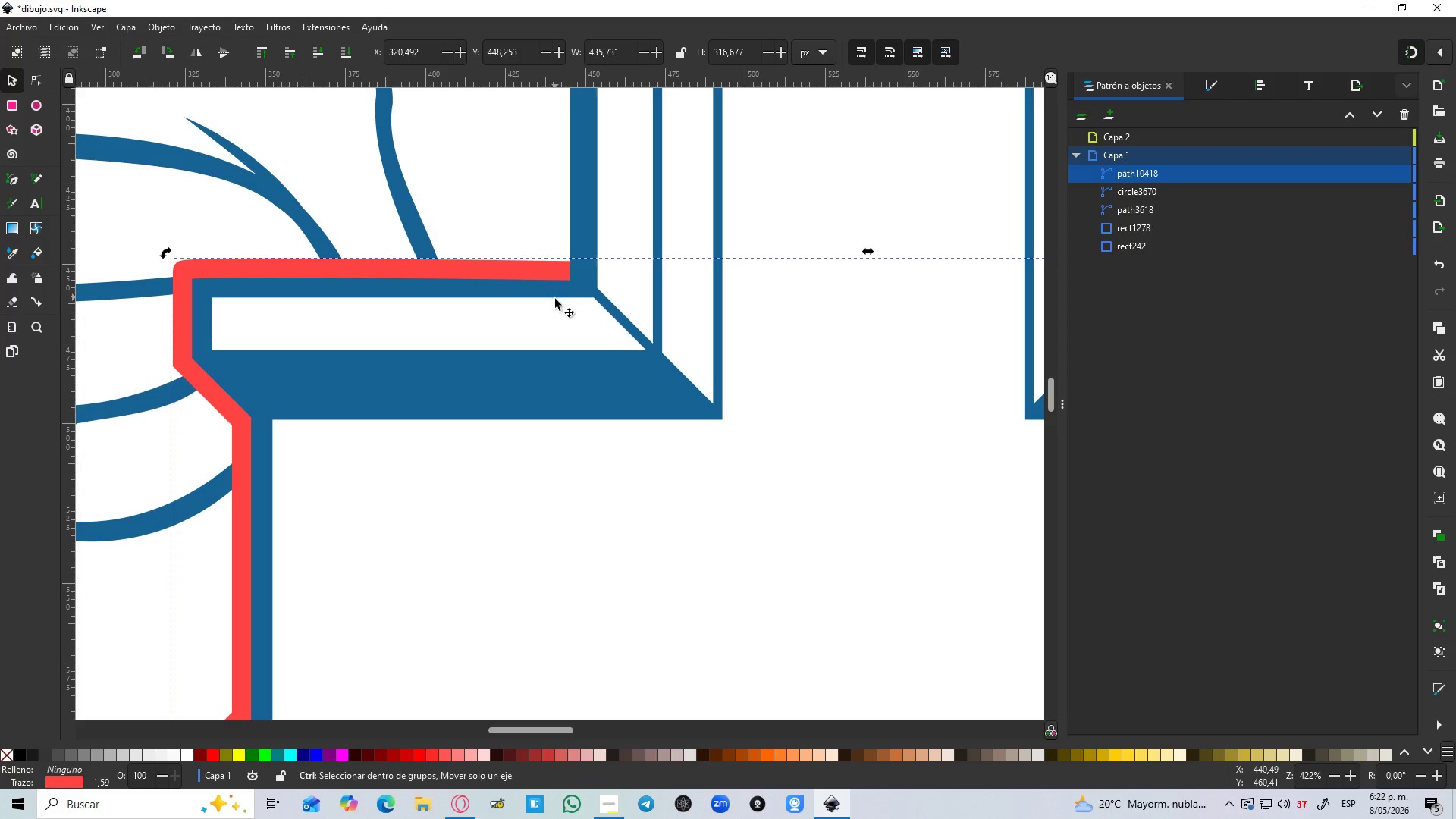 
hold_key(key=C, duration=0.31)
 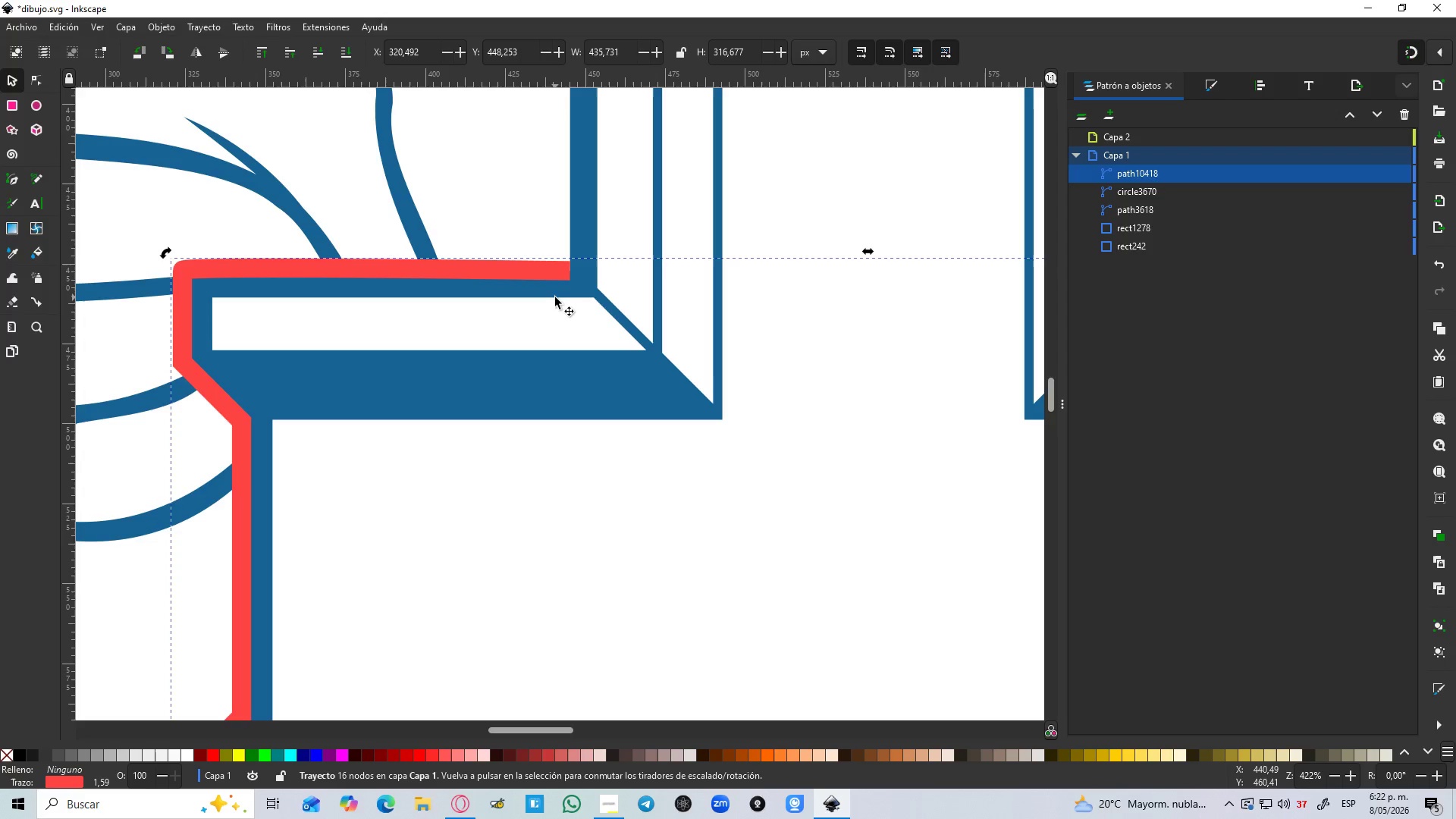 
key(Alt+Control+C)
 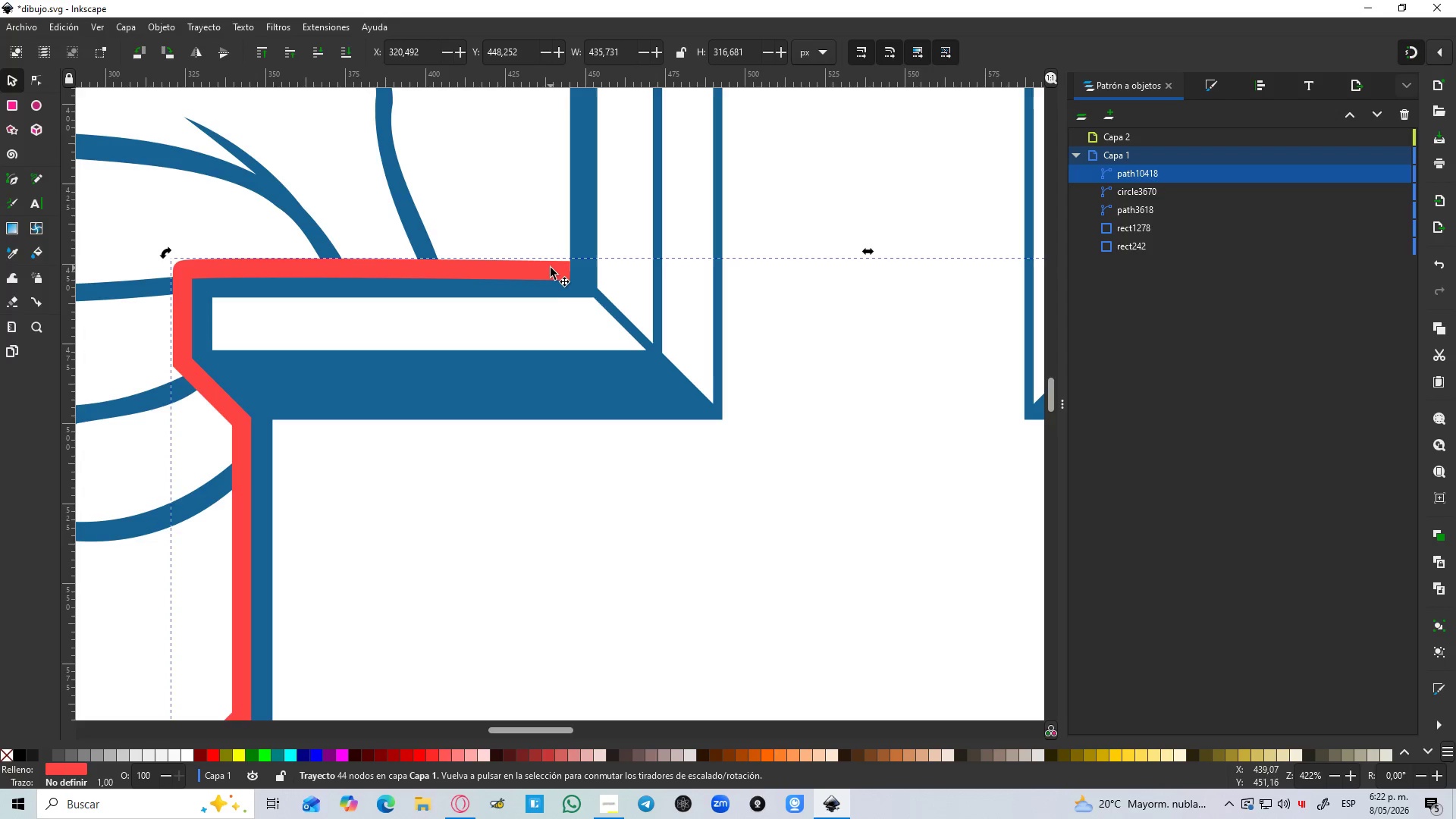 
left_click([551, 268])
 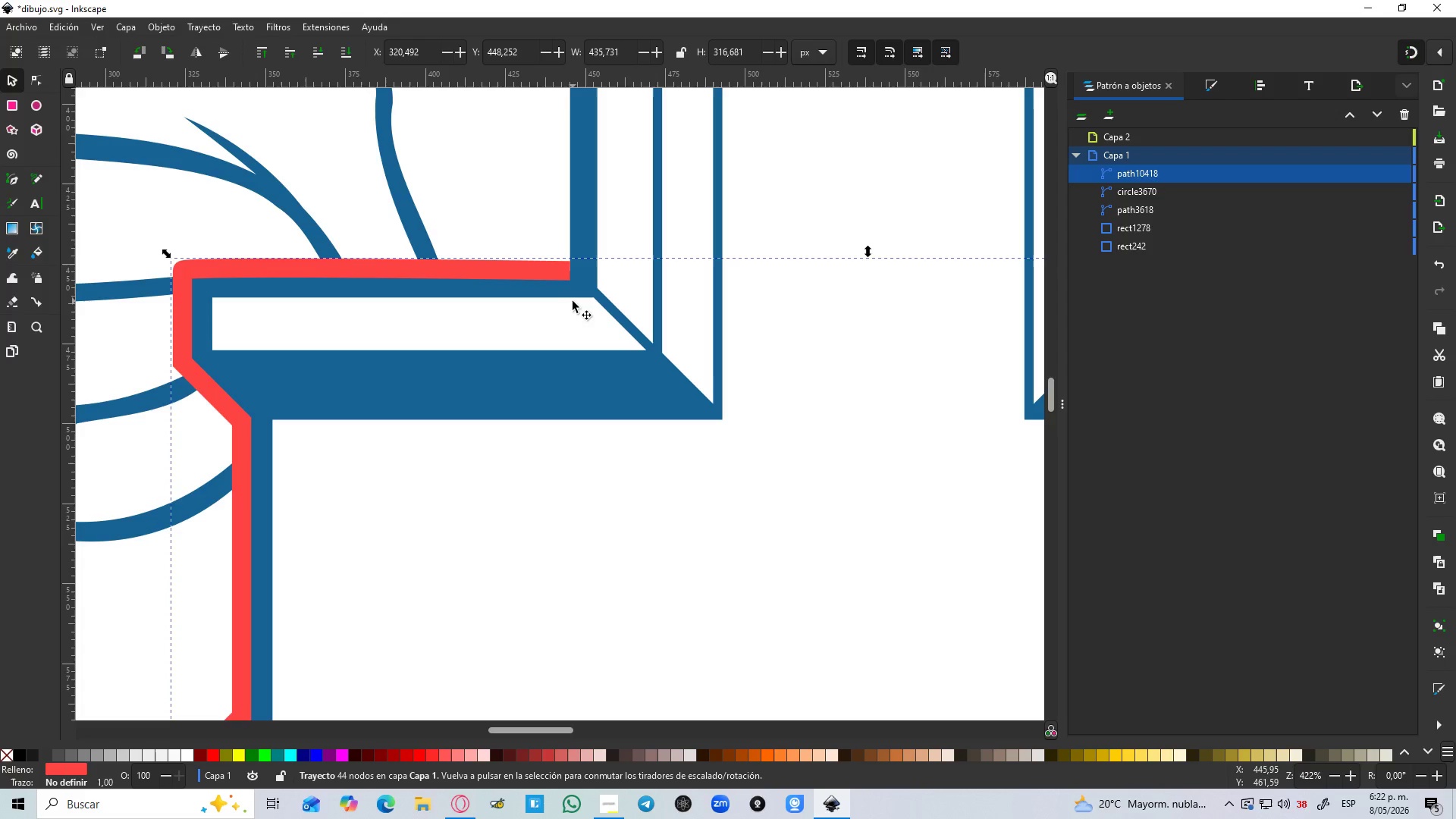 
key(N)
 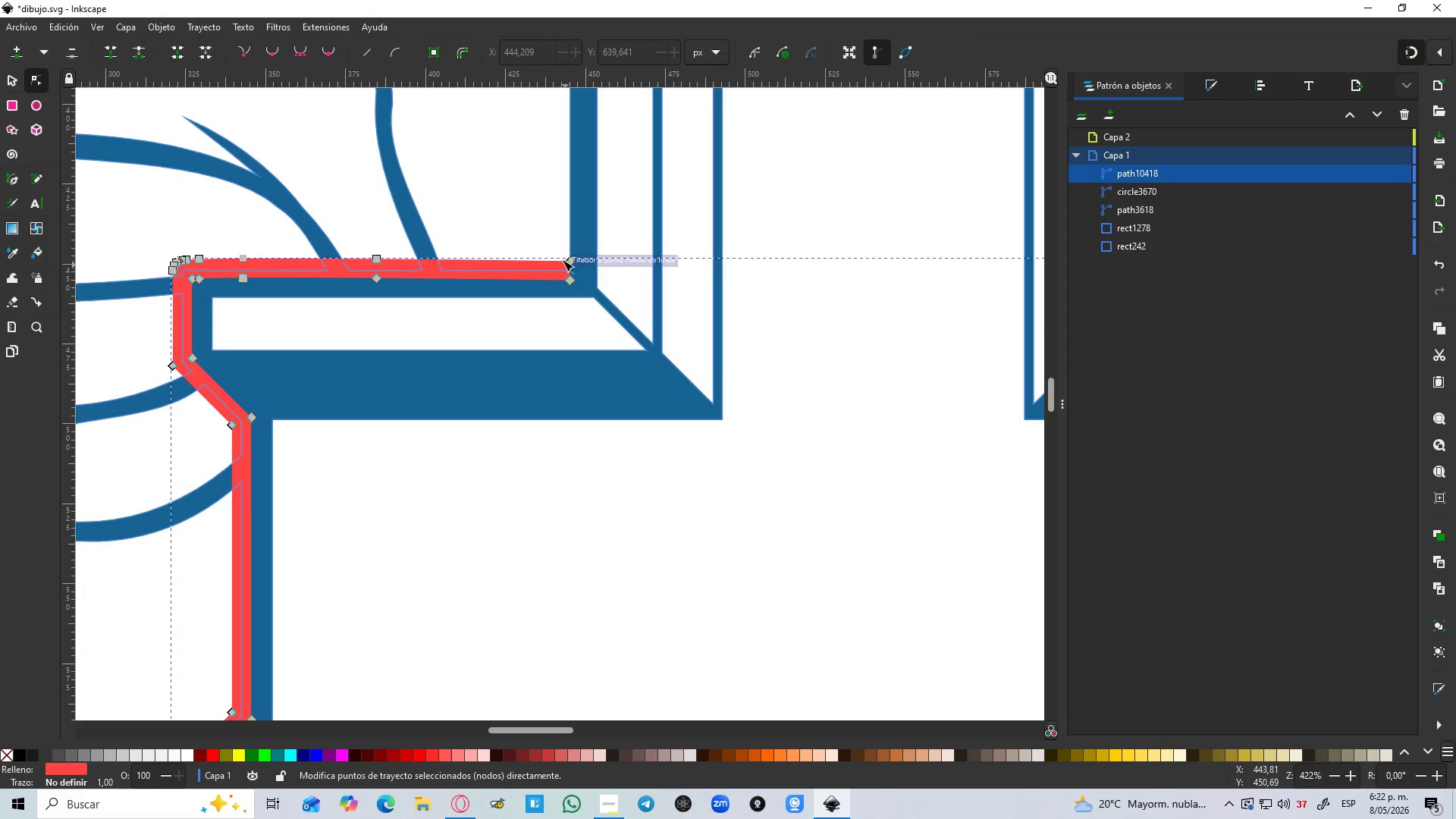 
hold_key(key=ControlLeft, duration=0.58)
scroll: coordinate [561, 256], scroll_direction: up, amount: 1.0
 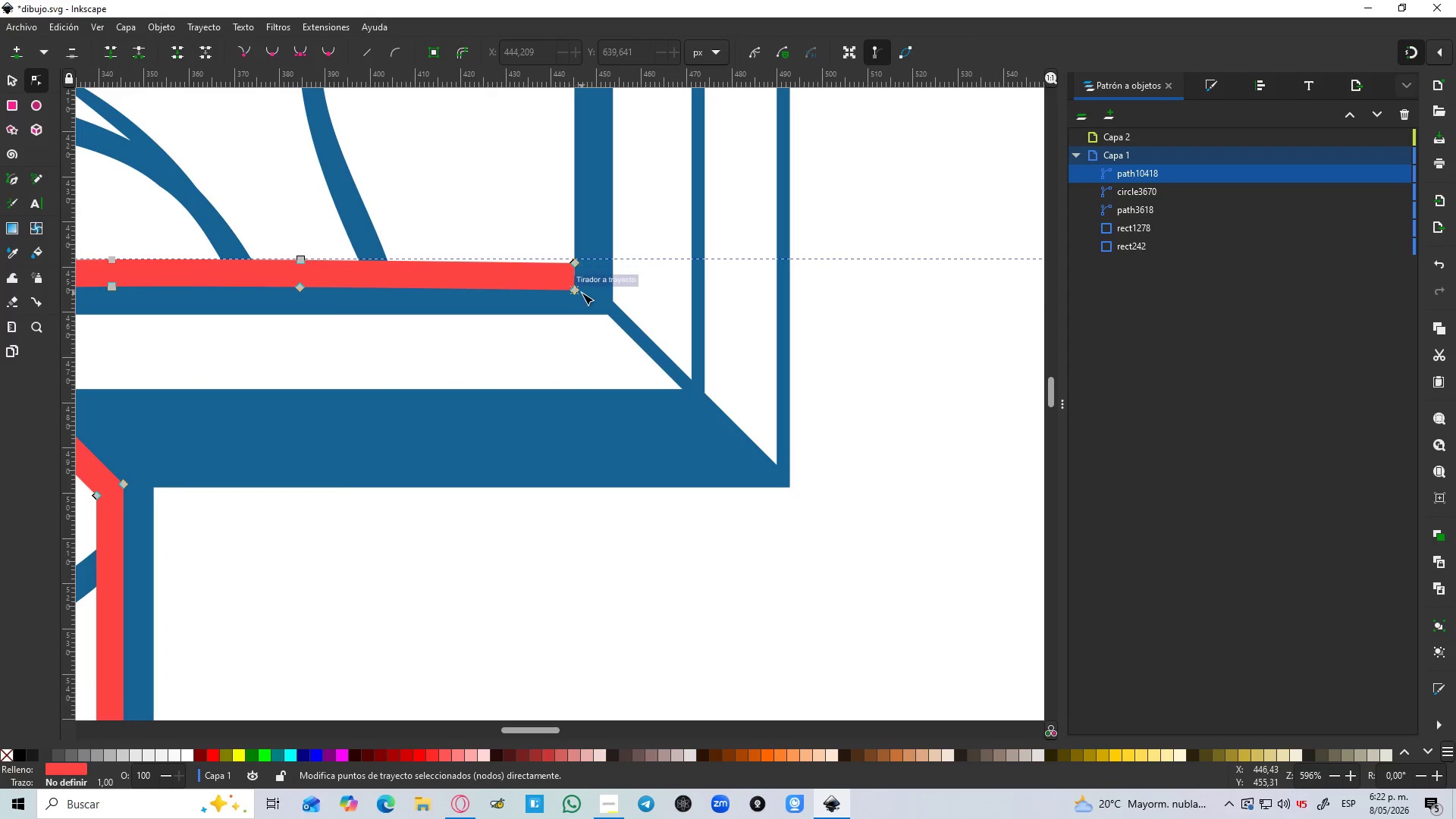 
hold_key(key=ControlLeft, duration=0.52)
 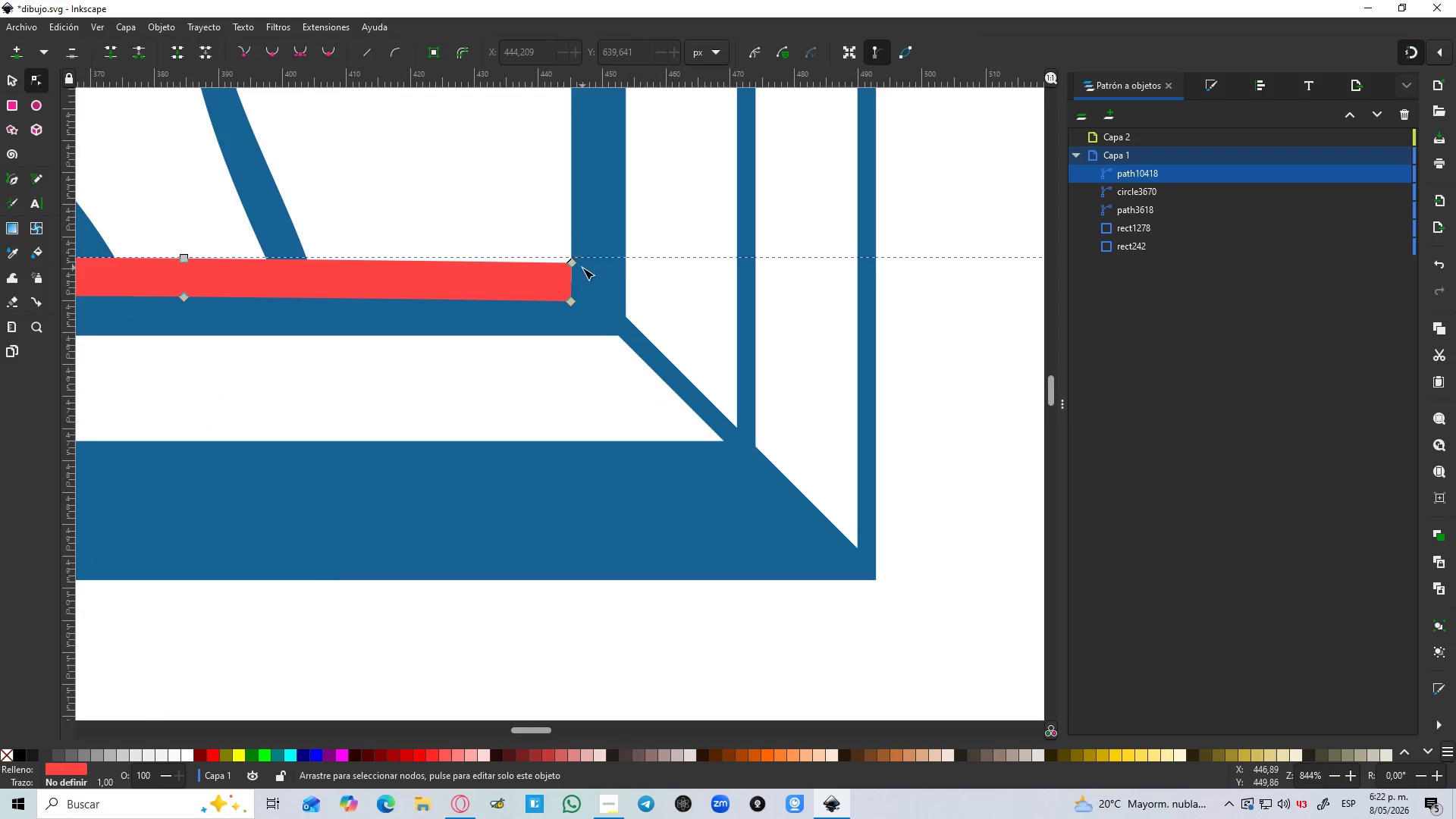 
hold_key(key=ControlLeft, duration=1.28)
scroll: coordinate [582, 276], scroll_direction: up, amount: 3.0
 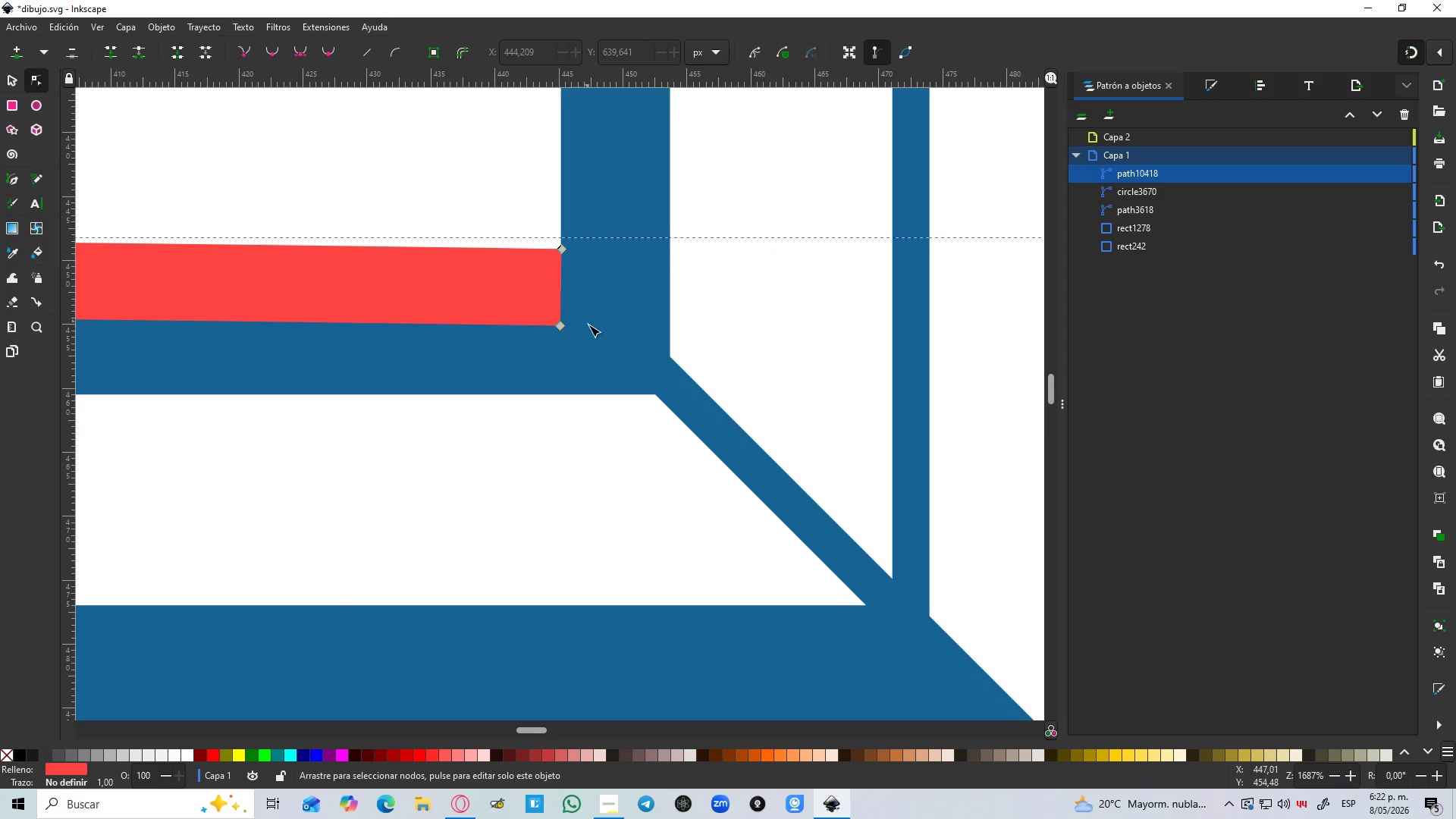 
left_click_drag(start_coordinate=[598, 347], to_coordinate=[517, 215])
 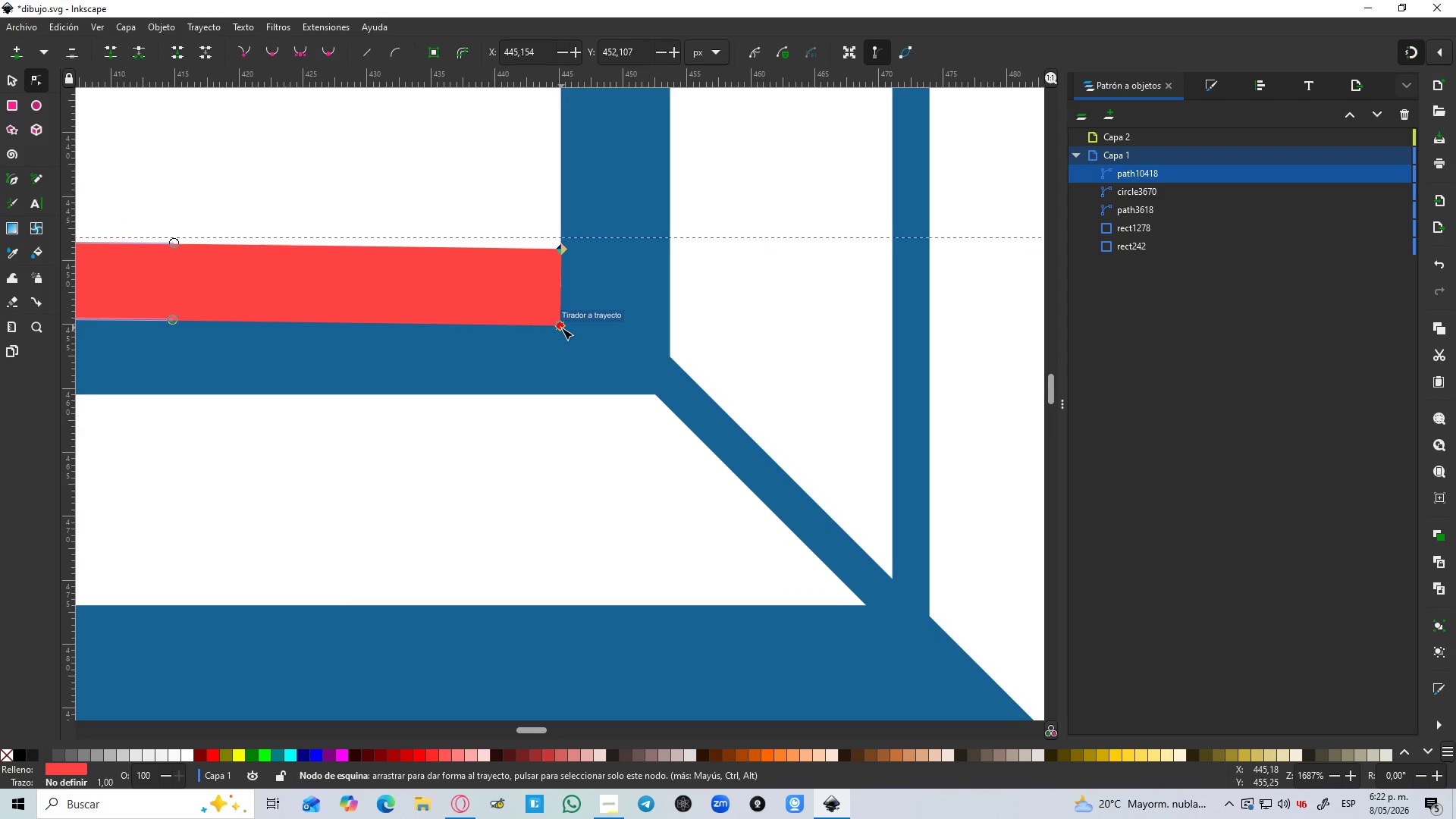 
left_click_drag(start_coordinate=[561, 328], to_coordinate=[558, 287])
 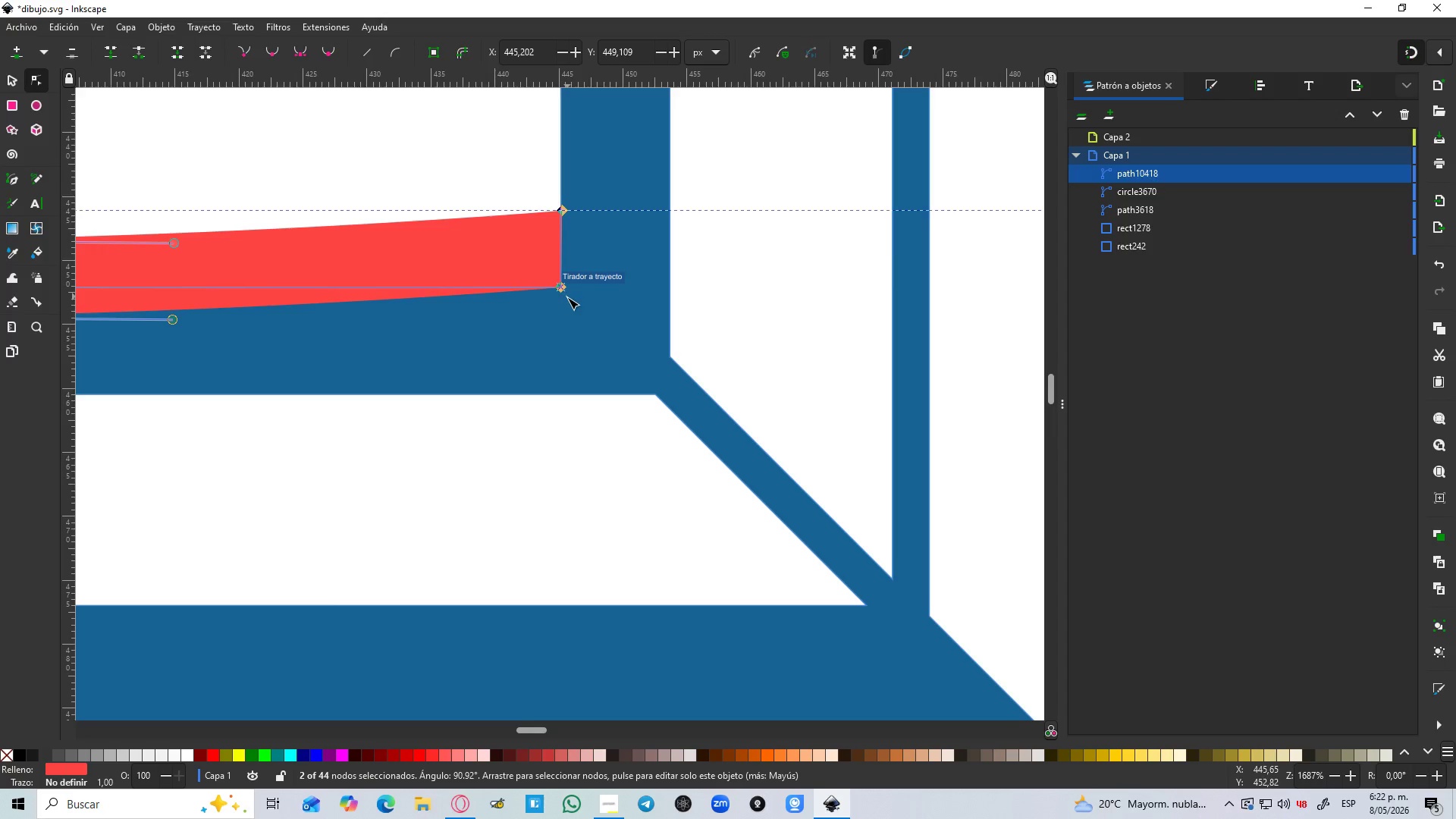 
hold_key(key=ControlLeft, duration=0.59)
 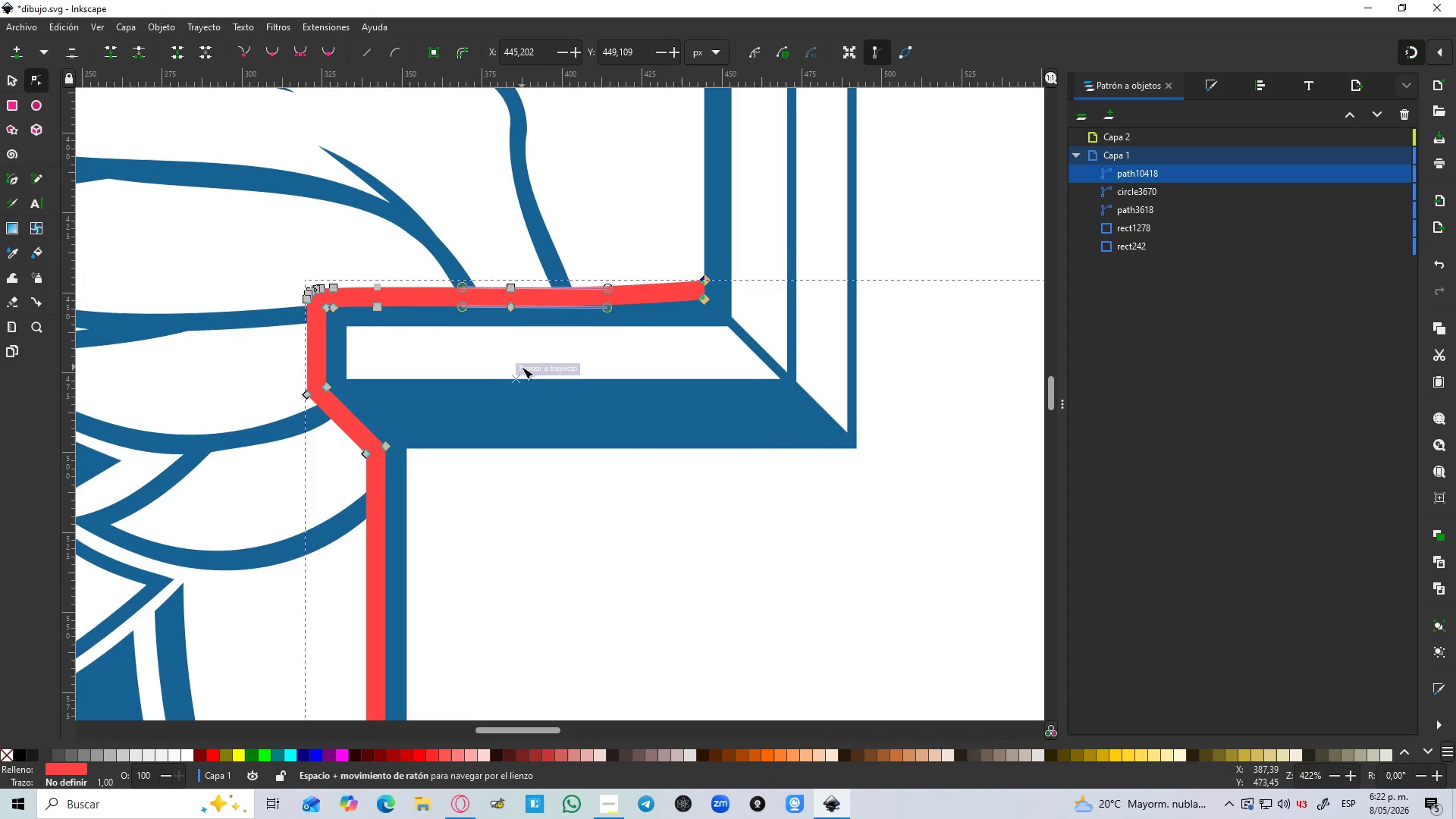 
hold_key(key=Space, duration=0.38)
 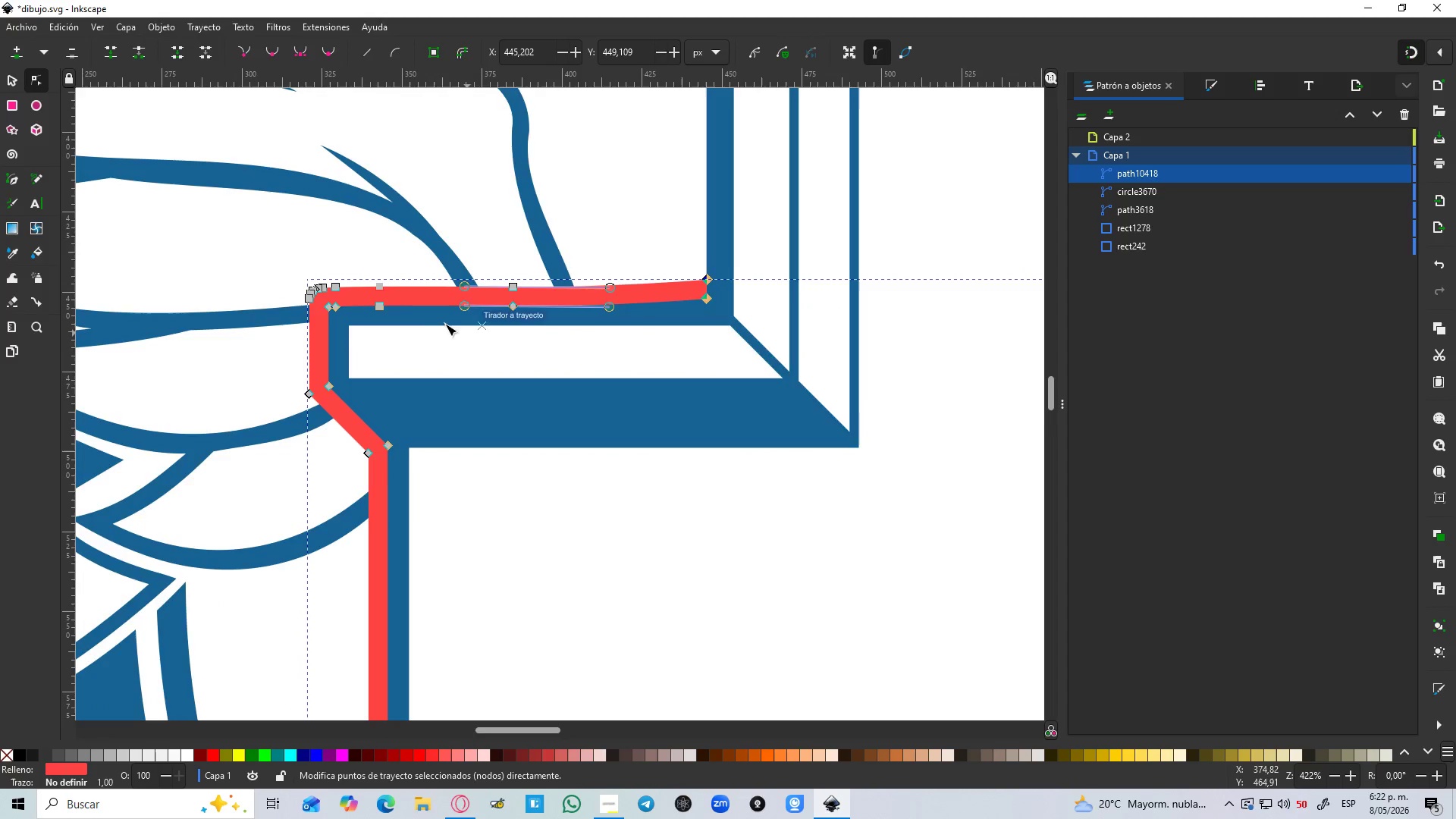 
scroll: coordinate [548, 301], scroll_direction: down, amount: 4.0
 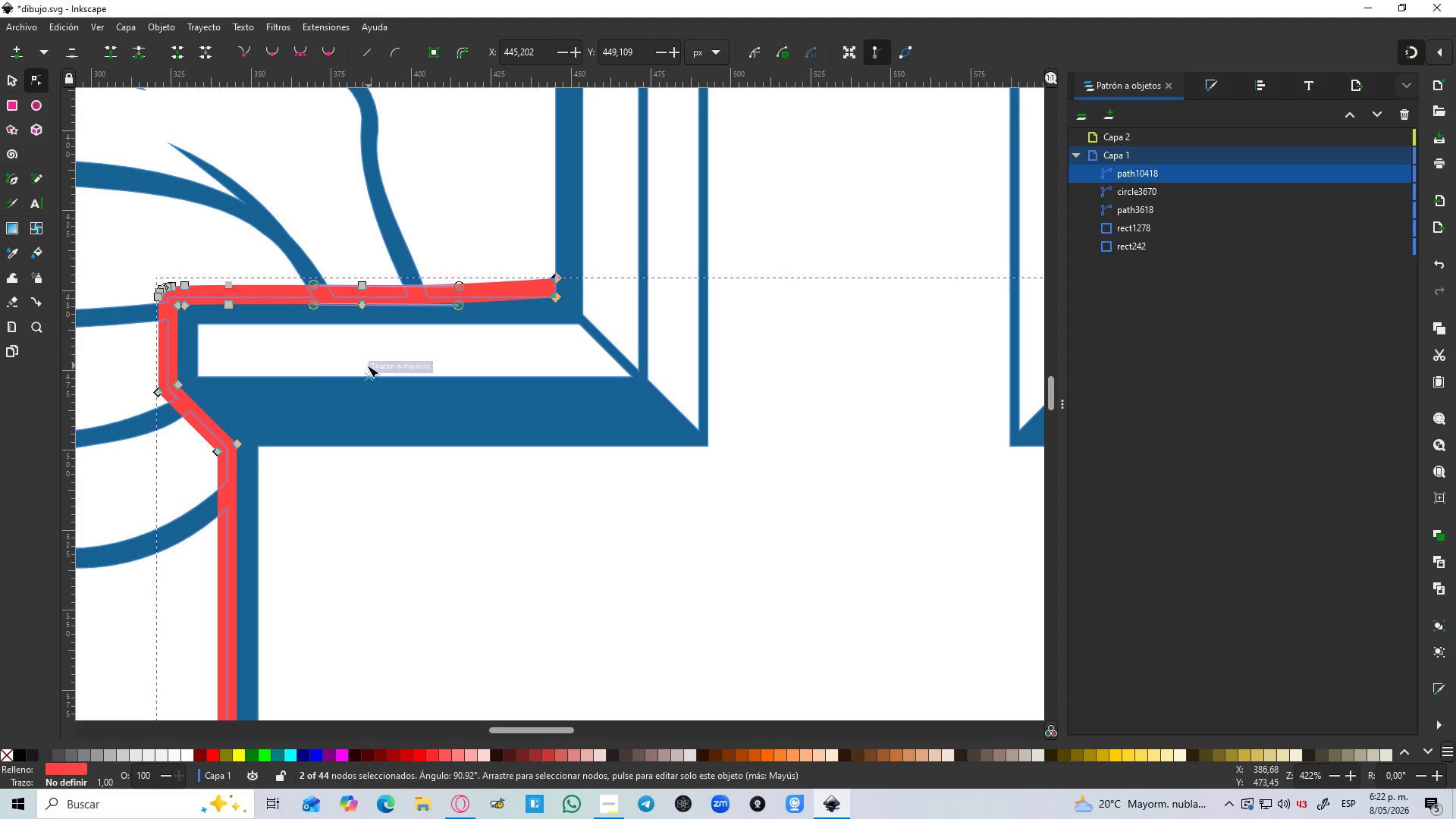 
hold_key(key=ControlLeft, duration=0.48)
scroll: coordinate [394, 306], scroll_direction: up, amount: 2.0
 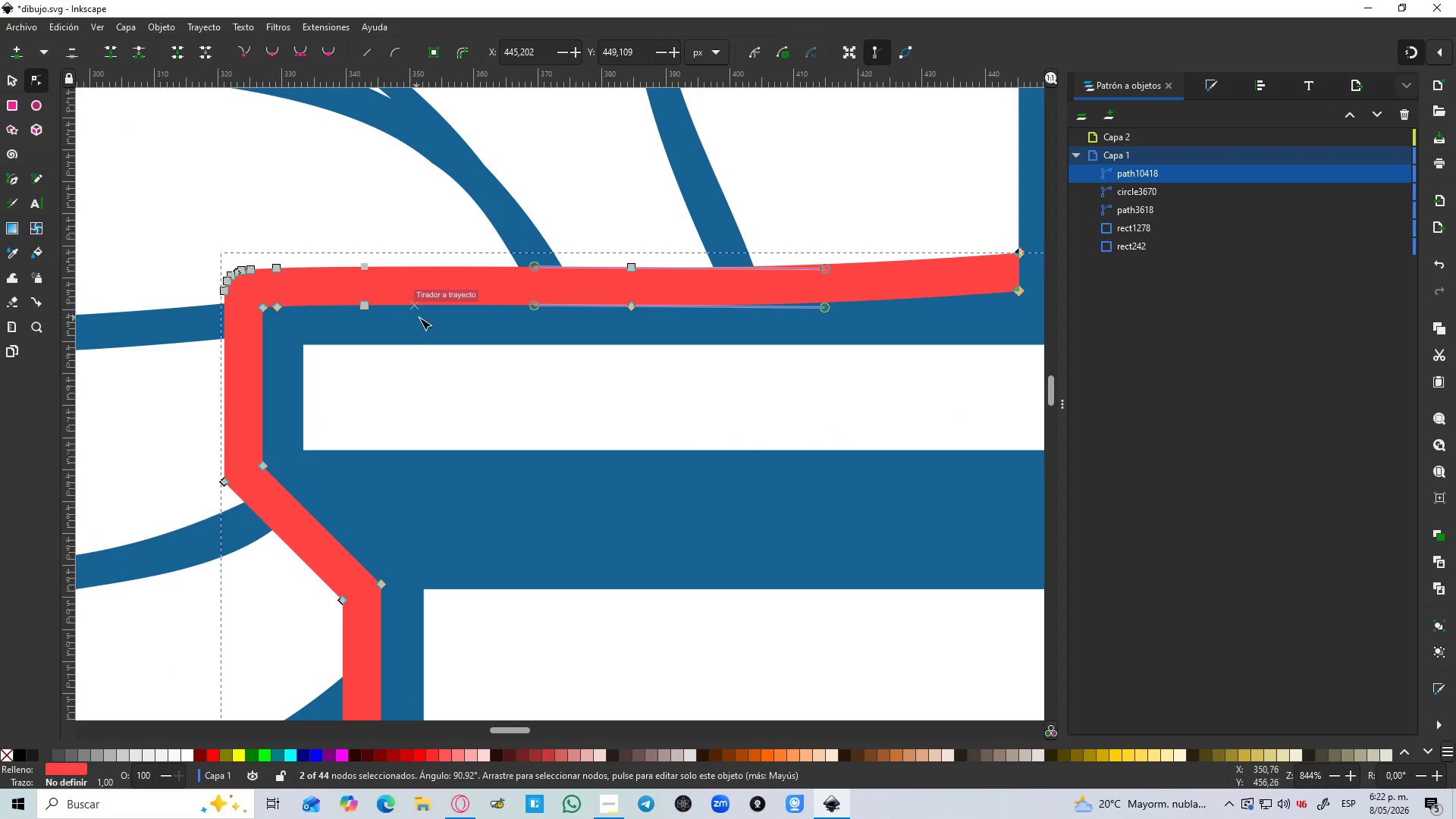 
hold_key(key=ControlLeft, duration=0.41)
scroll: coordinate [425, 316], scroll_direction: down, amount: 2.0
 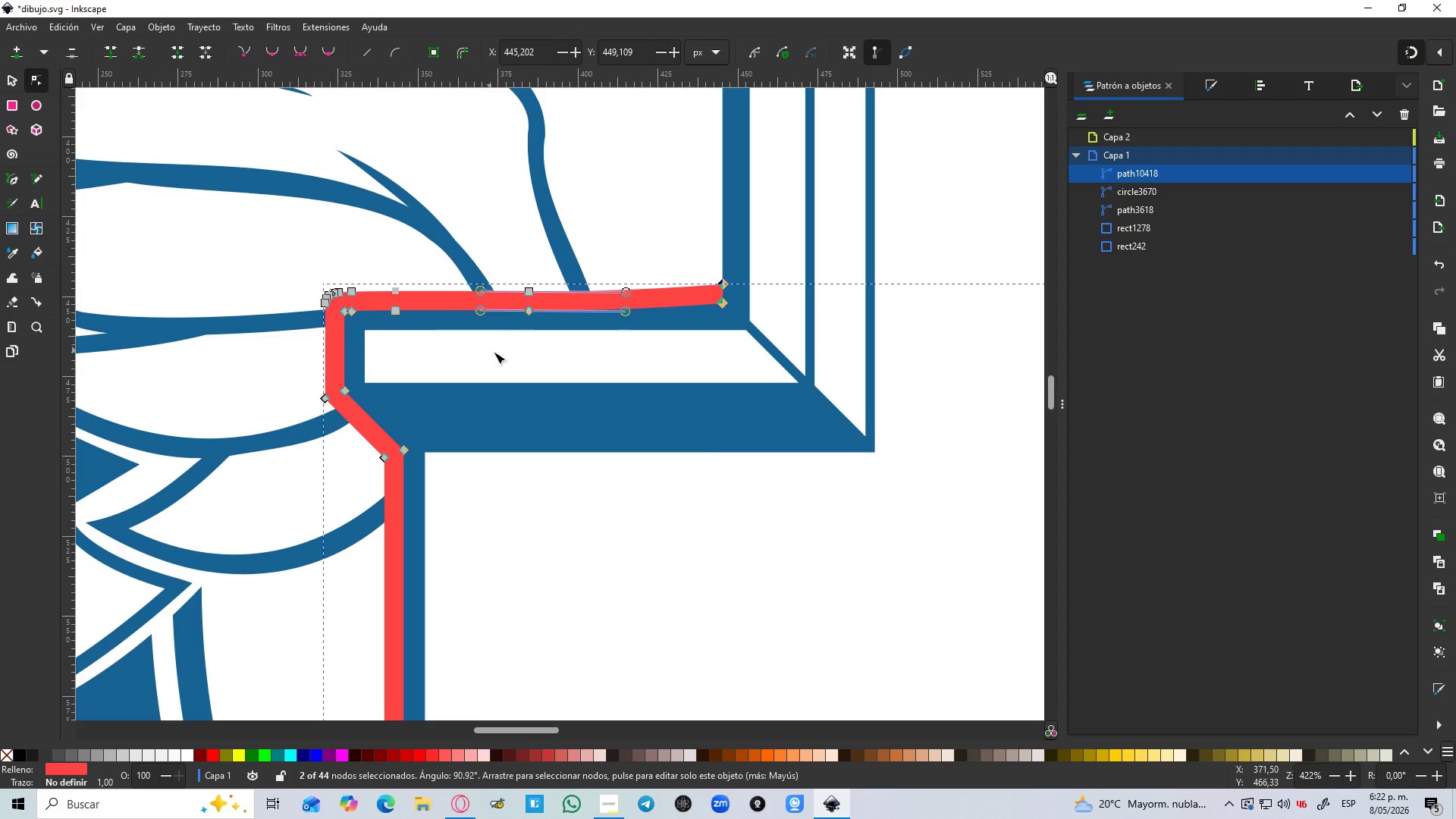 
hold_key(key=ControlLeft, duration=0.44)
scroll: coordinate [518, 315], scroll_direction: up, amount: 1.0
 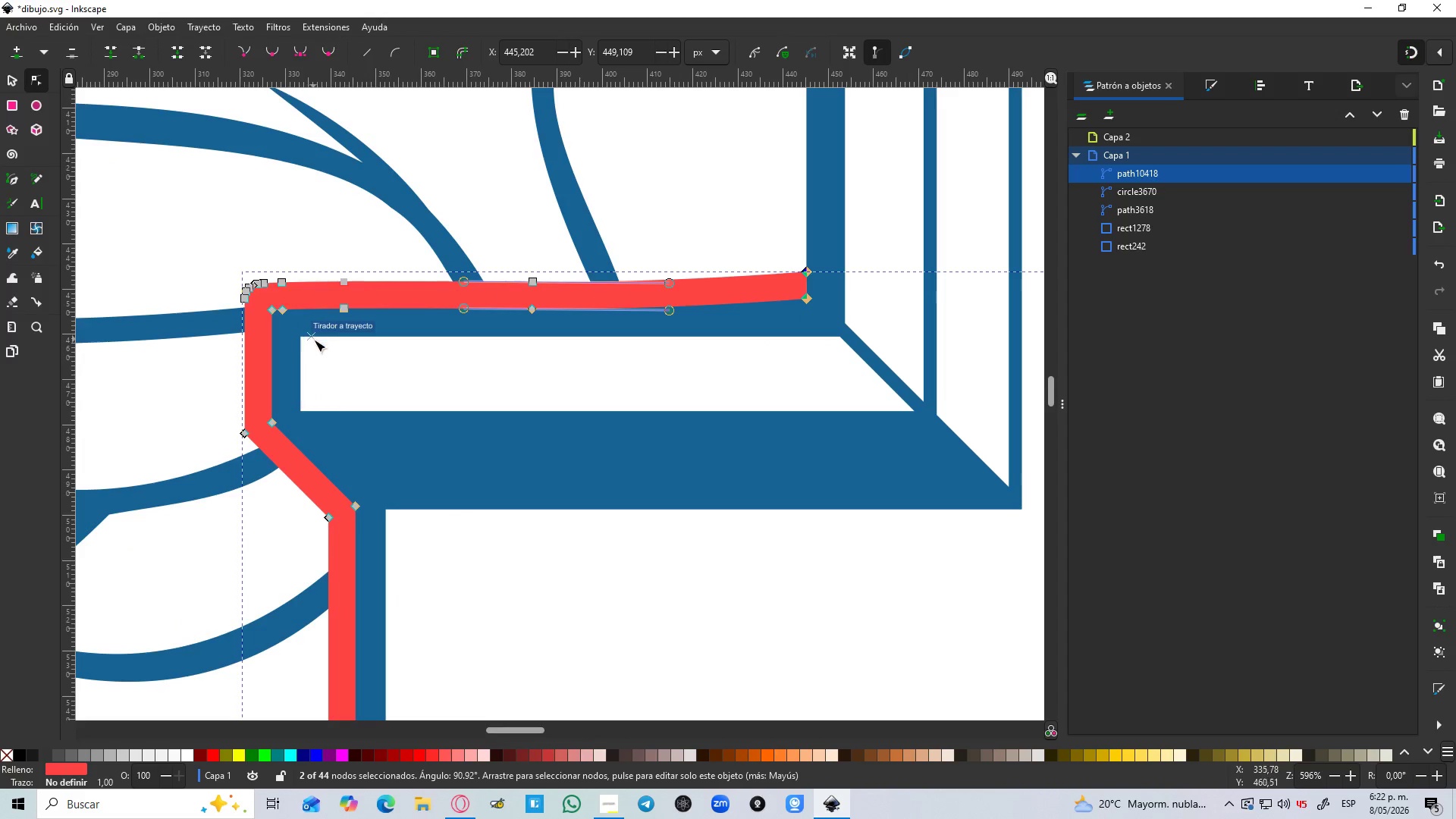 
hold_key(key=ControlLeft, duration=0.73)
scroll: coordinate [273, 293], scroll_direction: up, amount: 3.0
 